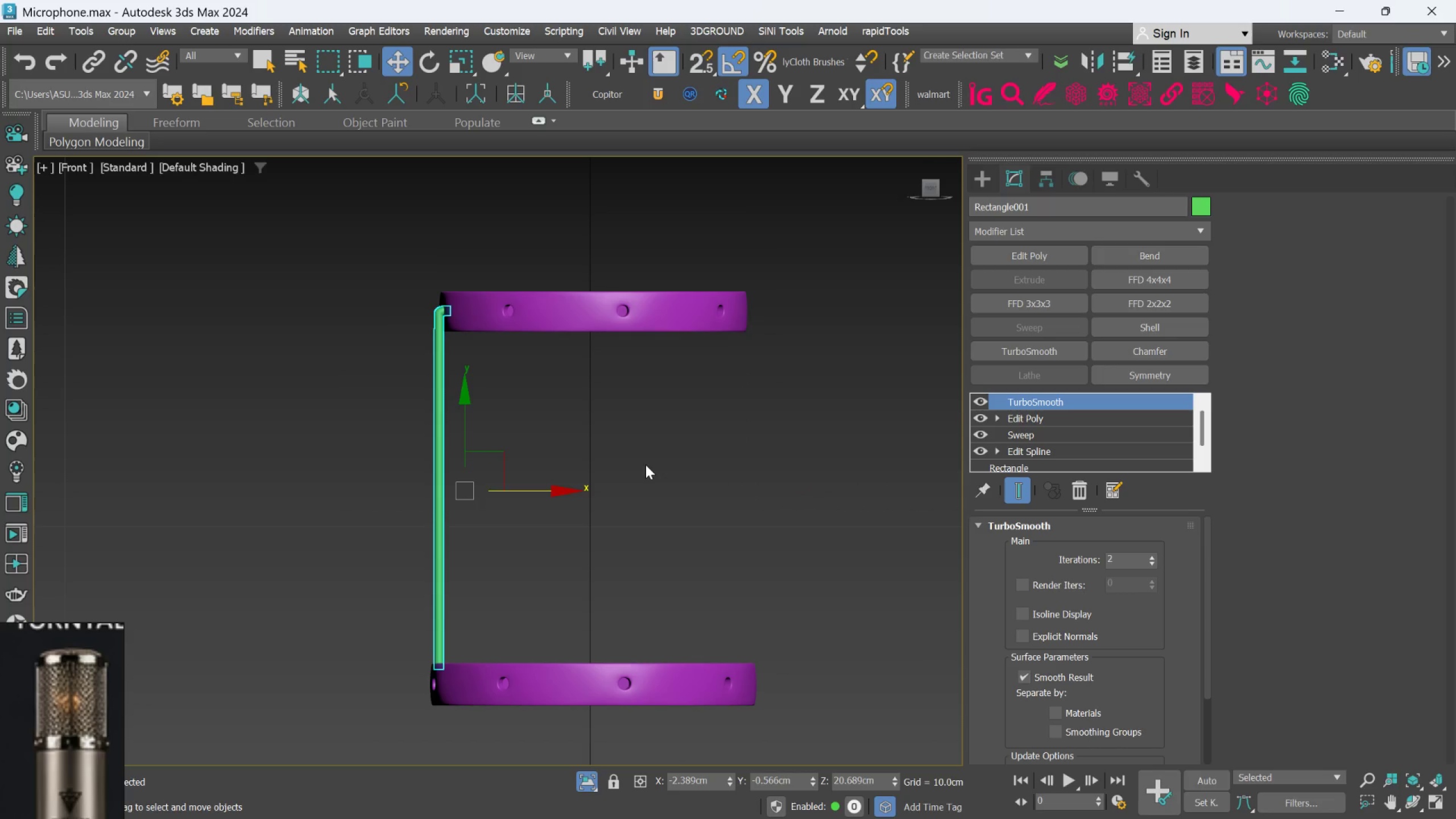 
hold_key(key=ShiftLeft, duration=1.51)
left_click_drag(start_coordinate=[559, 494], to_coordinate=[853, 512])
 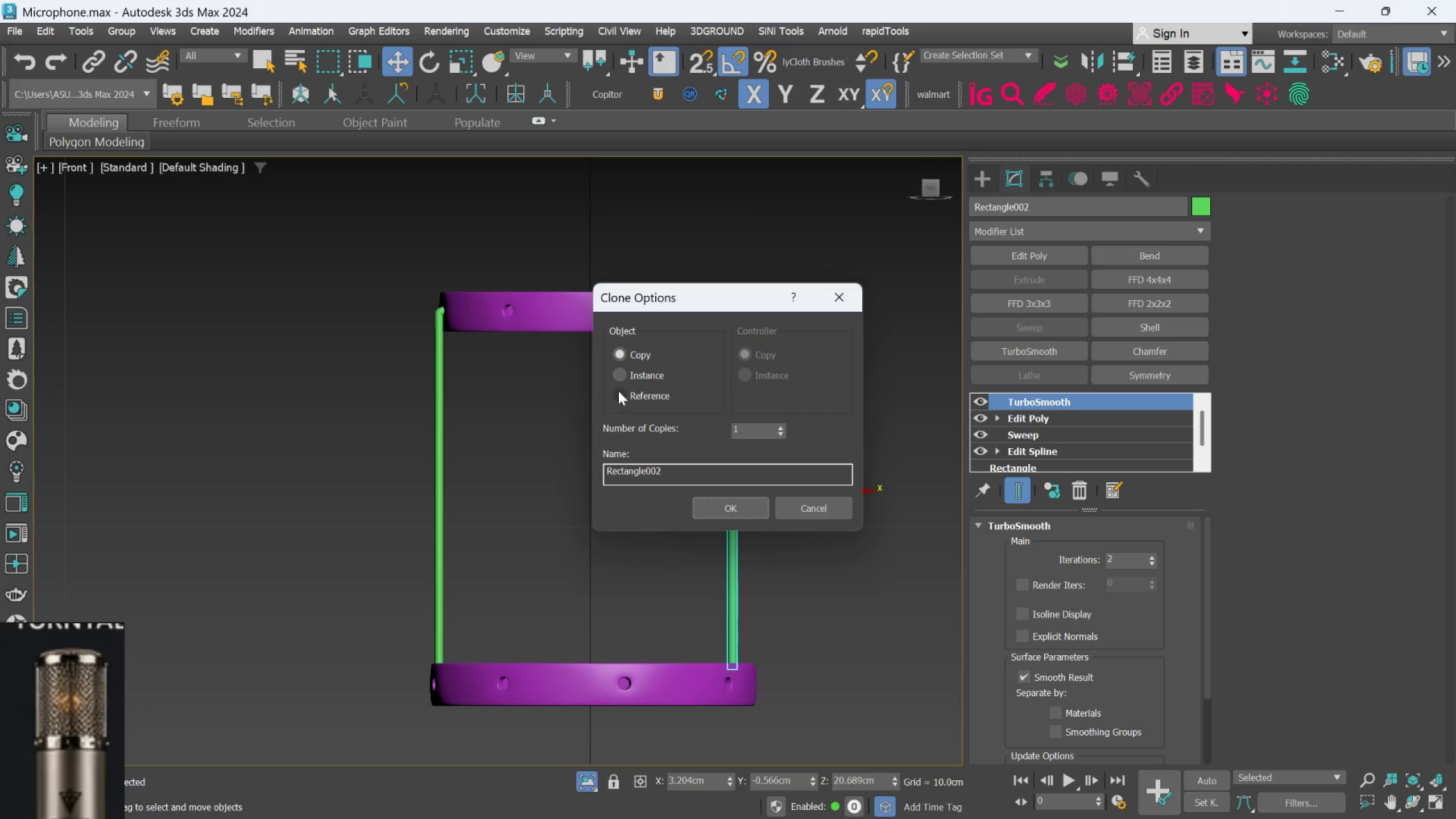 
left_click([621, 380])
 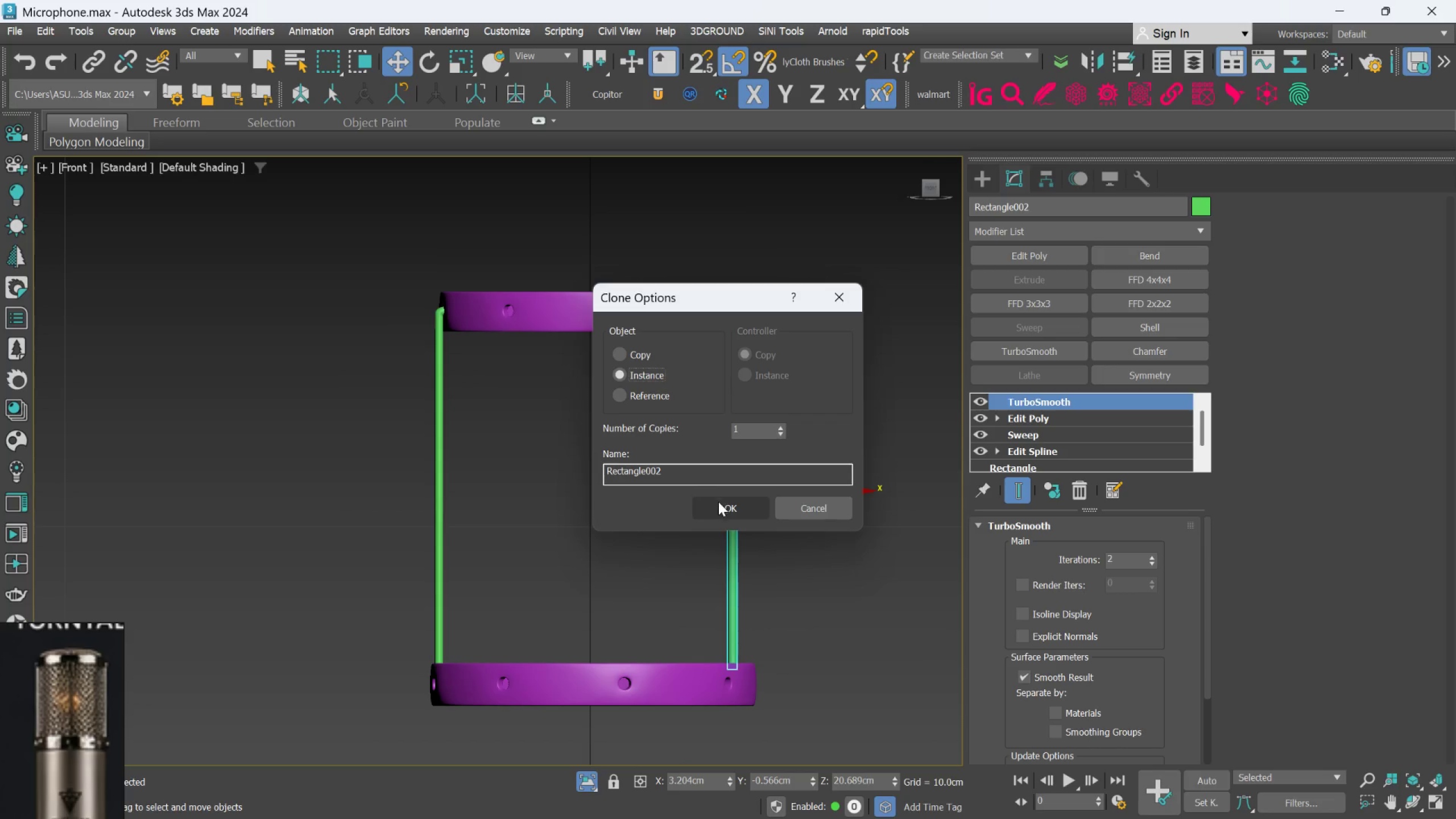 
left_click([724, 506])
 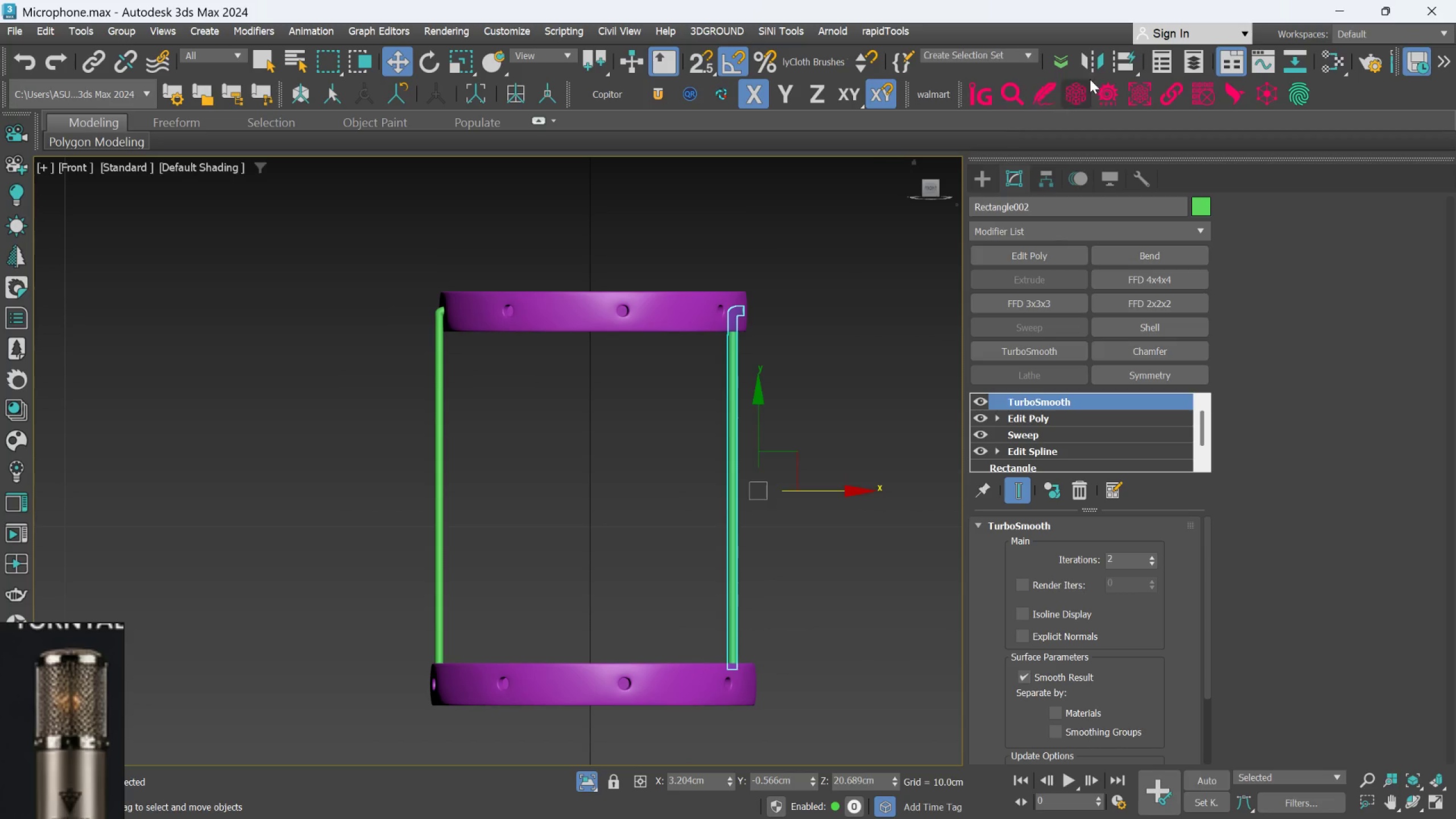 
left_click([1090, 65])
 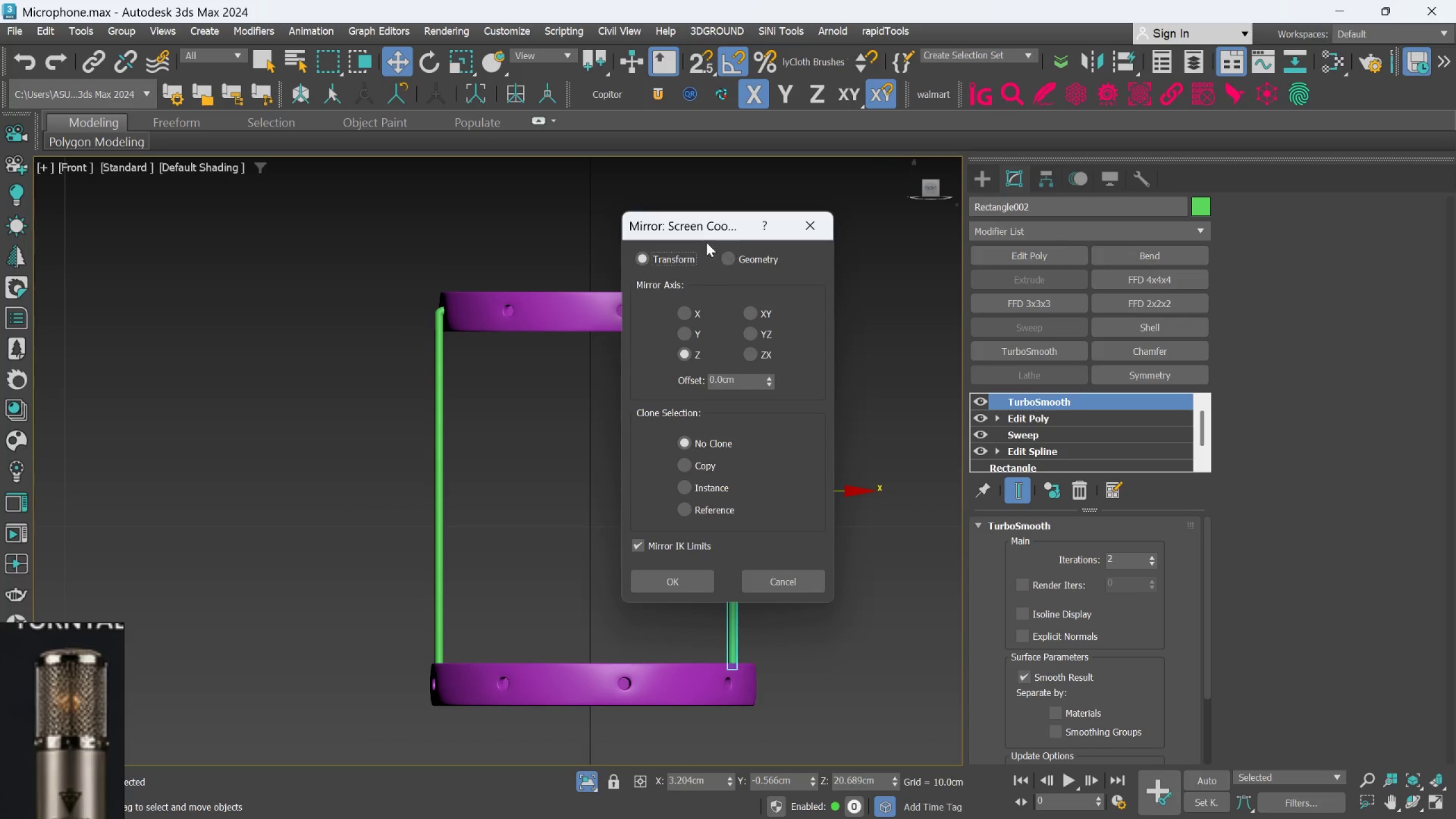 
left_click_drag(start_coordinate=[704, 228], to_coordinate=[1004, 236])
 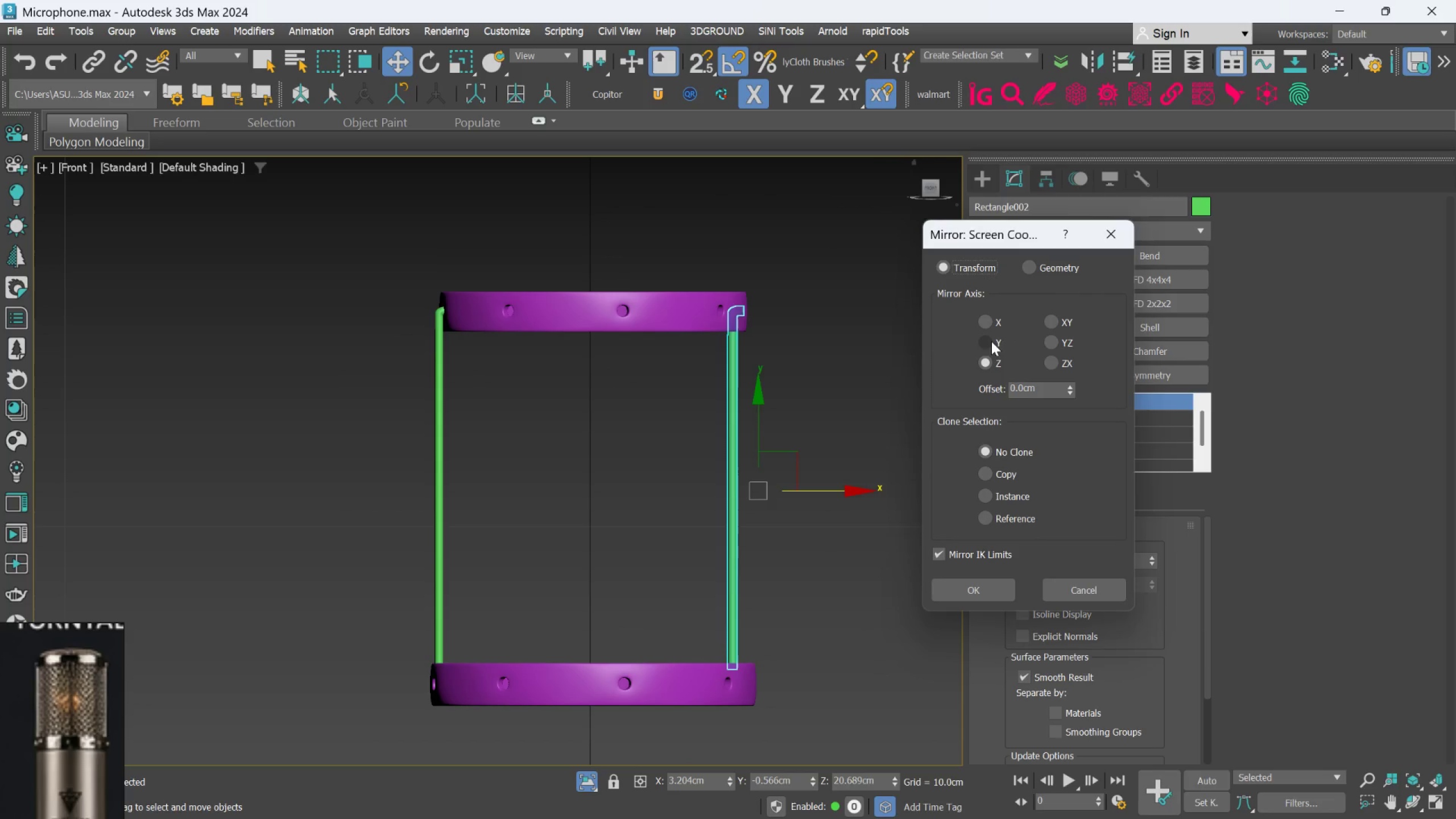 
left_click([989, 342])
 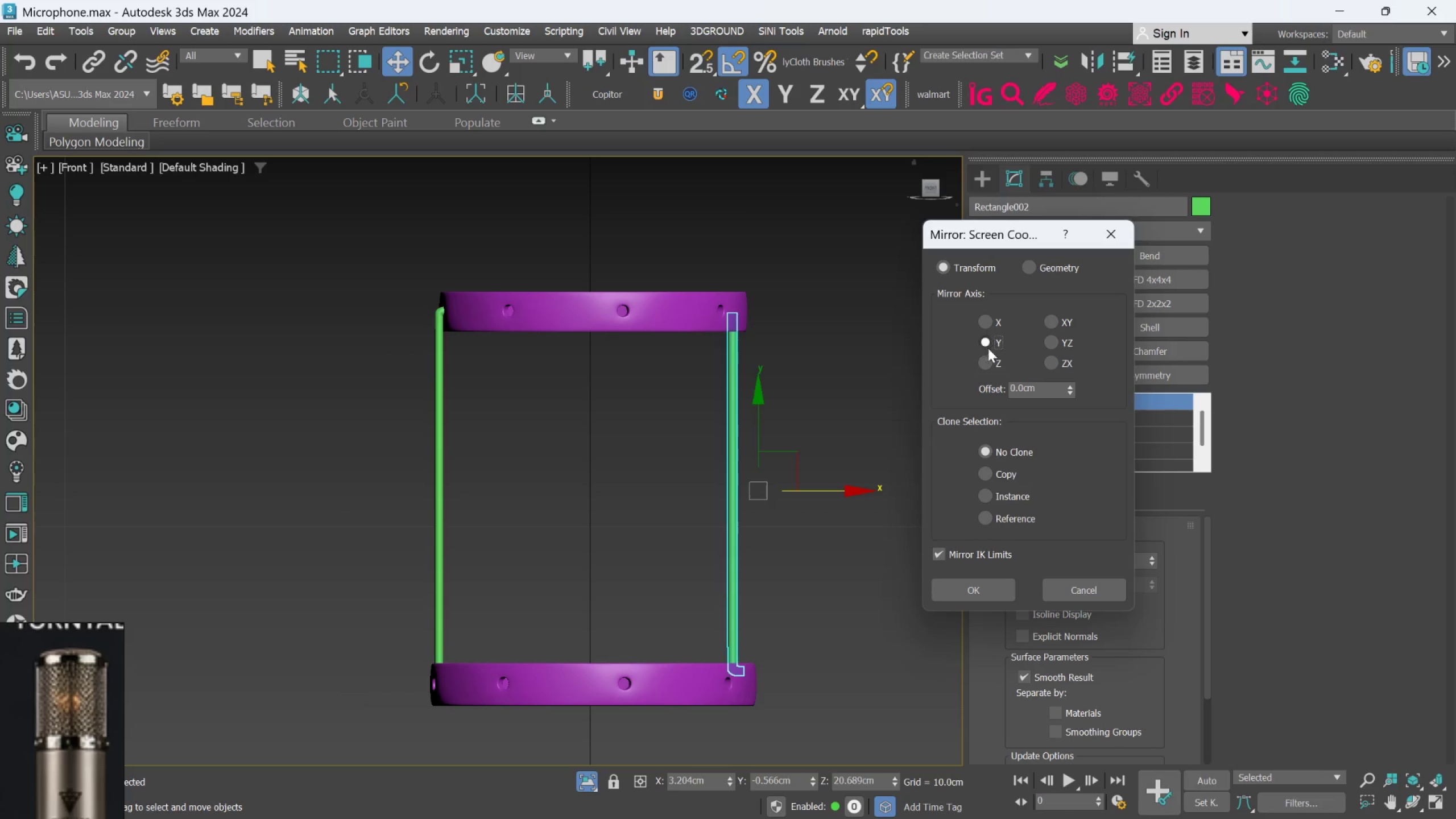 
left_click([987, 324])
 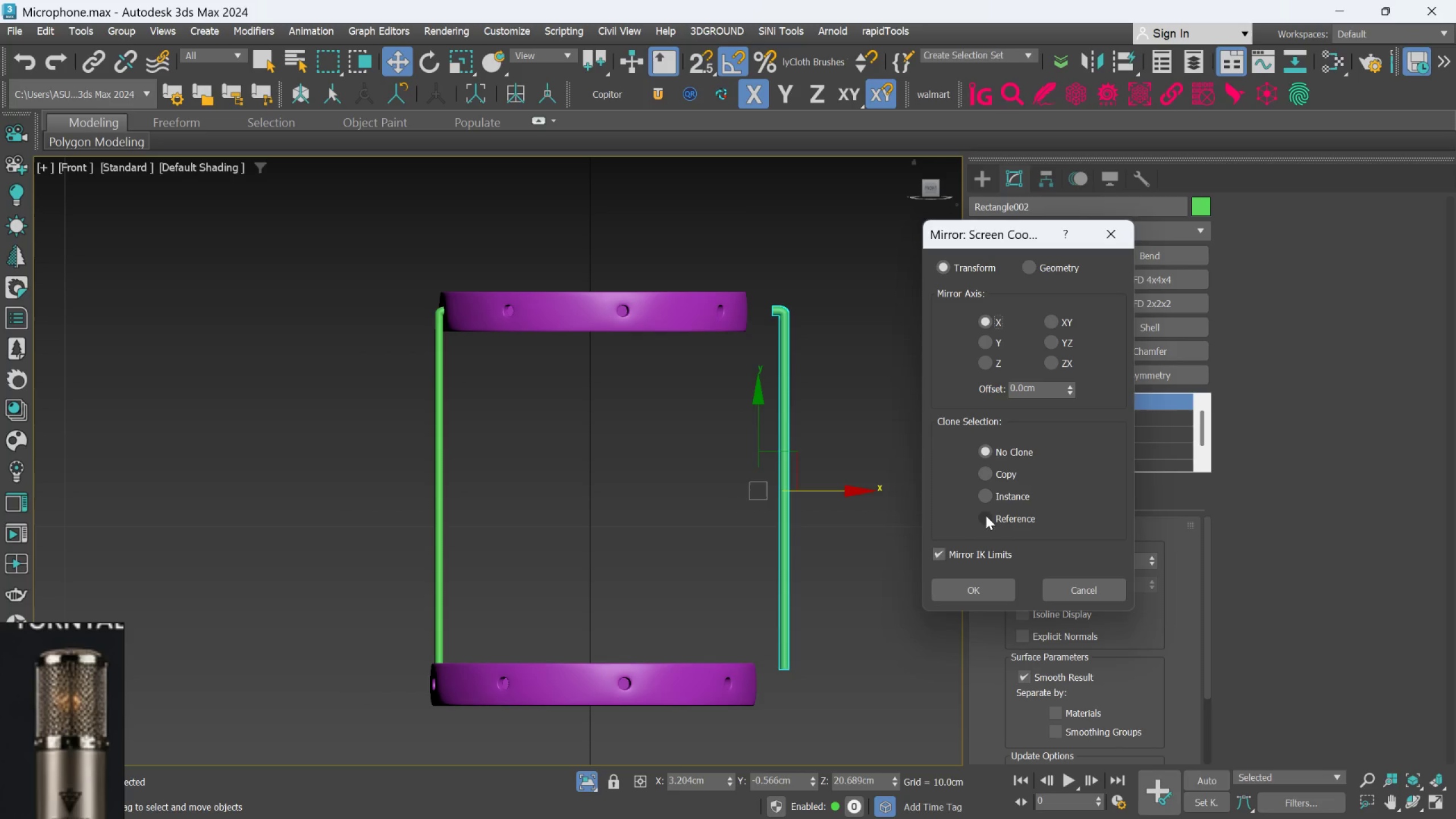 
left_click([978, 588])
 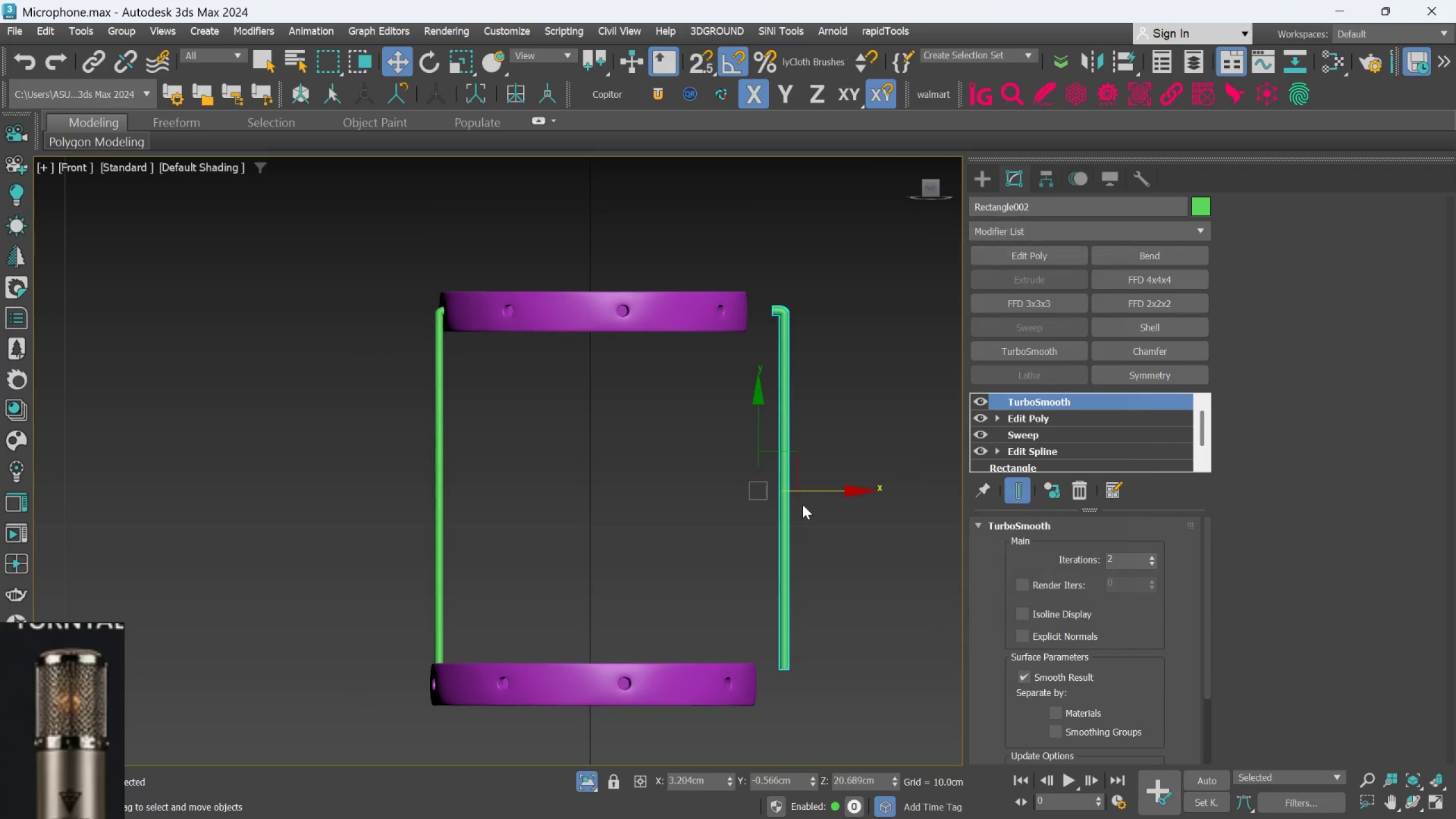 
scroll: coordinate [803, 500], scroll_direction: up, amount: 2.0
 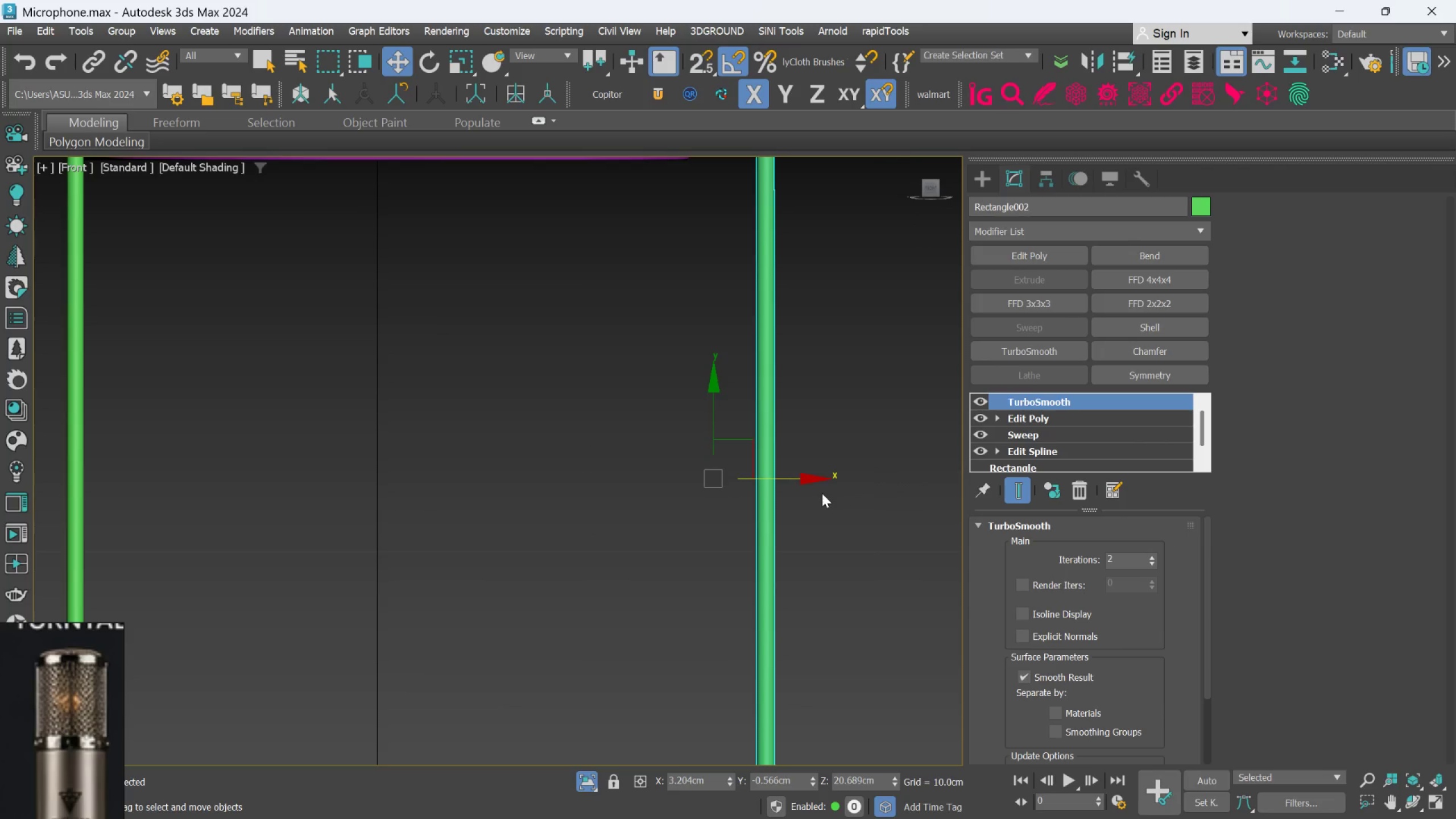 
scroll: coordinate [828, 493], scroll_direction: down, amount: 2.0
 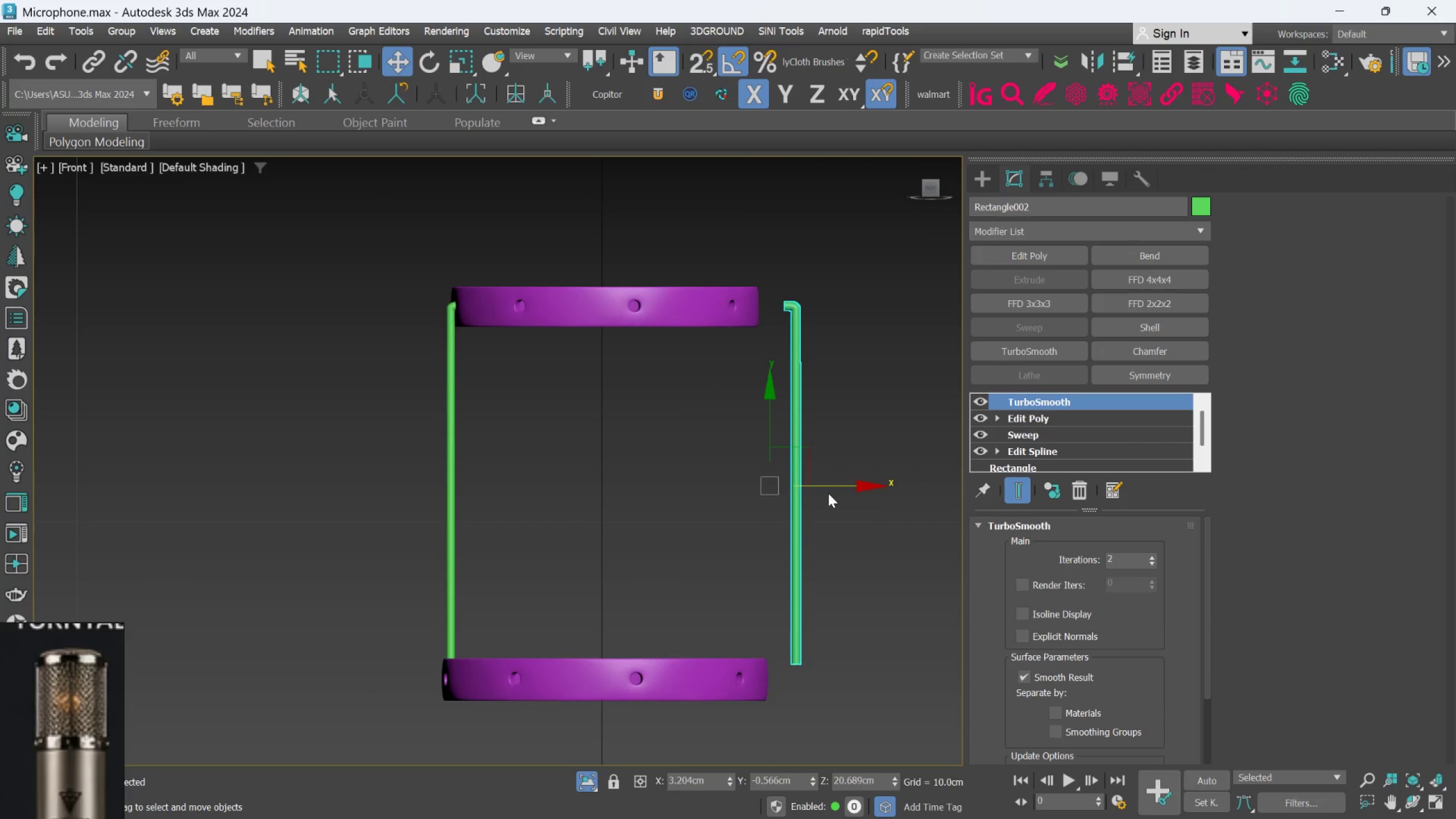 
hold_key(key=AltLeft, duration=0.93)
 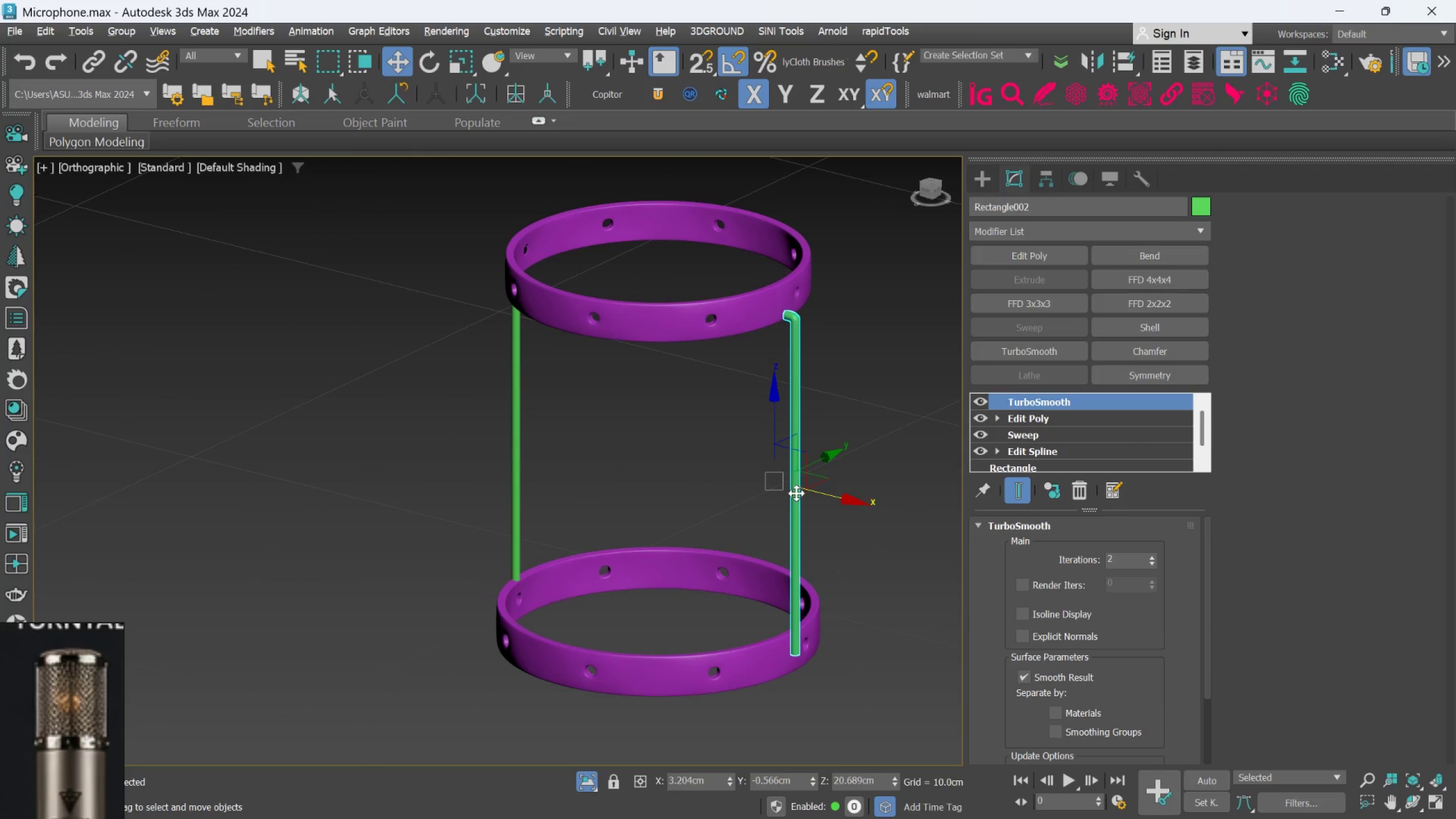 
hold_key(key=AltLeft, duration=0.47)
 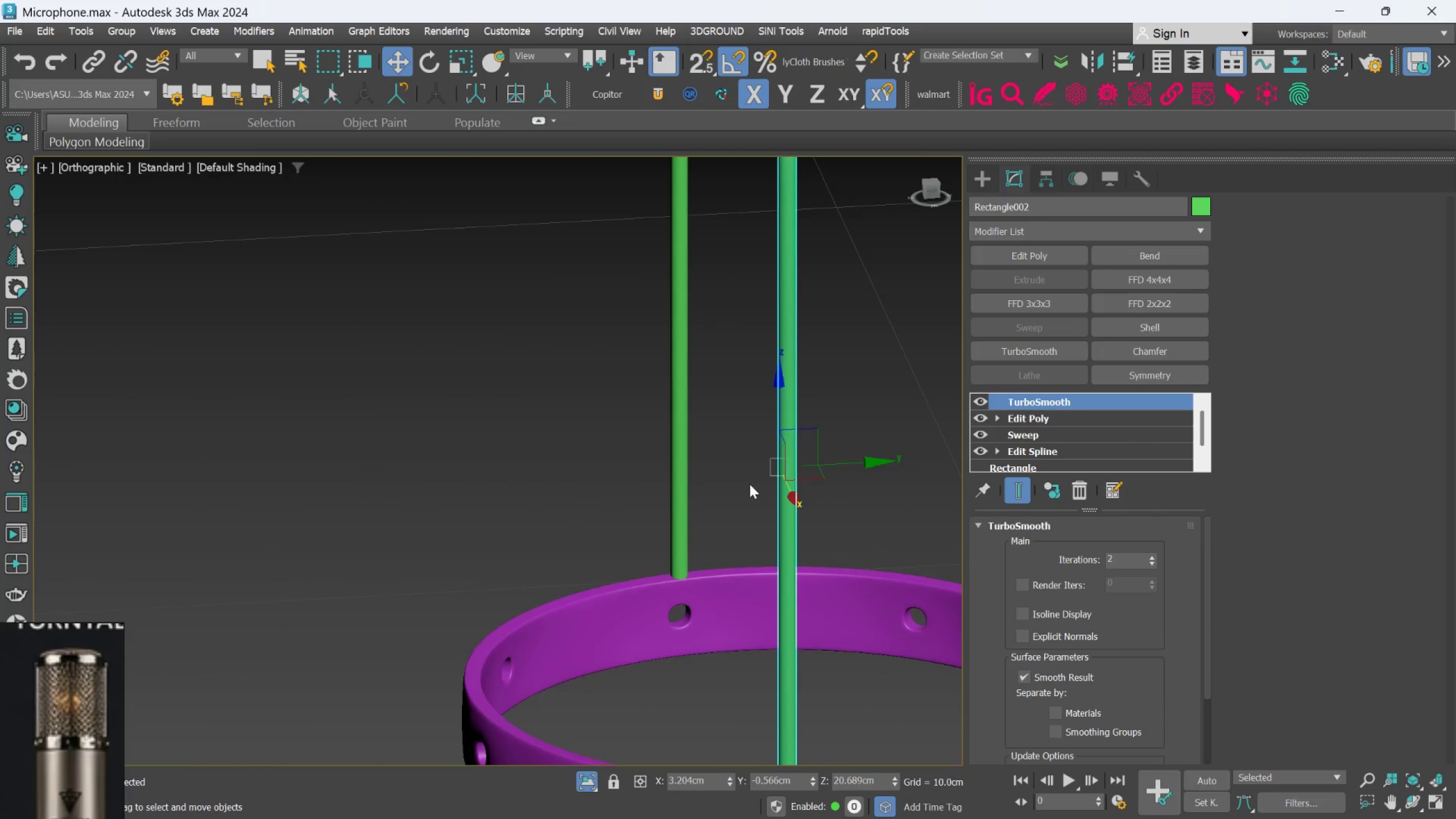 
scroll: coordinate [799, 489], scroll_direction: up, amount: 2.0
 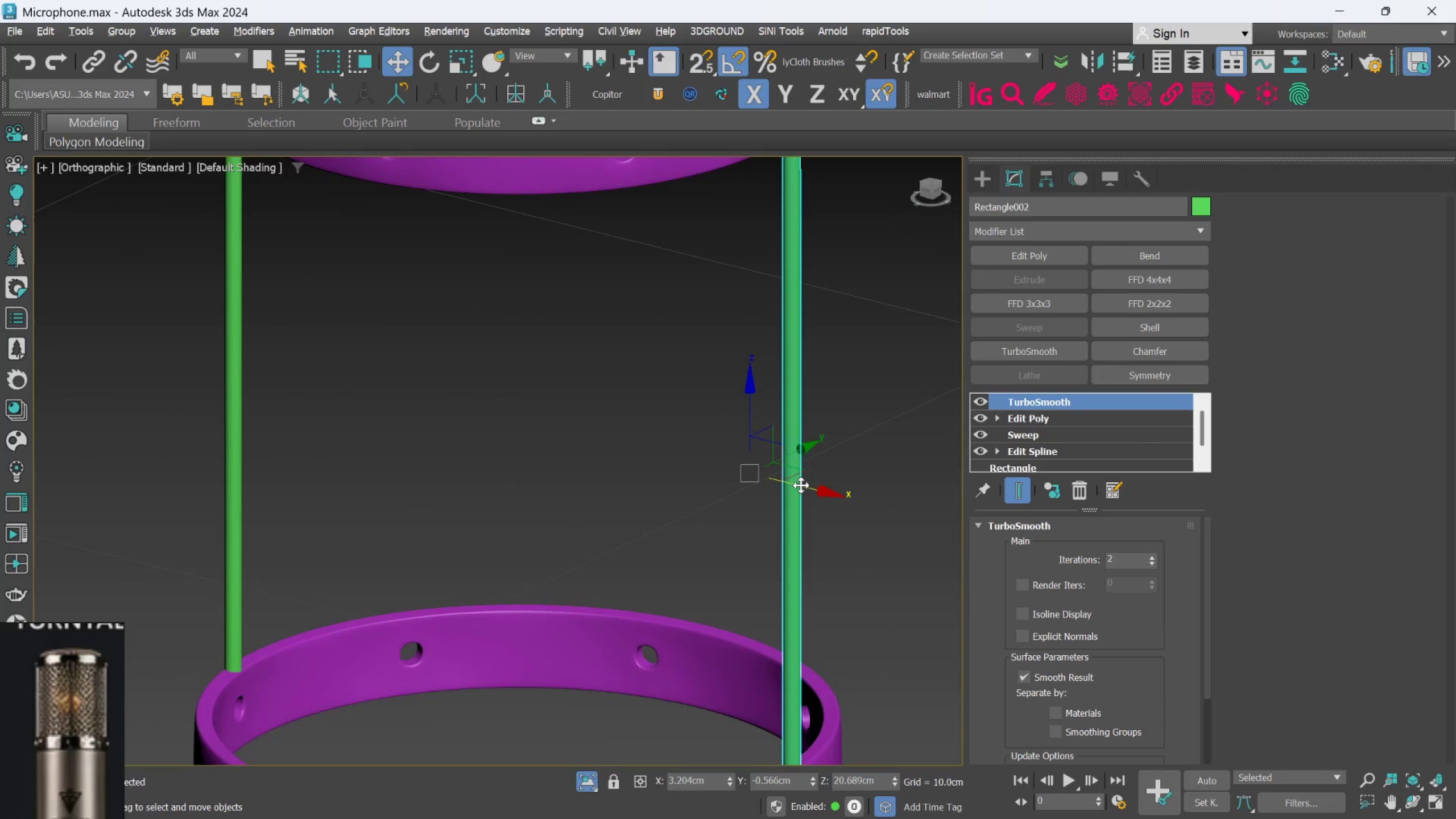 
hold_key(key=AltLeft, duration=2.51)
 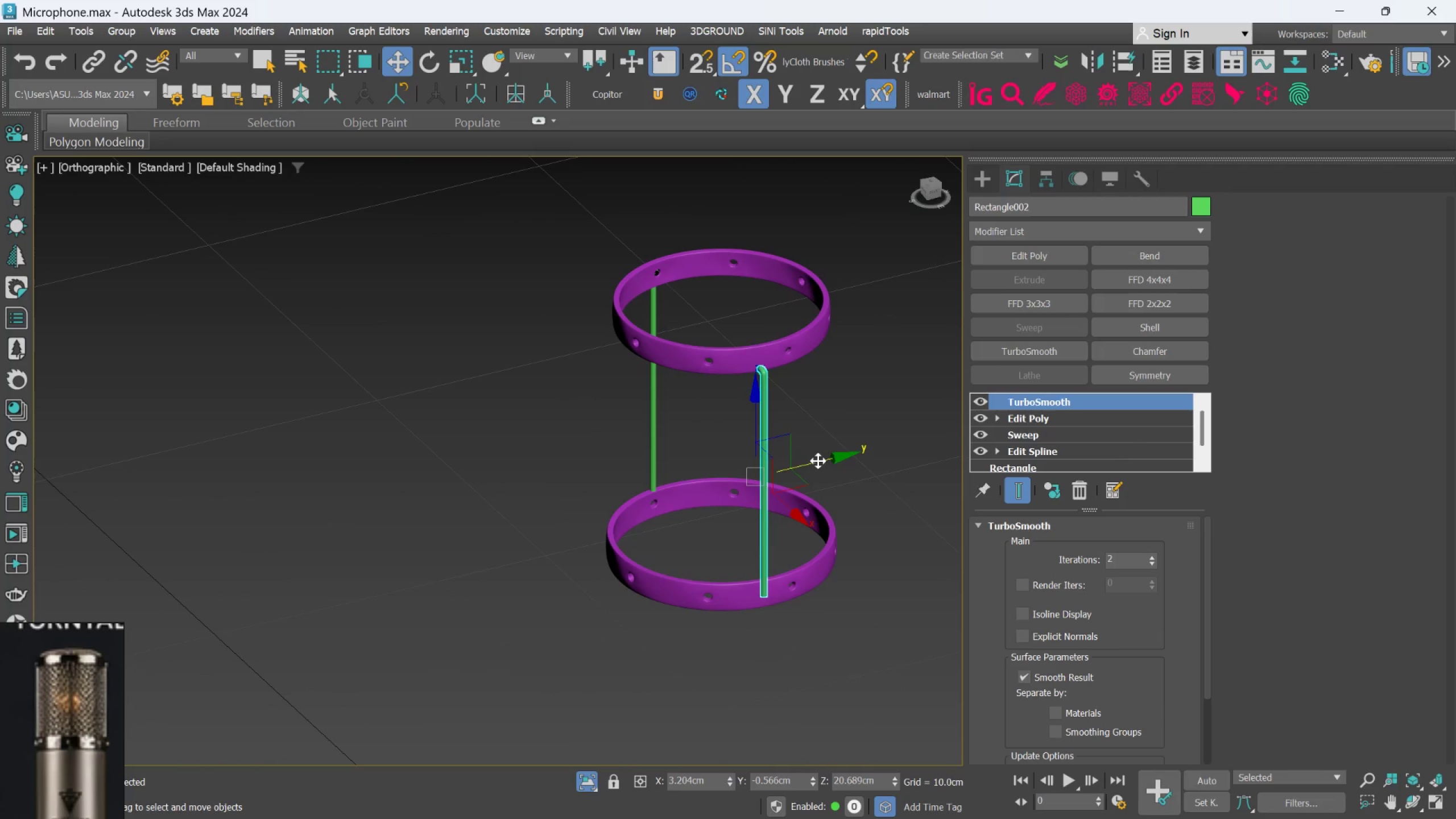 
scroll: coordinate [750, 484], scroll_direction: down, amount: 3.0
 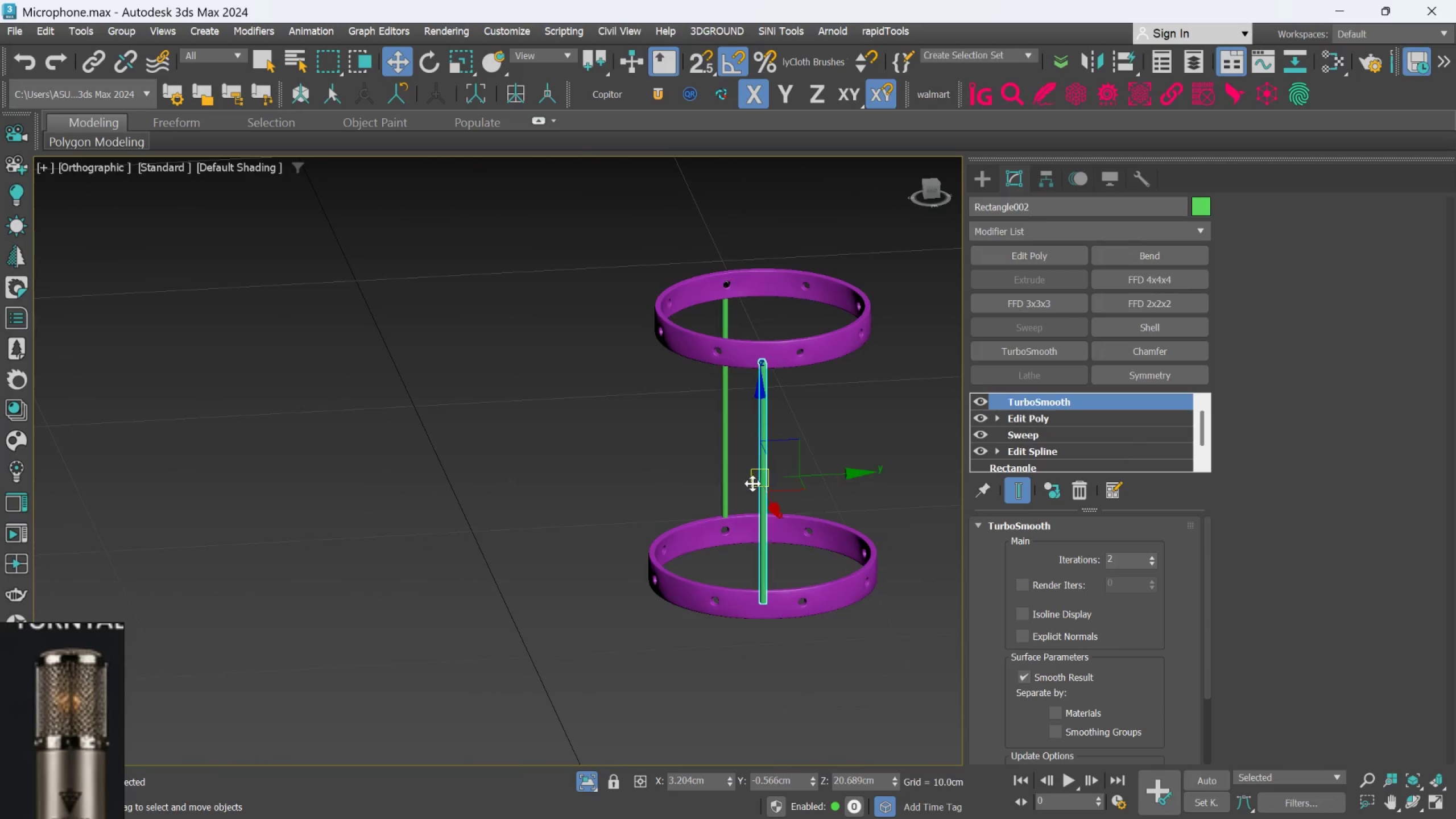 
left_click_drag(start_coordinate=[819, 460], to_coordinate=[854, 446])
 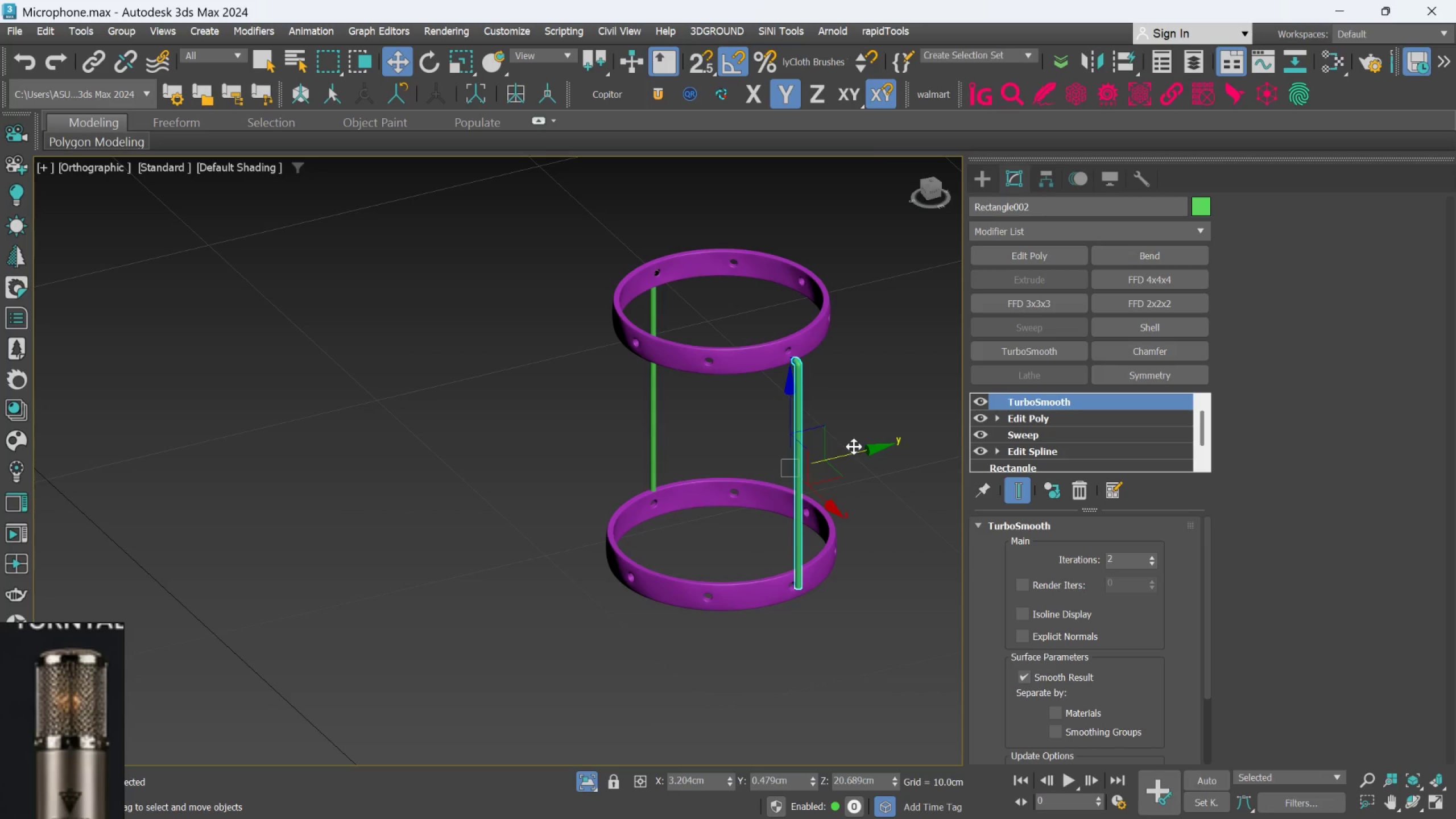 
key(Alt+AltLeft)
 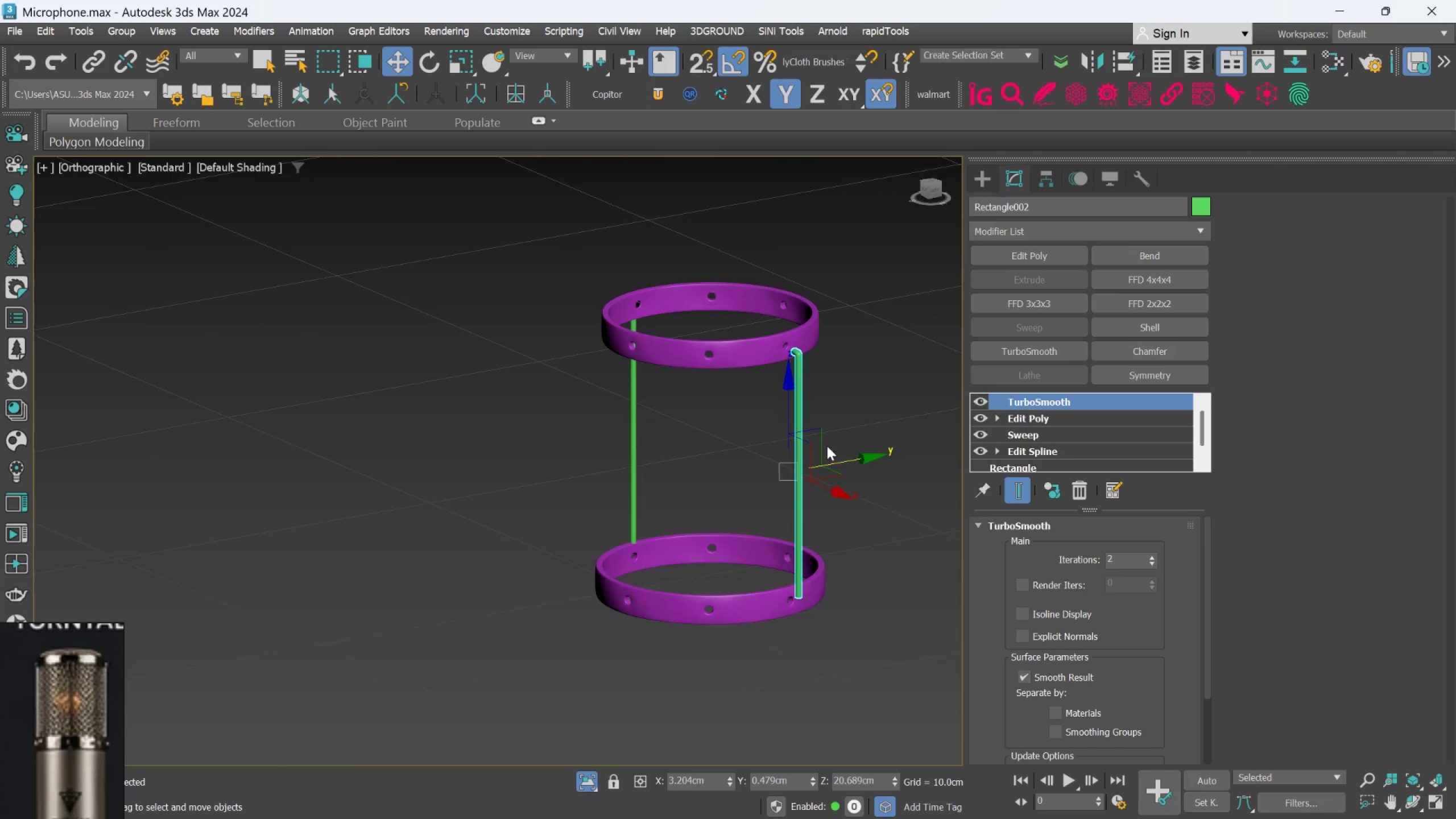 
scroll: coordinate [815, 446], scroll_direction: up, amount: 3.0
 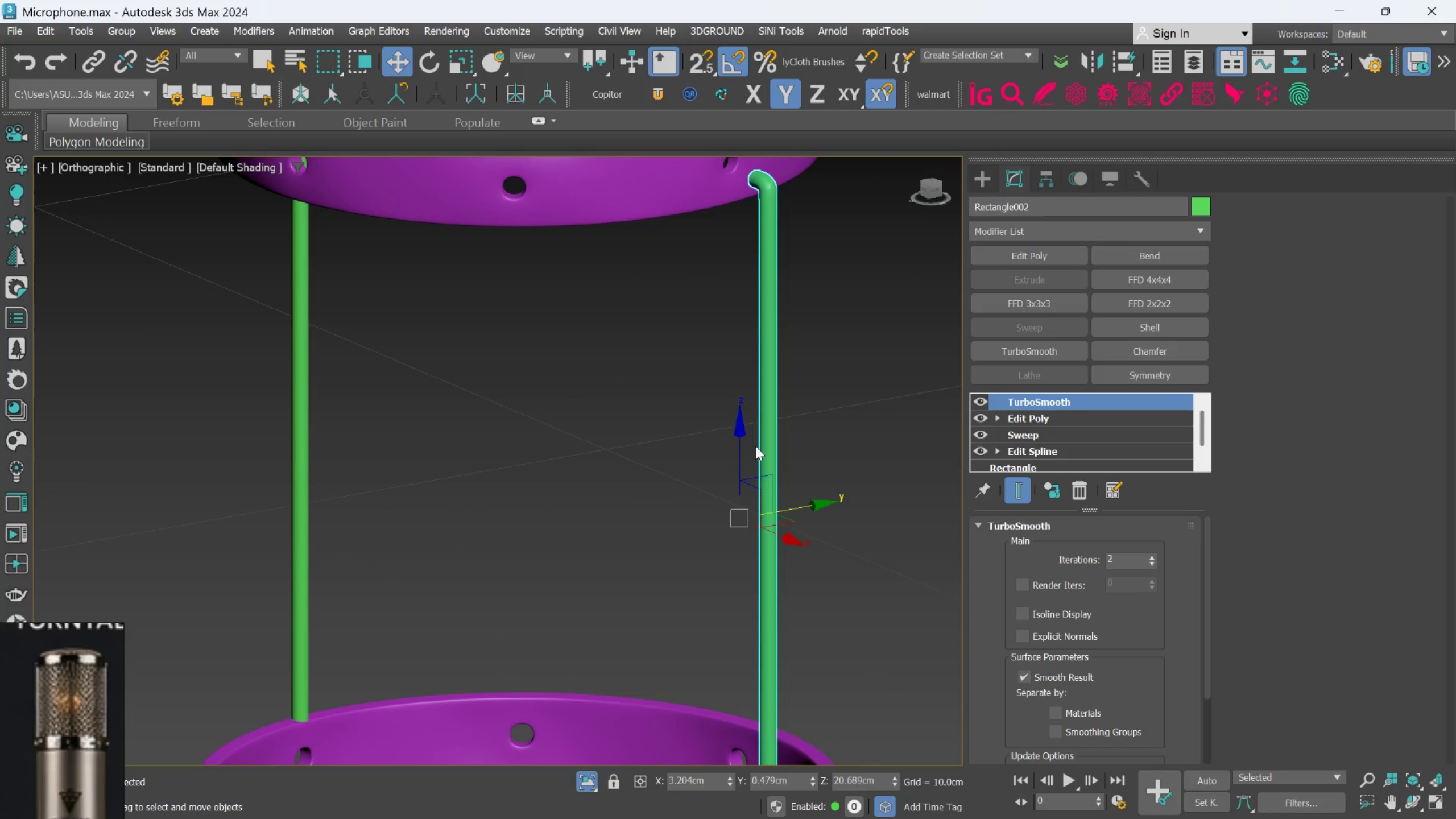 
hold_key(key=AltLeft, duration=0.56)
 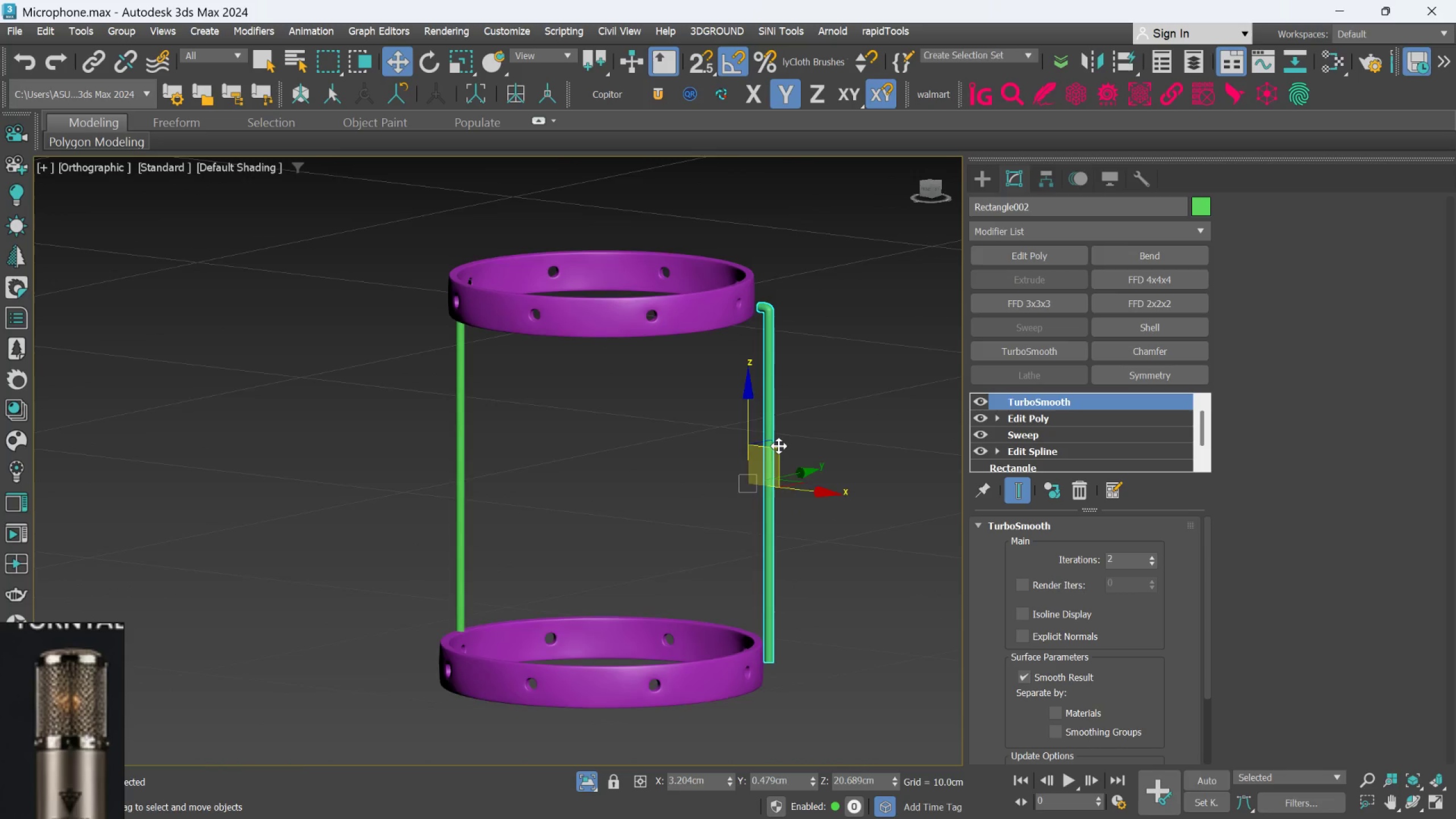 
scroll: coordinate [778, 441], scroll_direction: down, amount: 2.0
 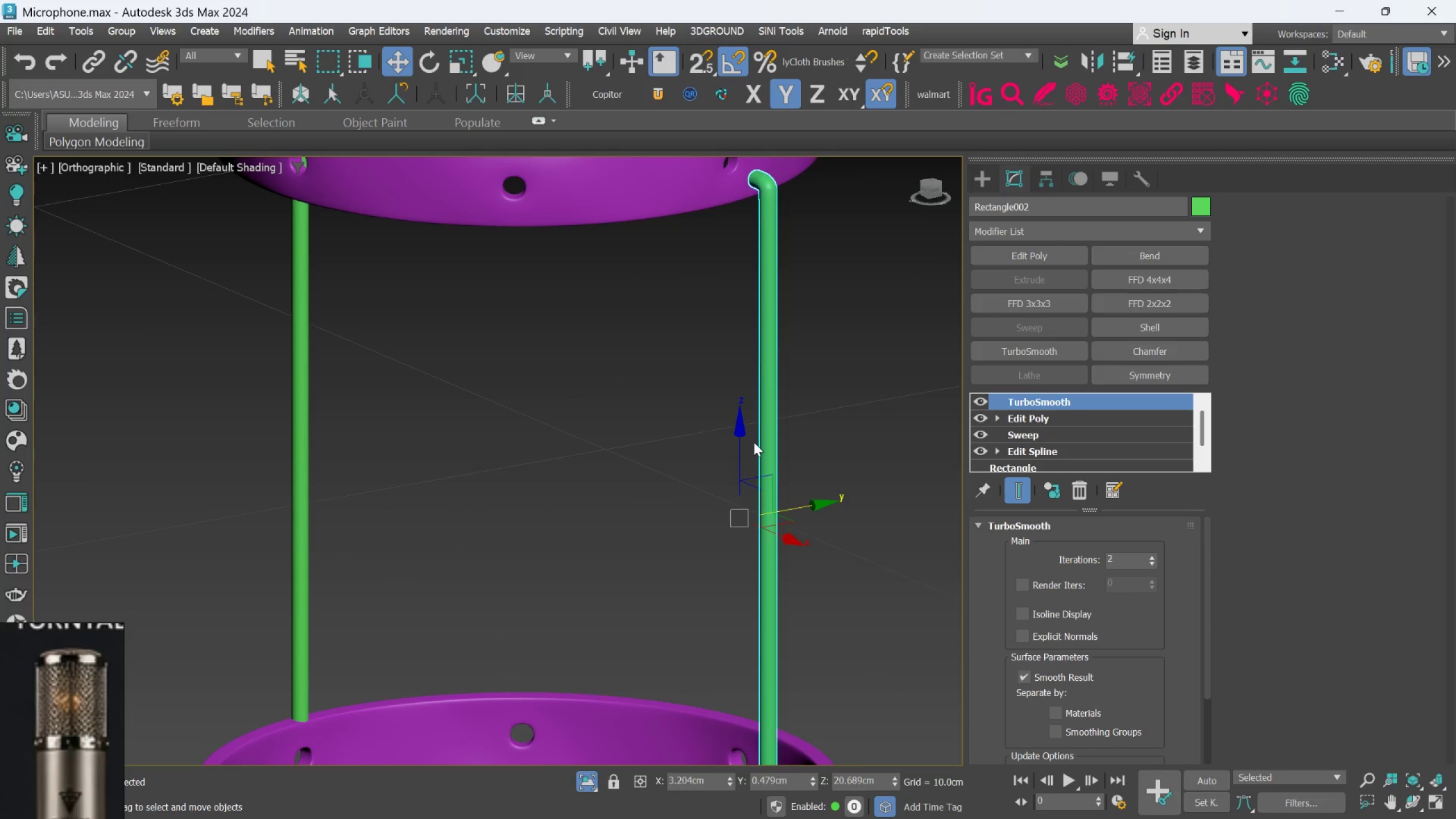 
scroll: coordinate [779, 446], scroll_direction: up, amount: 1.0
 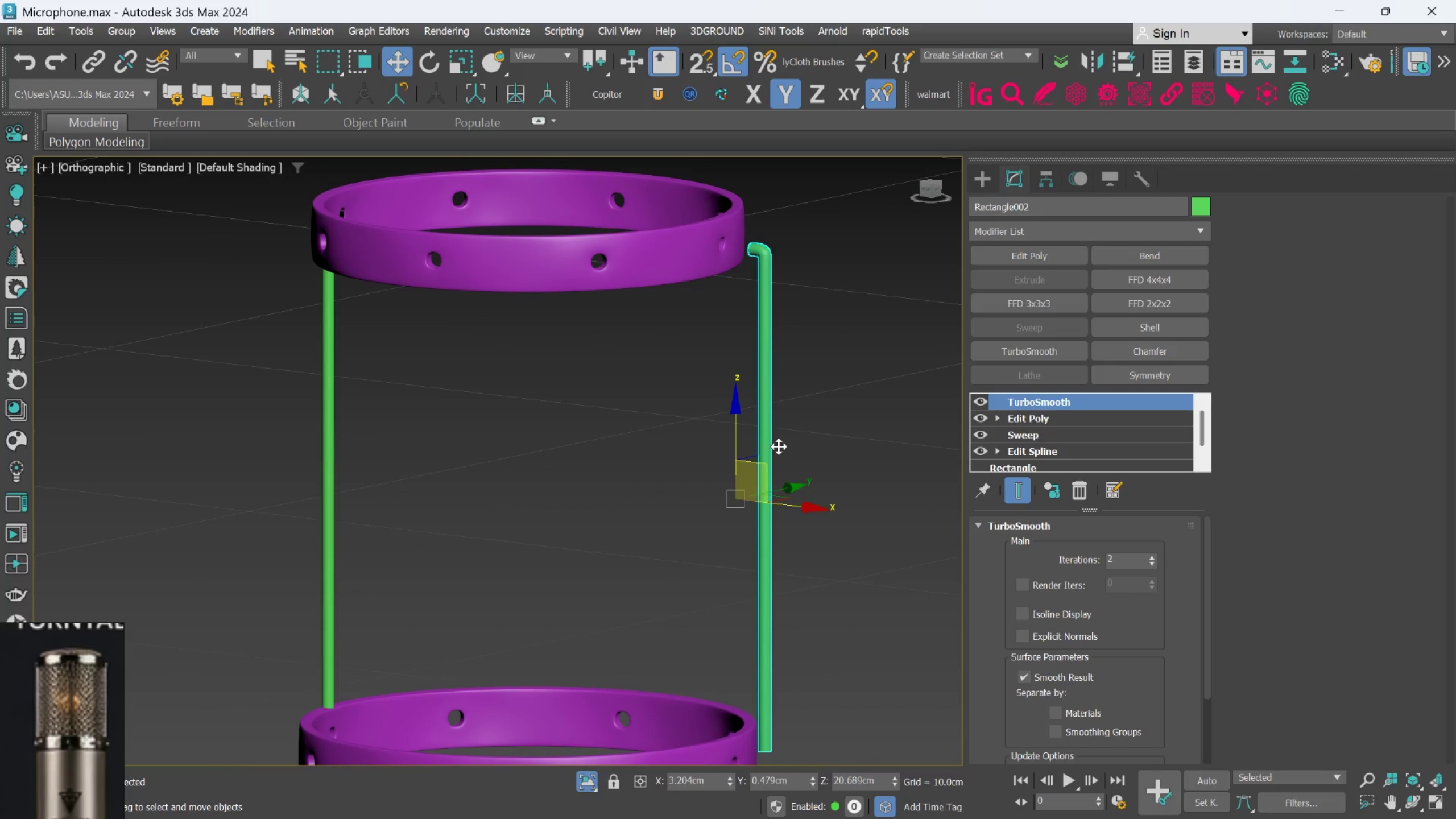 
key(F)
 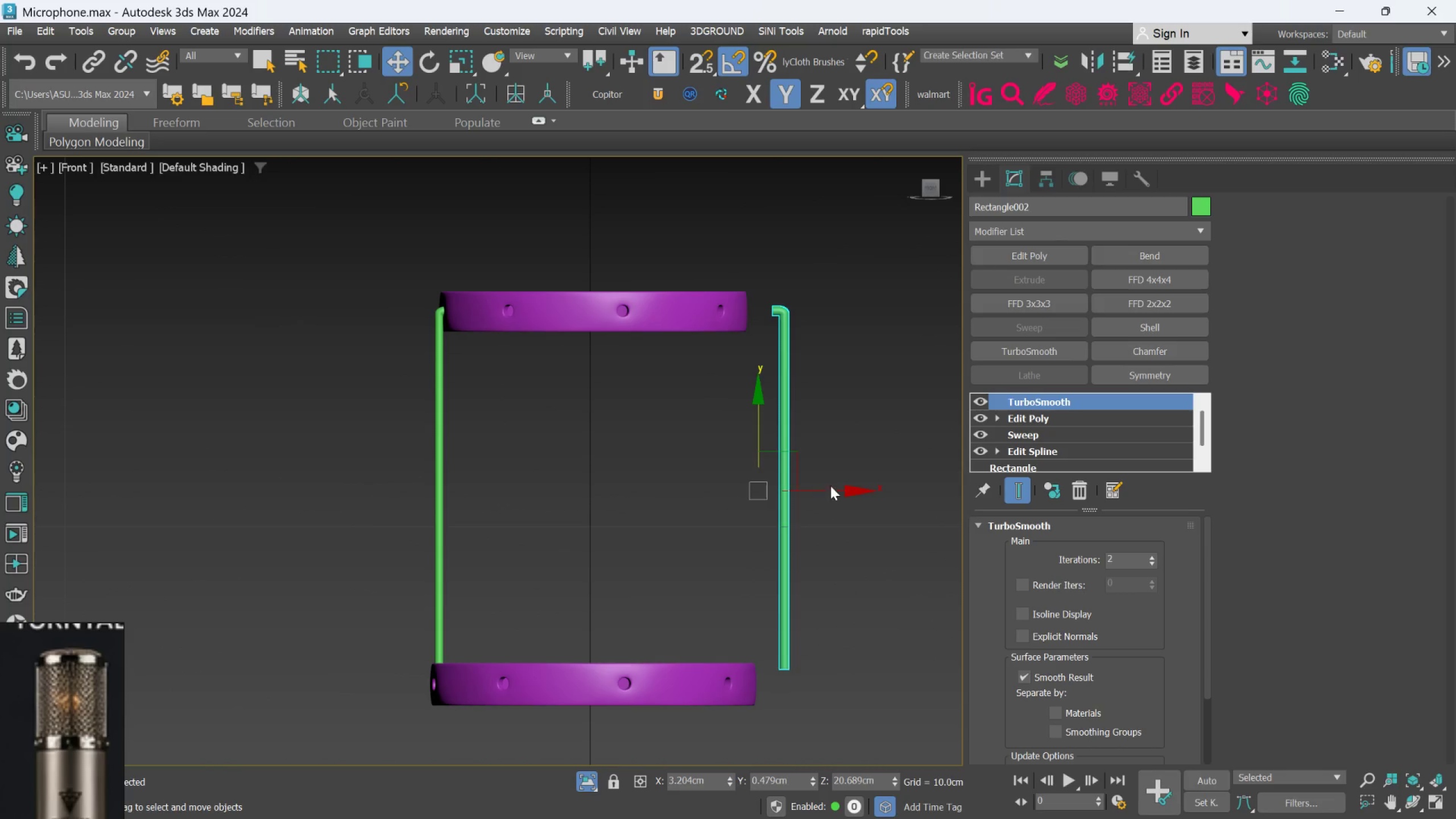 
left_click_drag(start_coordinate=[833, 487], to_coordinate=[801, 488])
 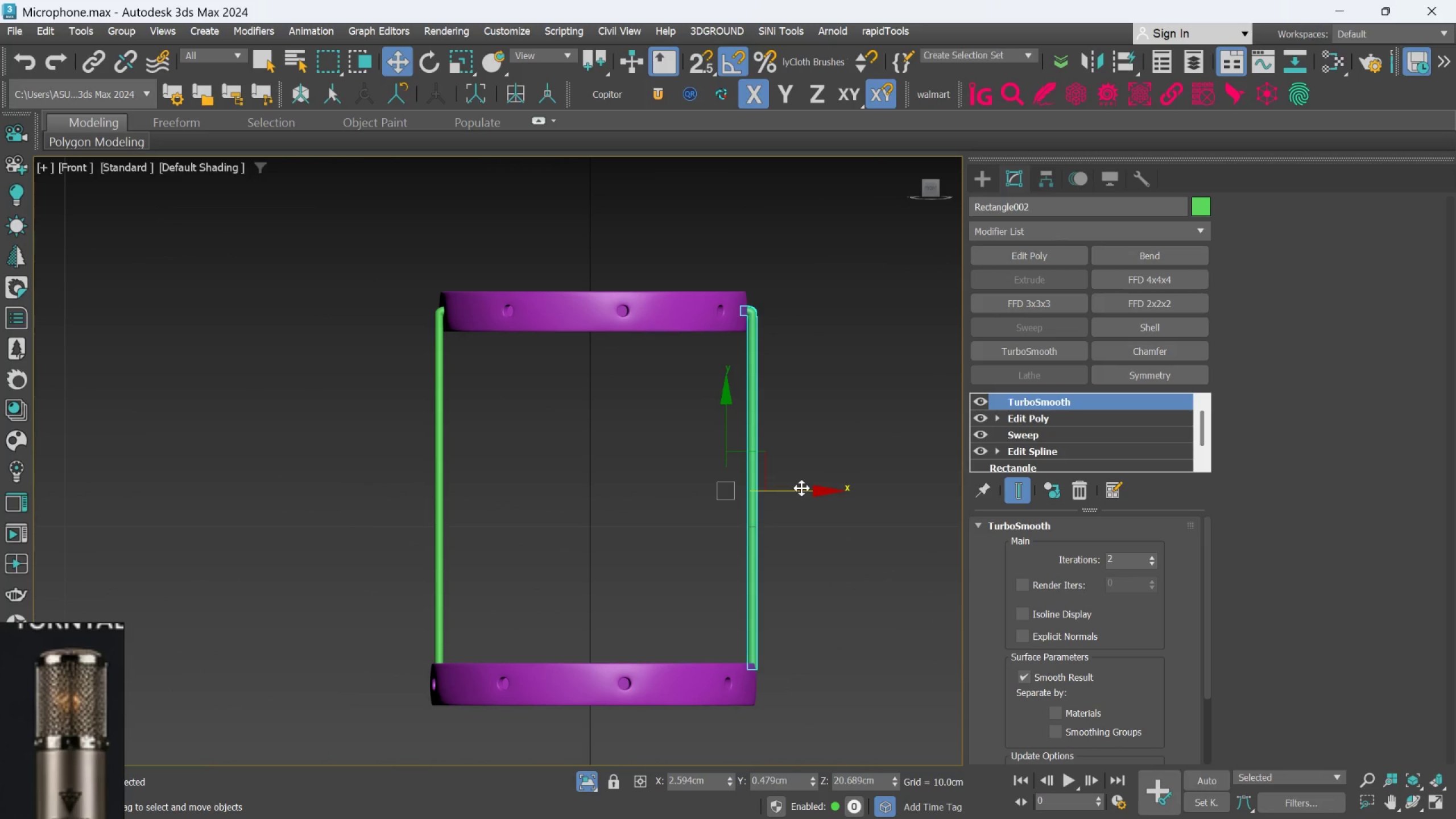 
hold_key(key=AltLeft, duration=1.12)
 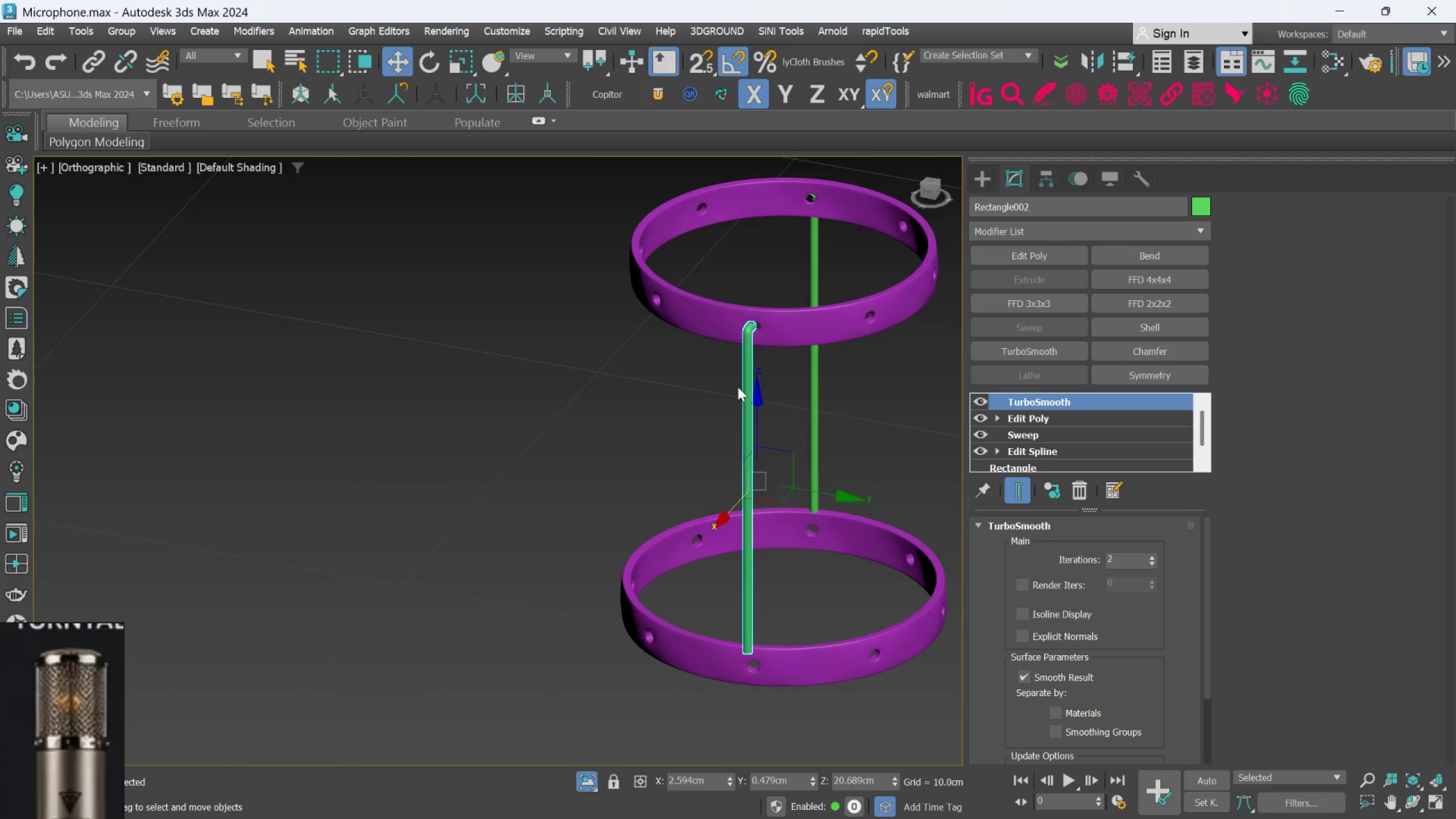 
scroll: coordinate [738, 387], scroll_direction: up, amount: 2.0
 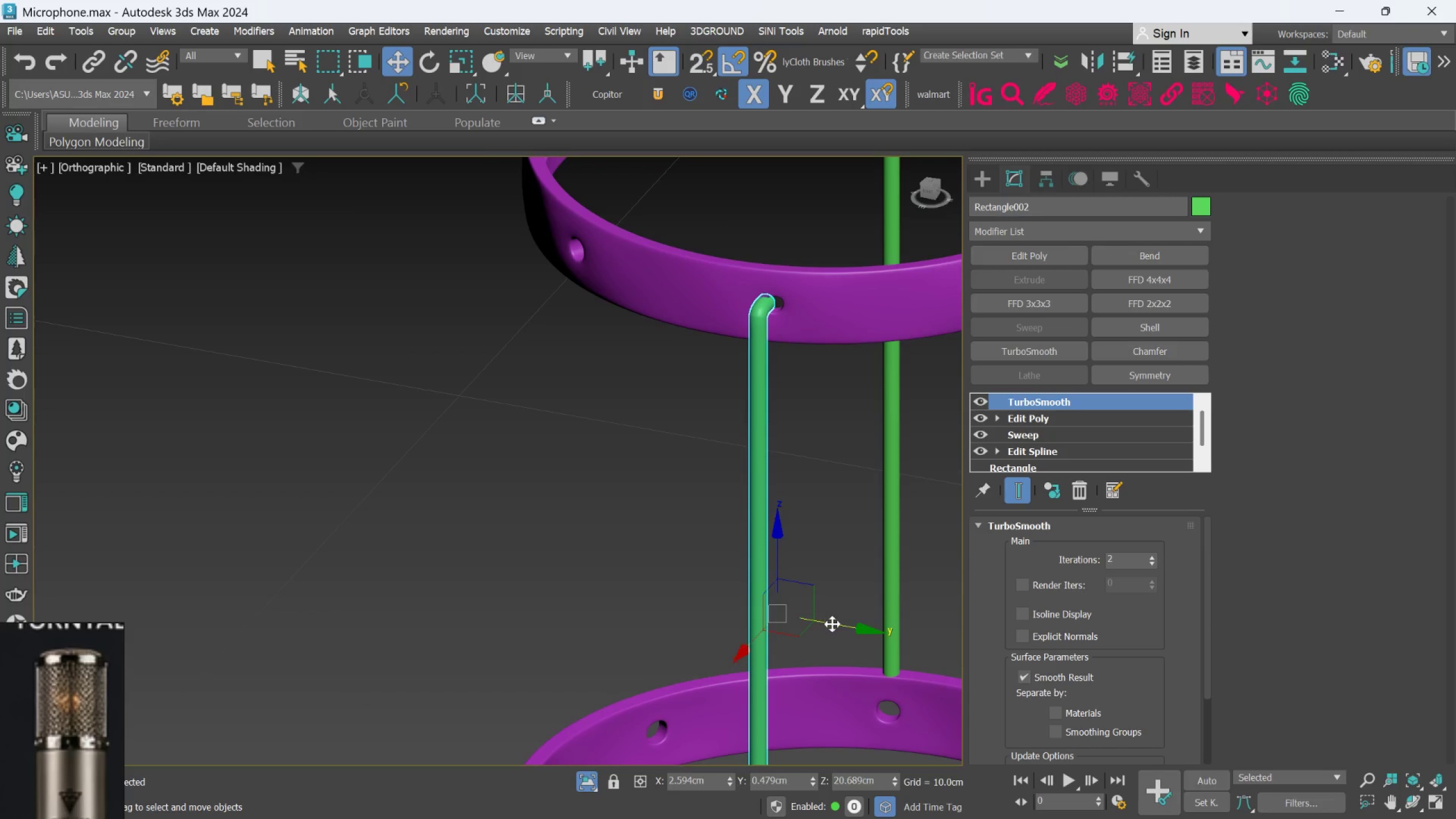 
left_click_drag(start_coordinate=[835, 627], to_coordinate=[842, 628])
 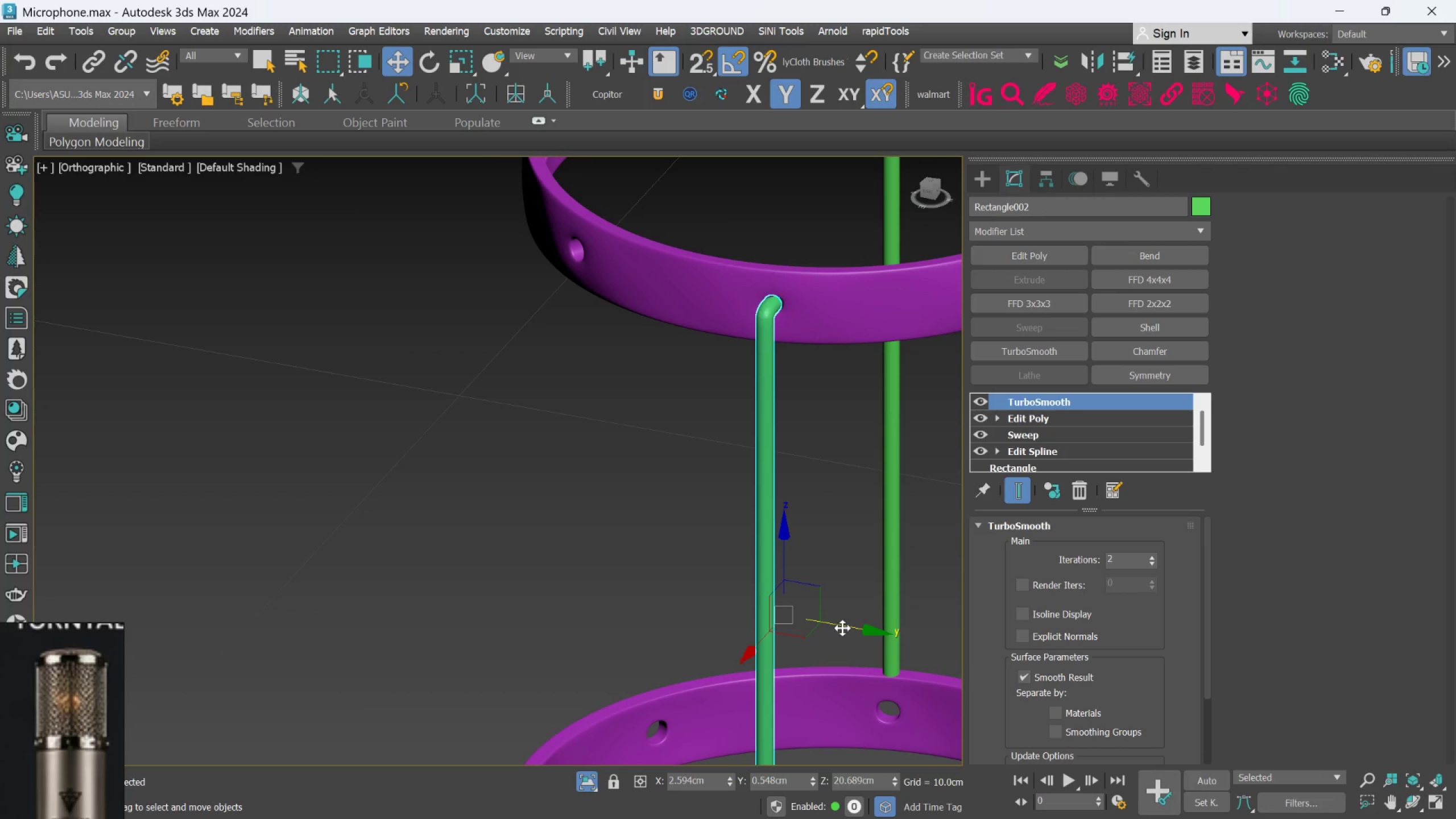 
hold_key(key=AltLeft, duration=0.62)
 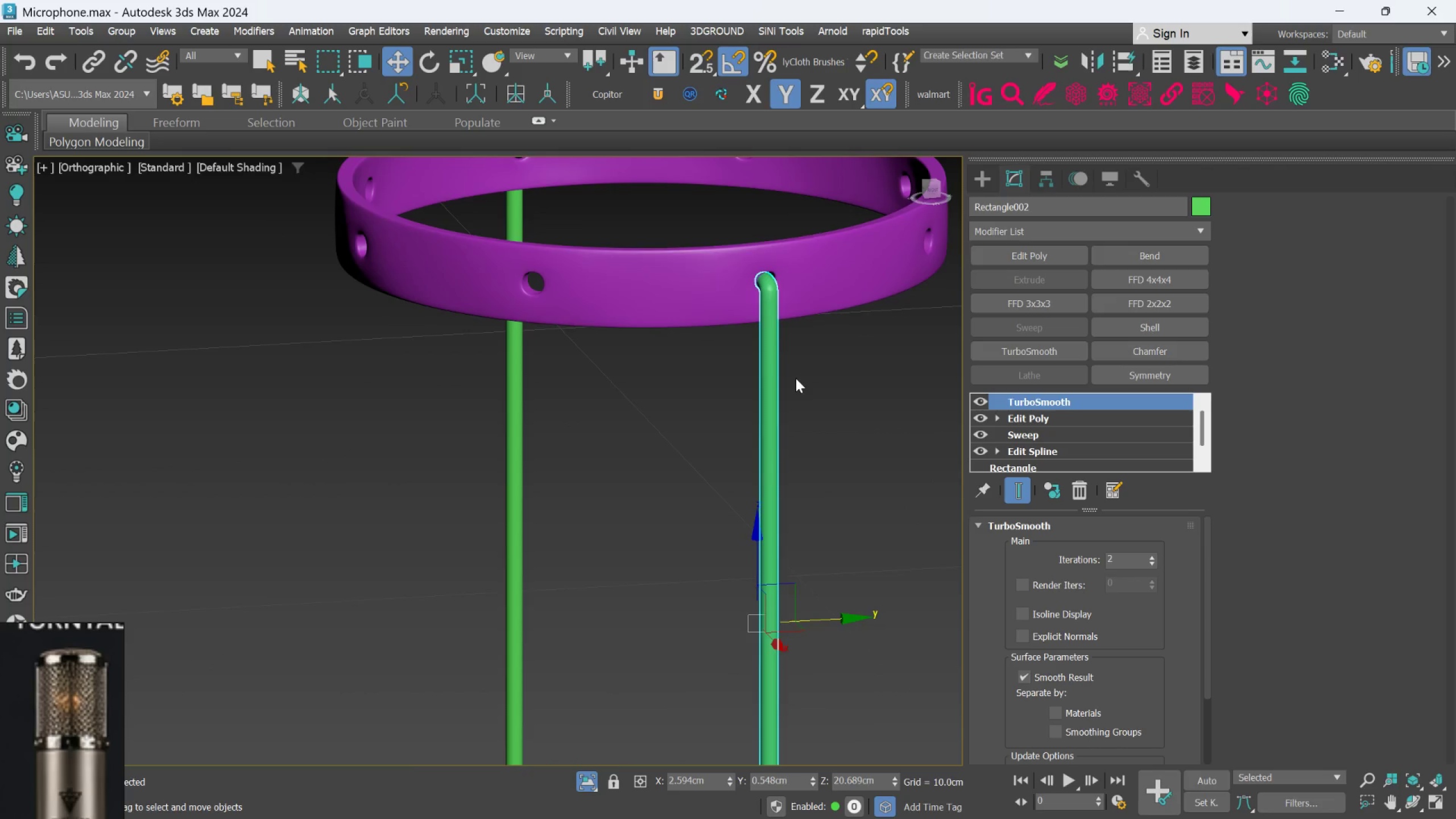 
hold_key(key=AltLeft, duration=1.15)
 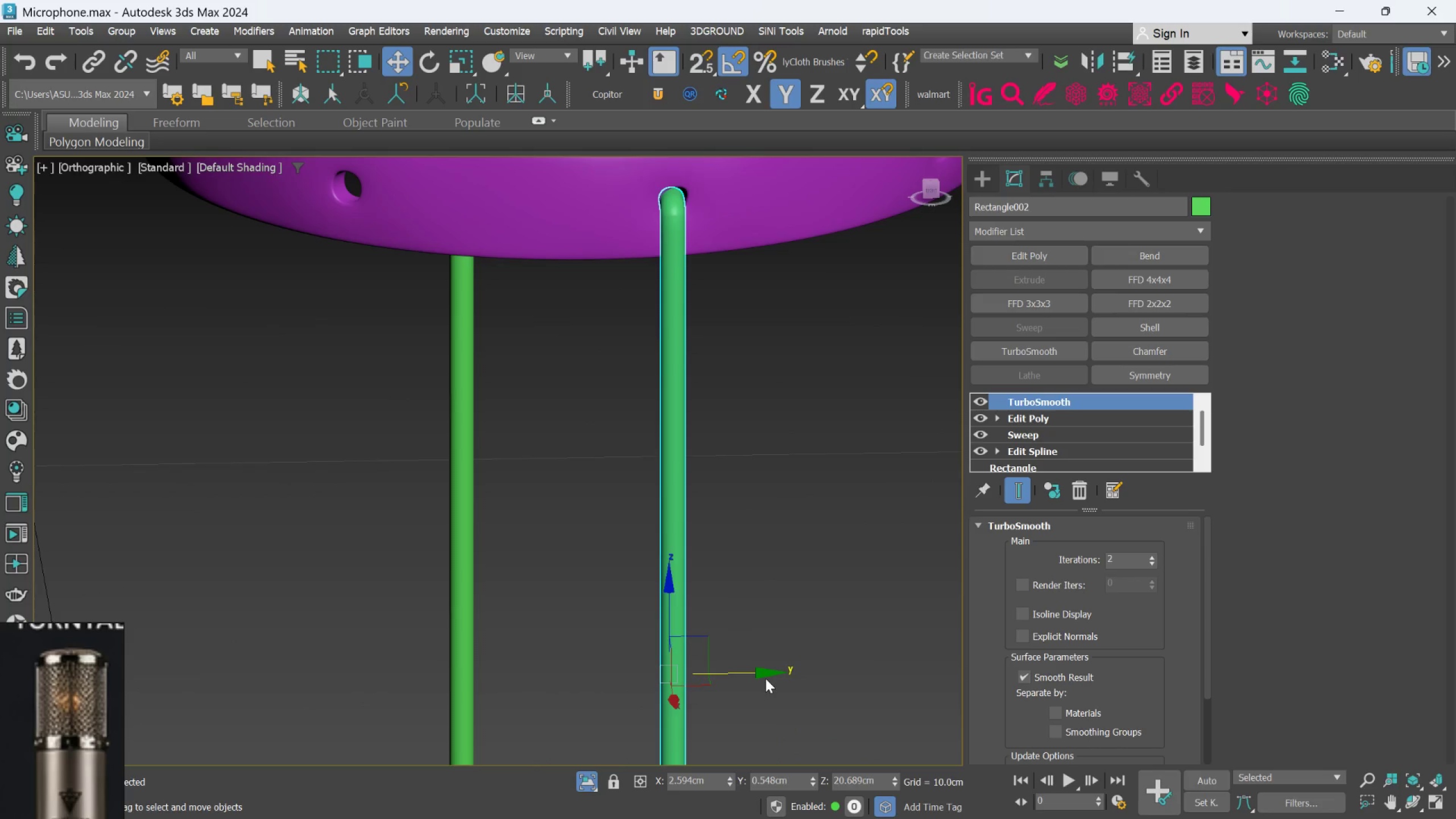 
scroll: coordinate [786, 318], scroll_direction: up, amount: 1.0
 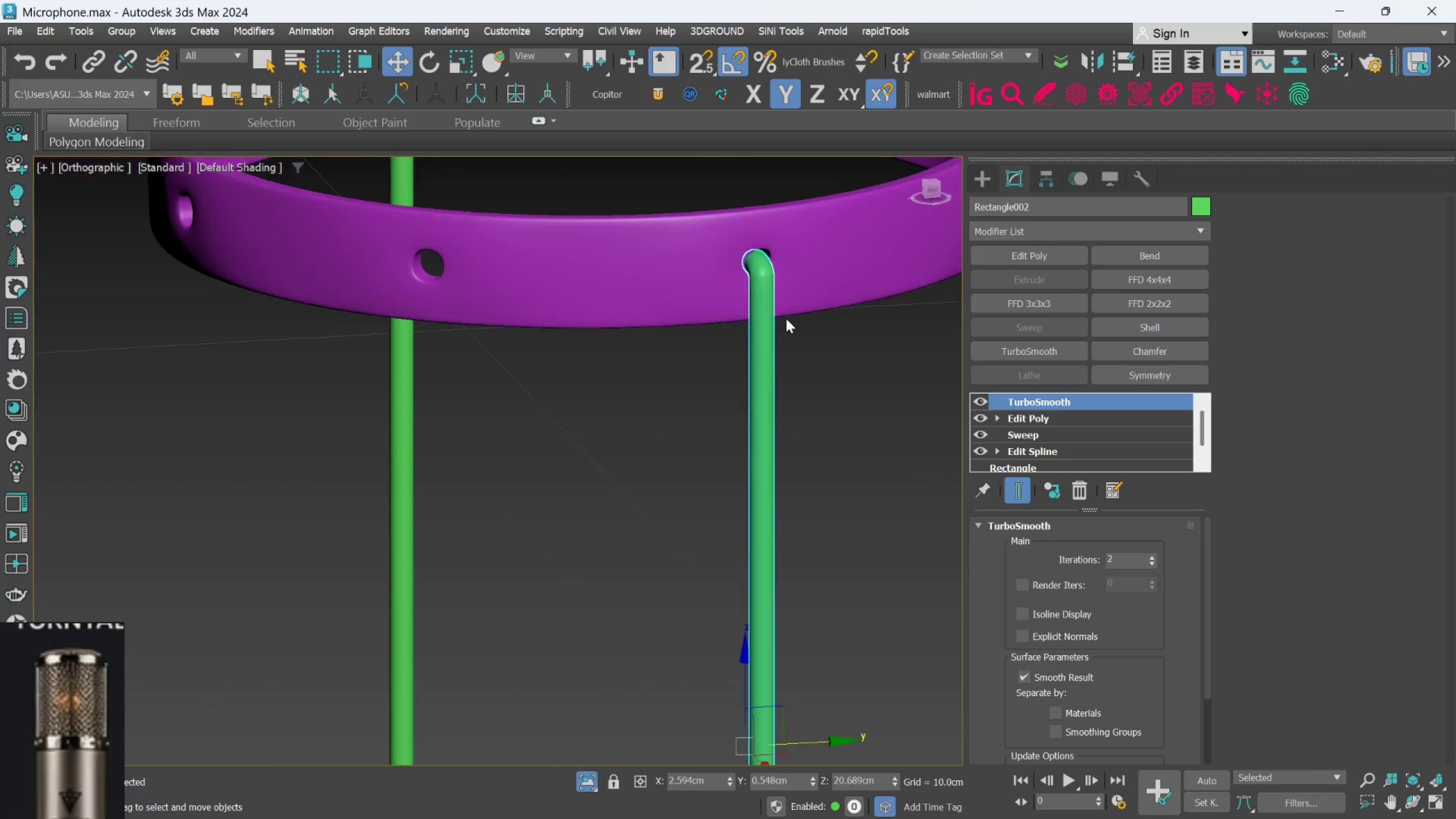 
left_click_drag(start_coordinate=[762, 677], to_coordinate=[765, 676])
 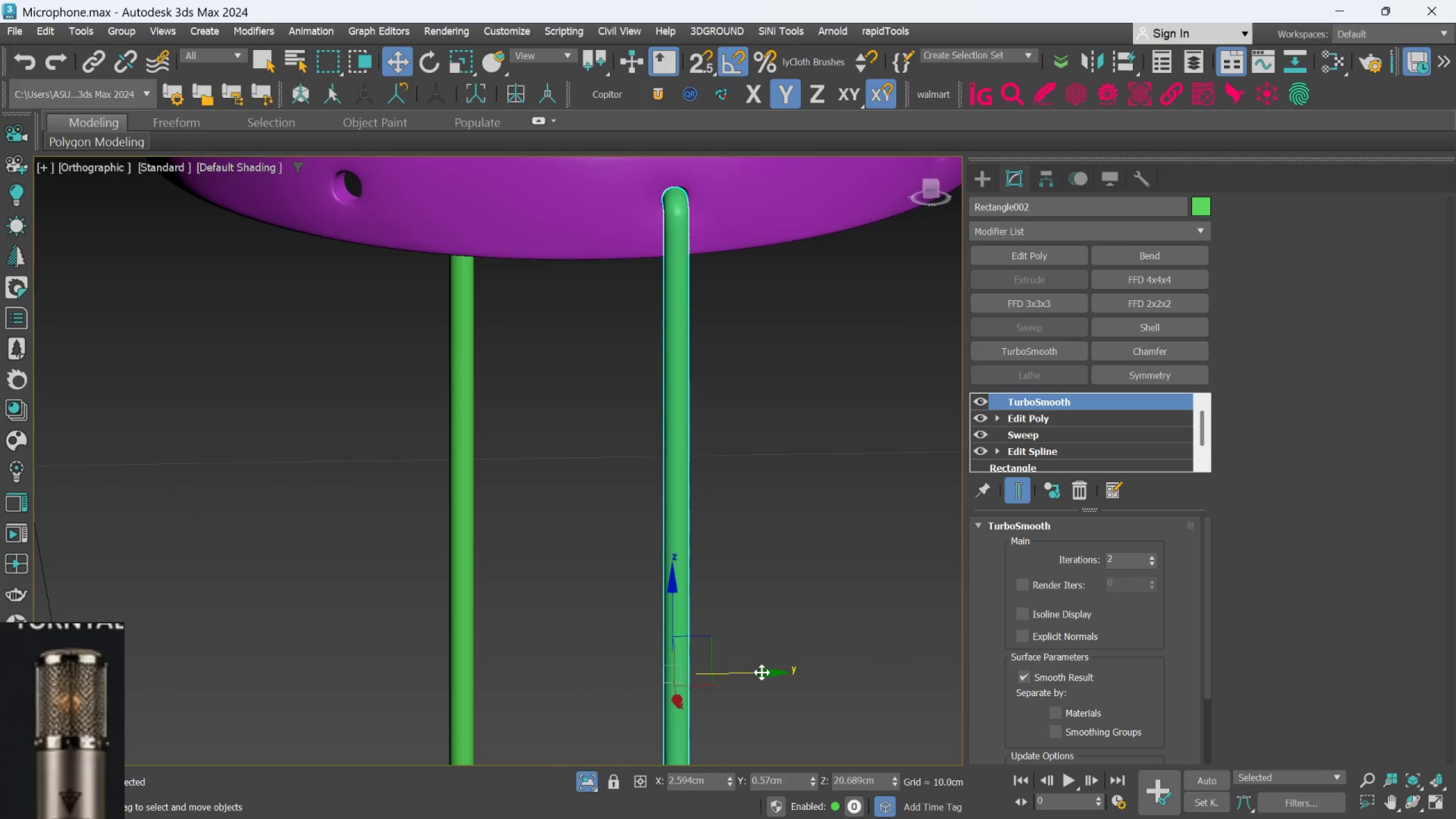 
key(Alt+AltLeft)
 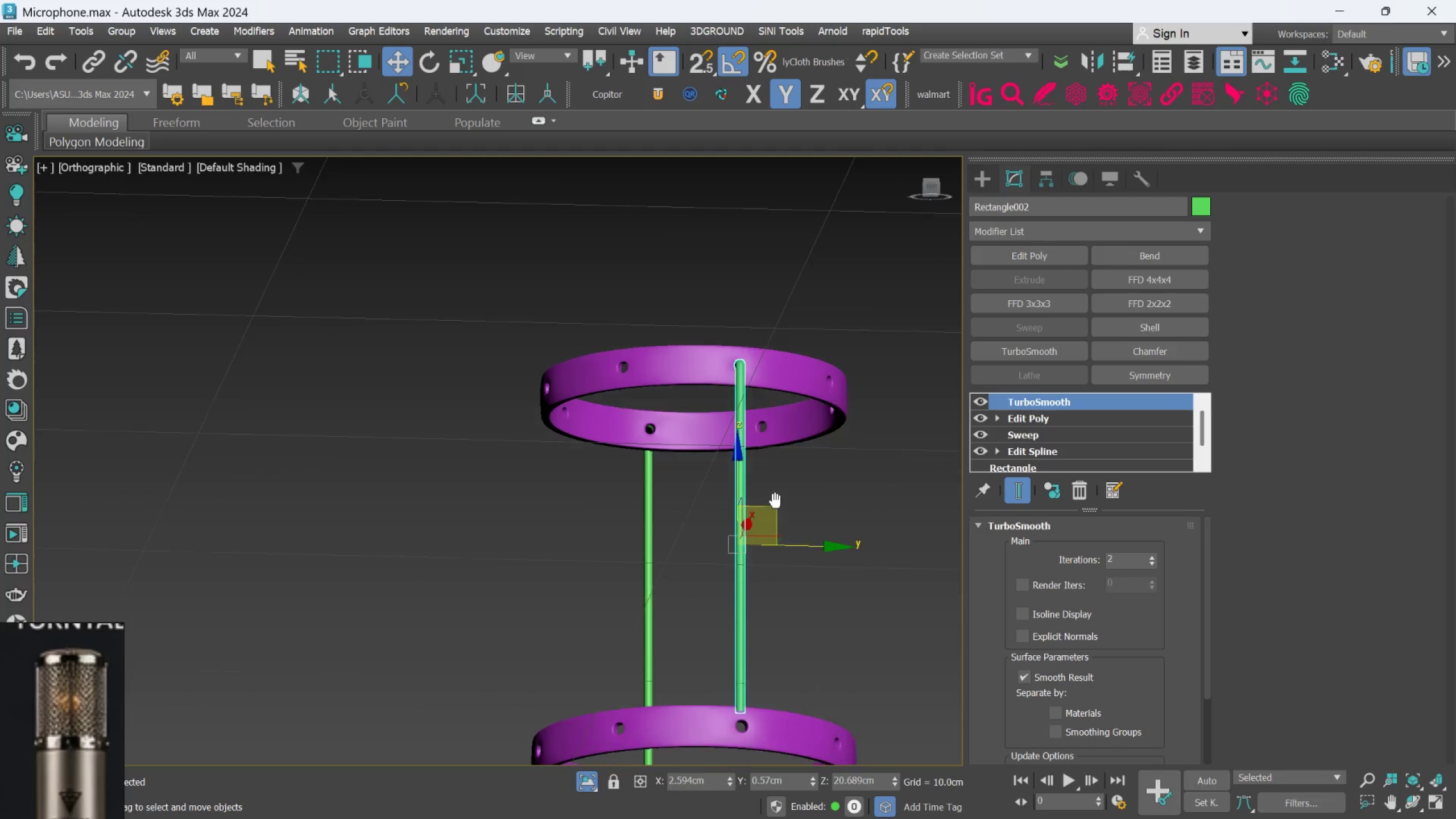 
scroll: coordinate [762, 672], scroll_direction: down, amount: 3.0
 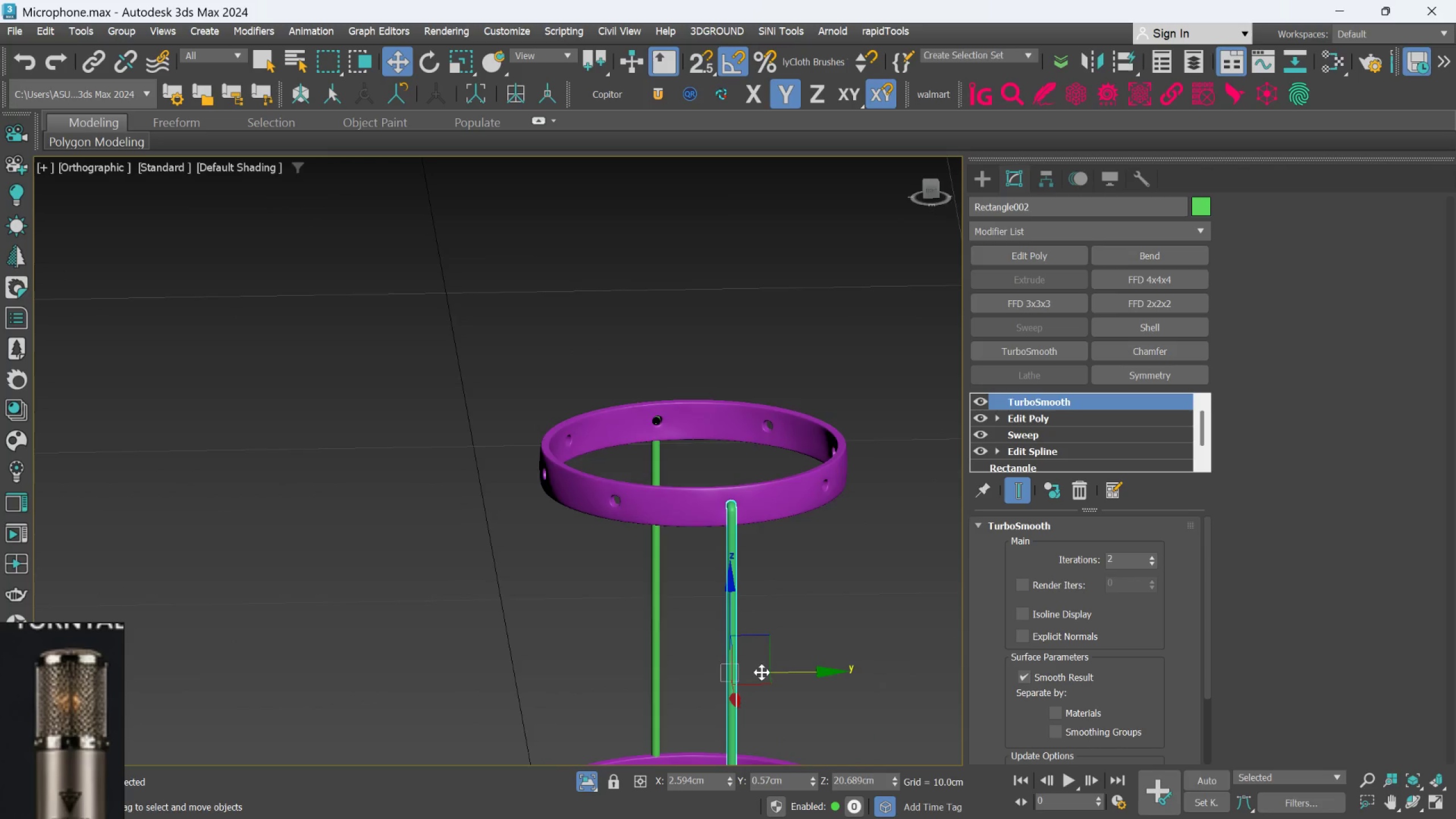 
hold_key(key=AltLeft, duration=1.43)
 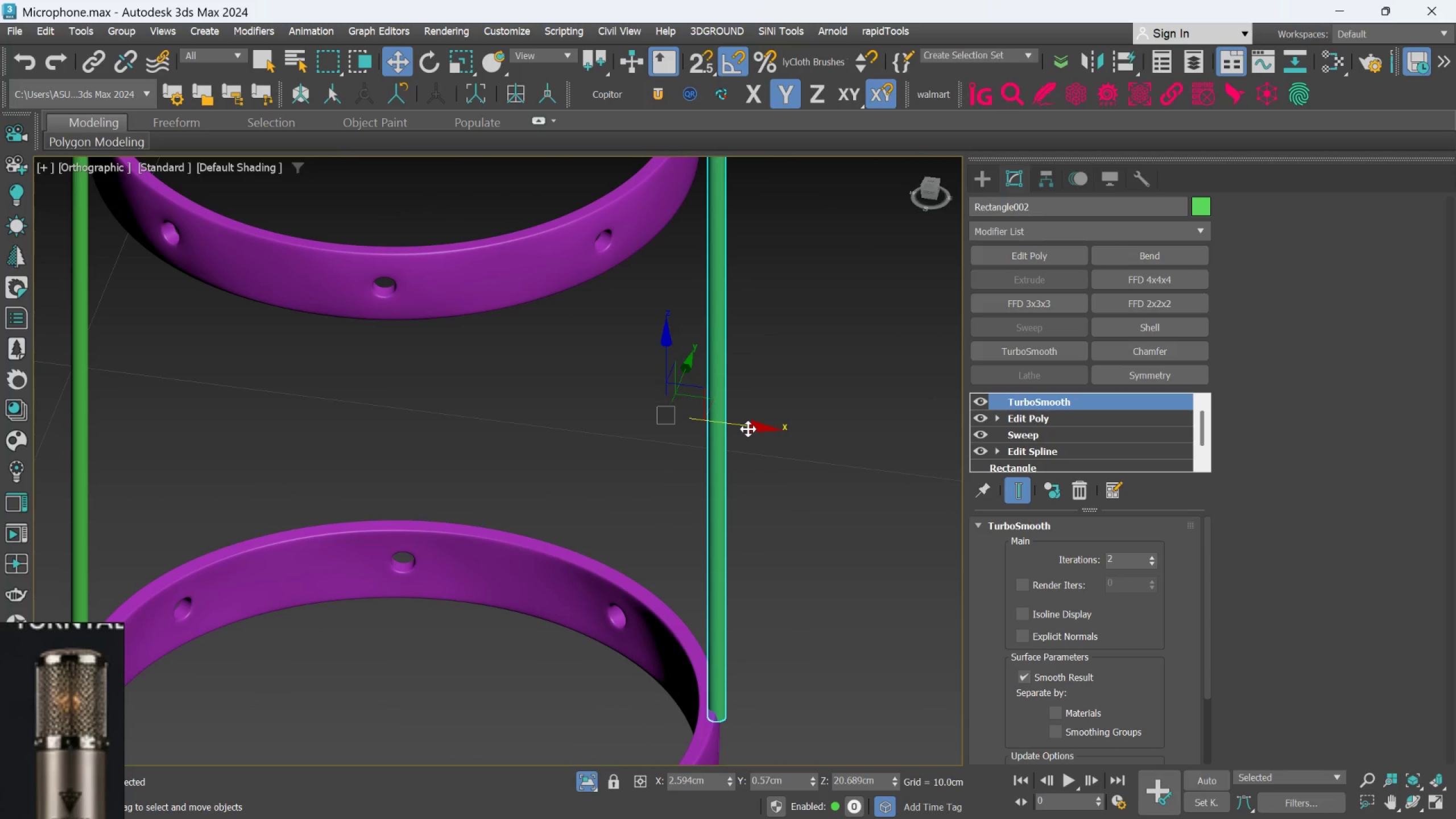 
scroll: coordinate [770, 656], scroll_direction: up, amount: 2.0
 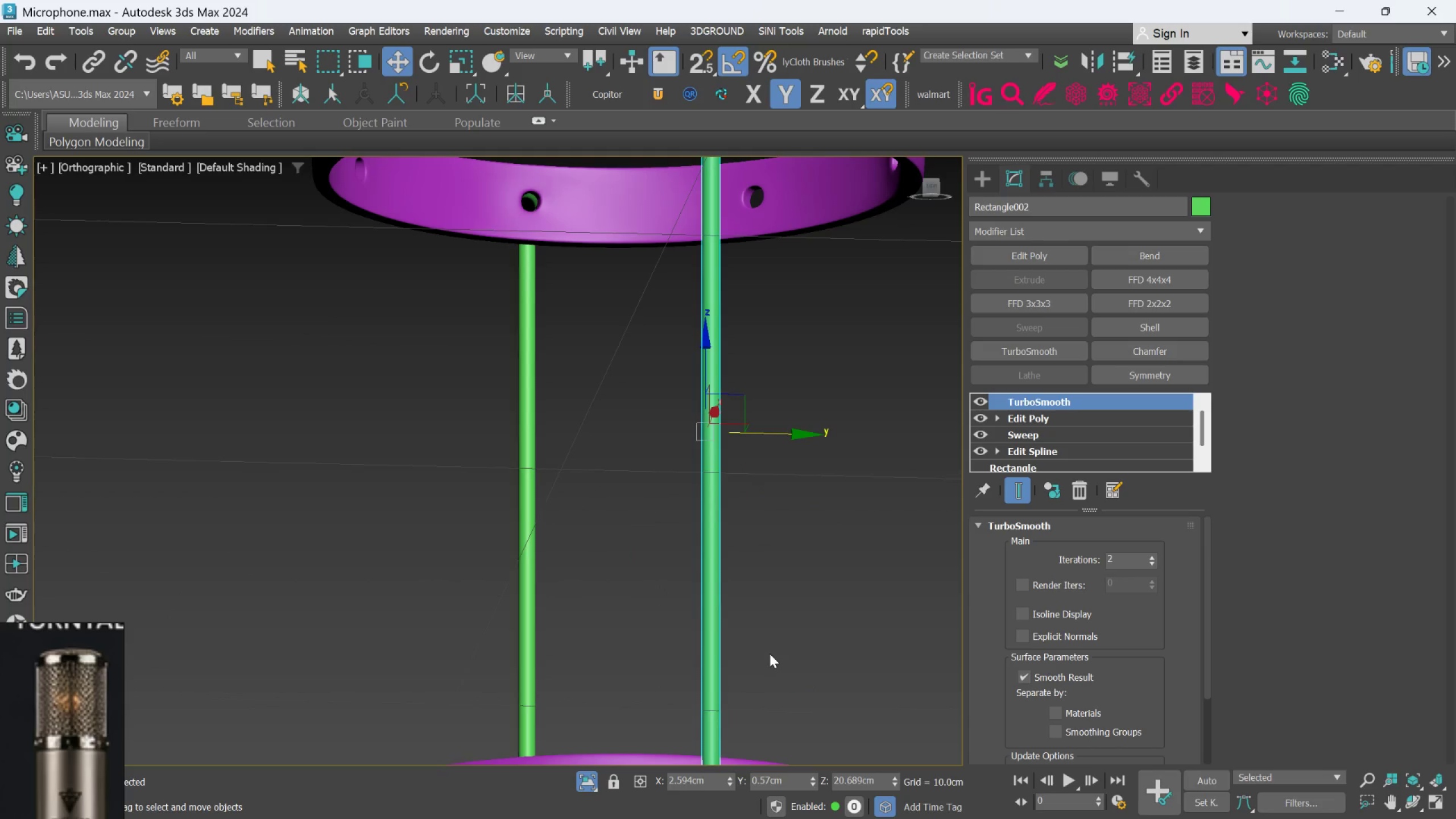 
left_click_drag(start_coordinate=[748, 429], to_coordinate=[739, 427])
 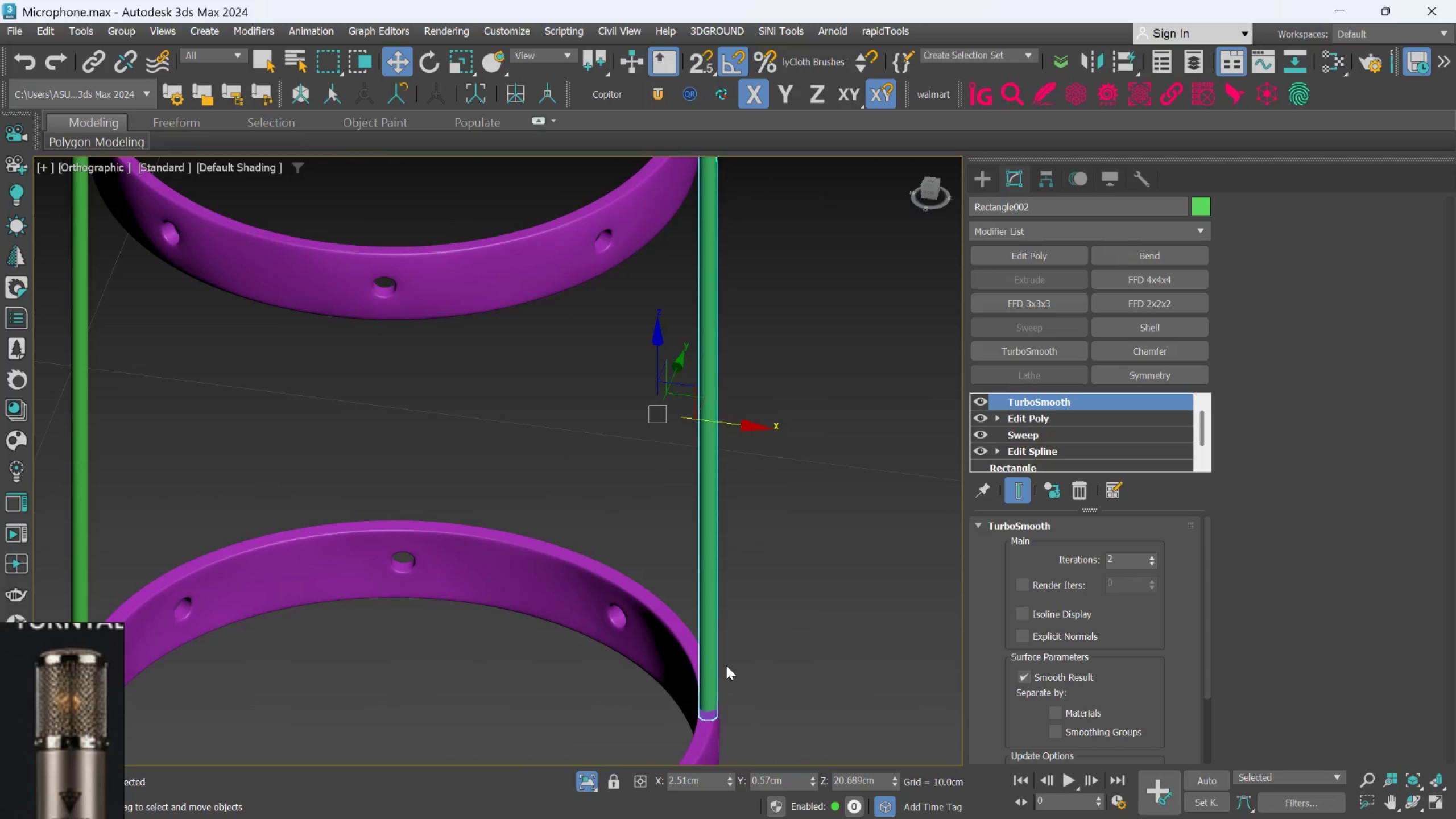 
hold_key(key=AltLeft, duration=0.45)
 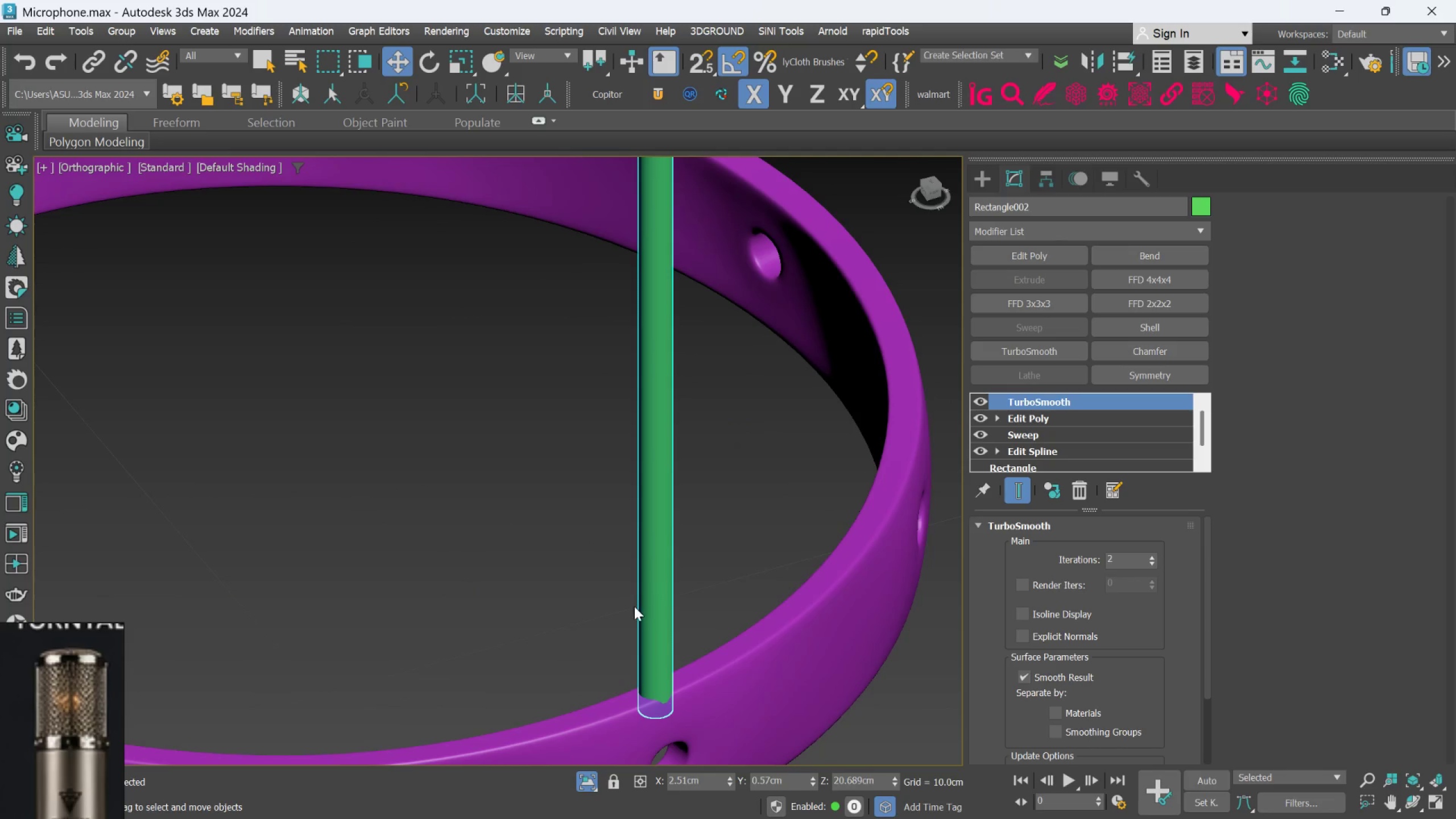 
scroll: coordinate [726, 666], scroll_direction: up, amount: 2.0
 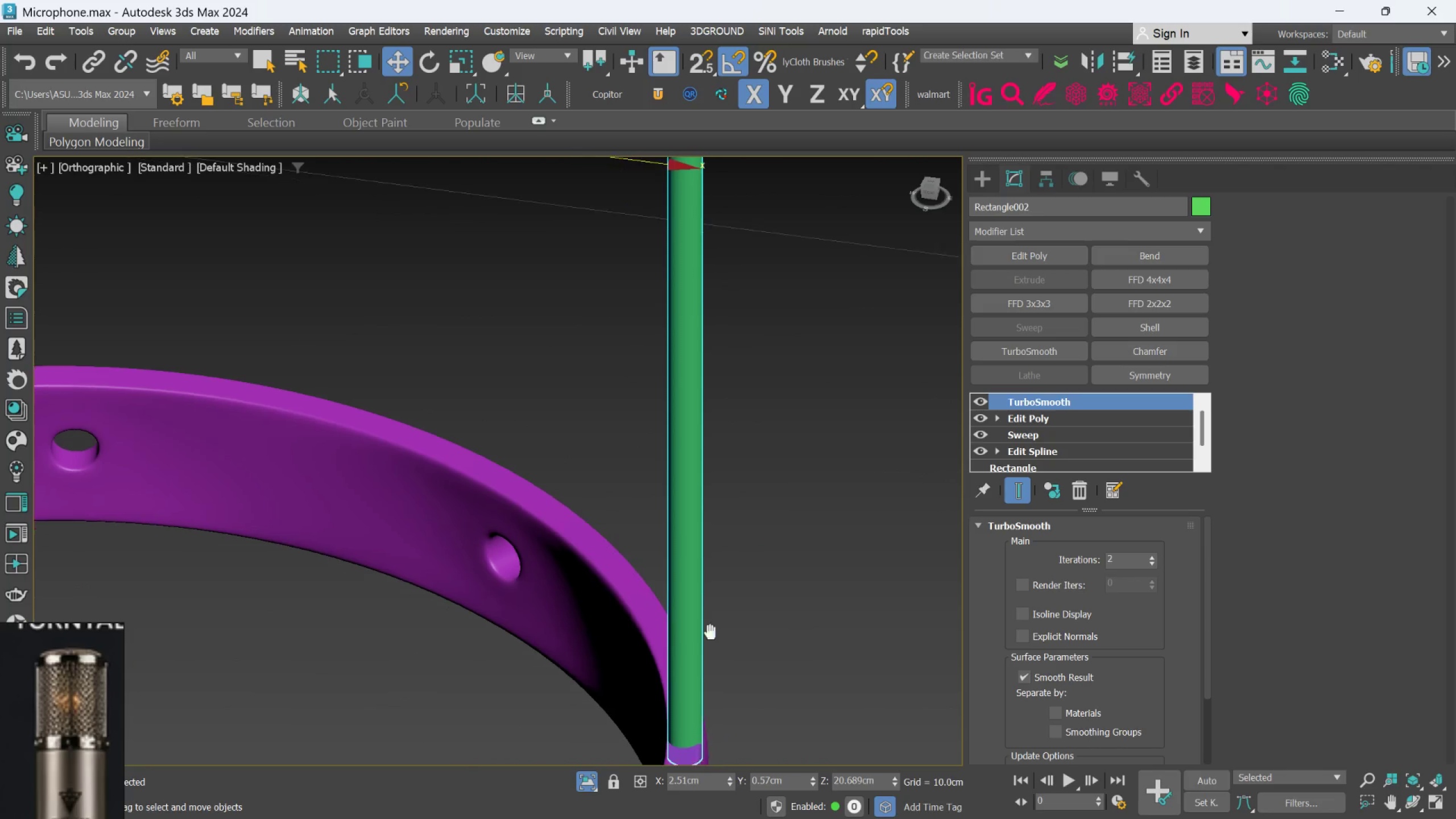 
scroll: coordinate [634, 613], scroll_direction: down, amount: 2.0
 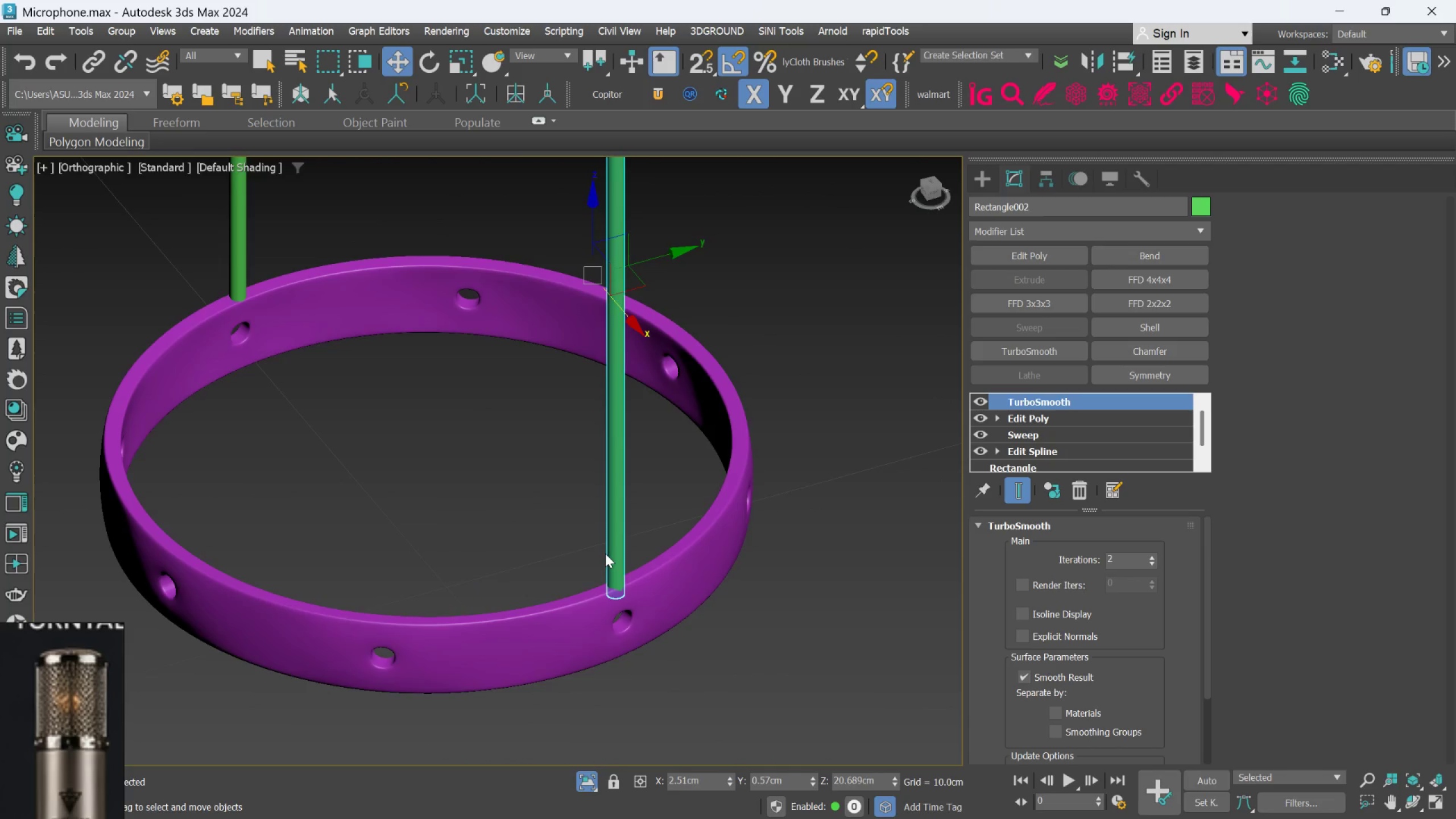 
hold_key(key=AltLeft, duration=0.78)
 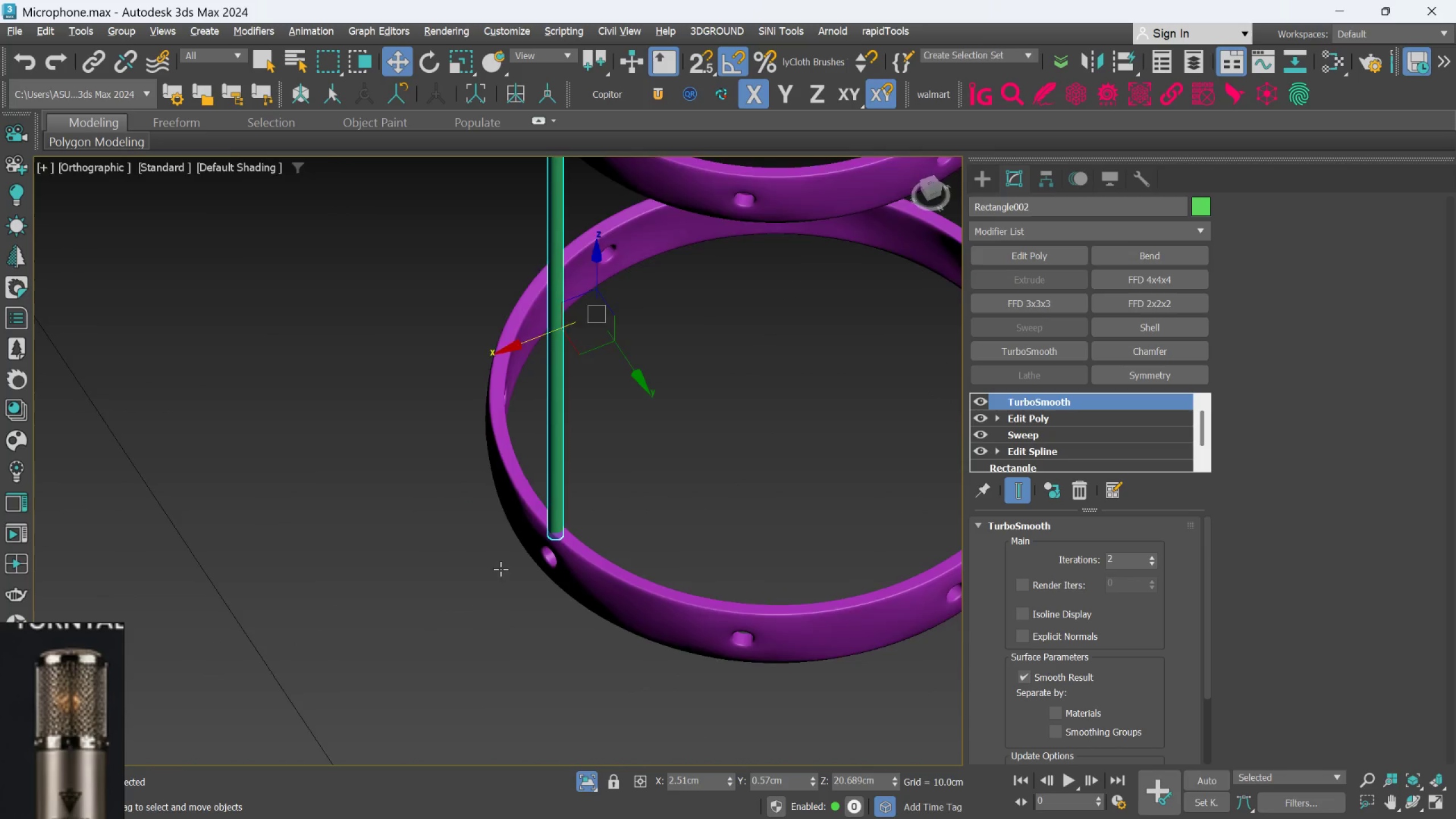 
scroll: coordinate [605, 553], scroll_direction: up, amount: 2.0
 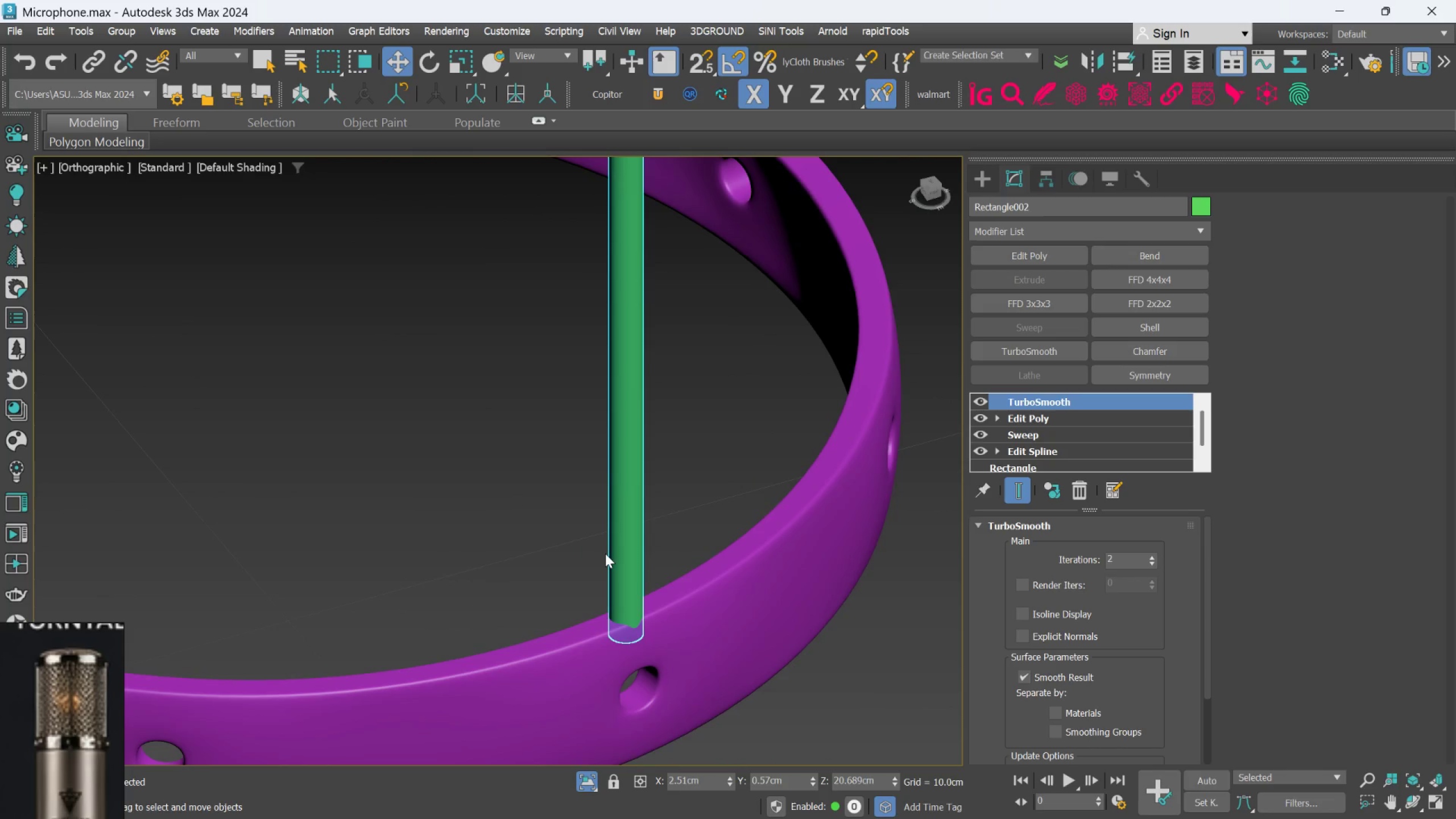 
hold_key(key=AltLeft, duration=0.55)
 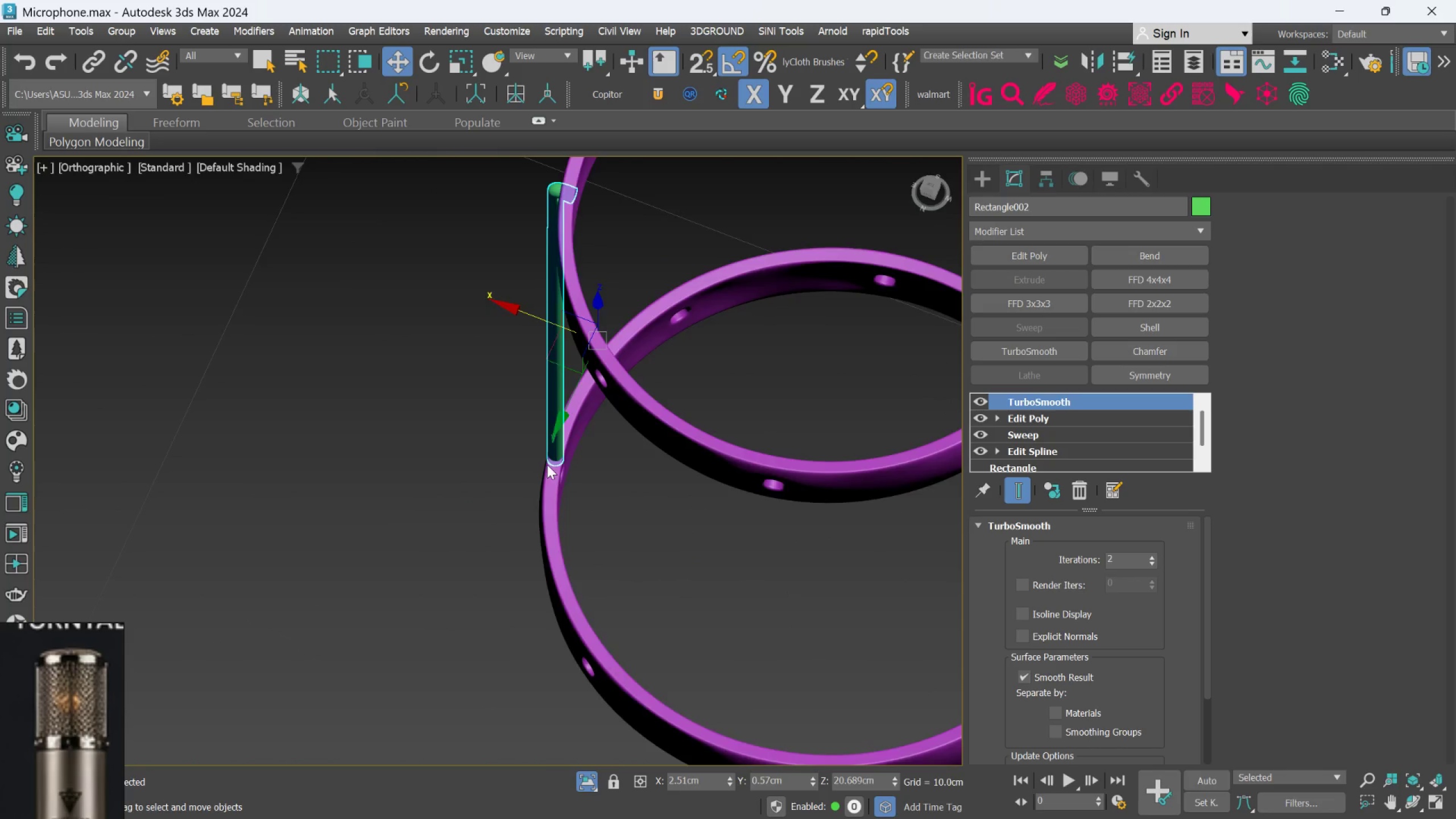 
scroll: coordinate [514, 557], scroll_direction: down, amount: 3.0
 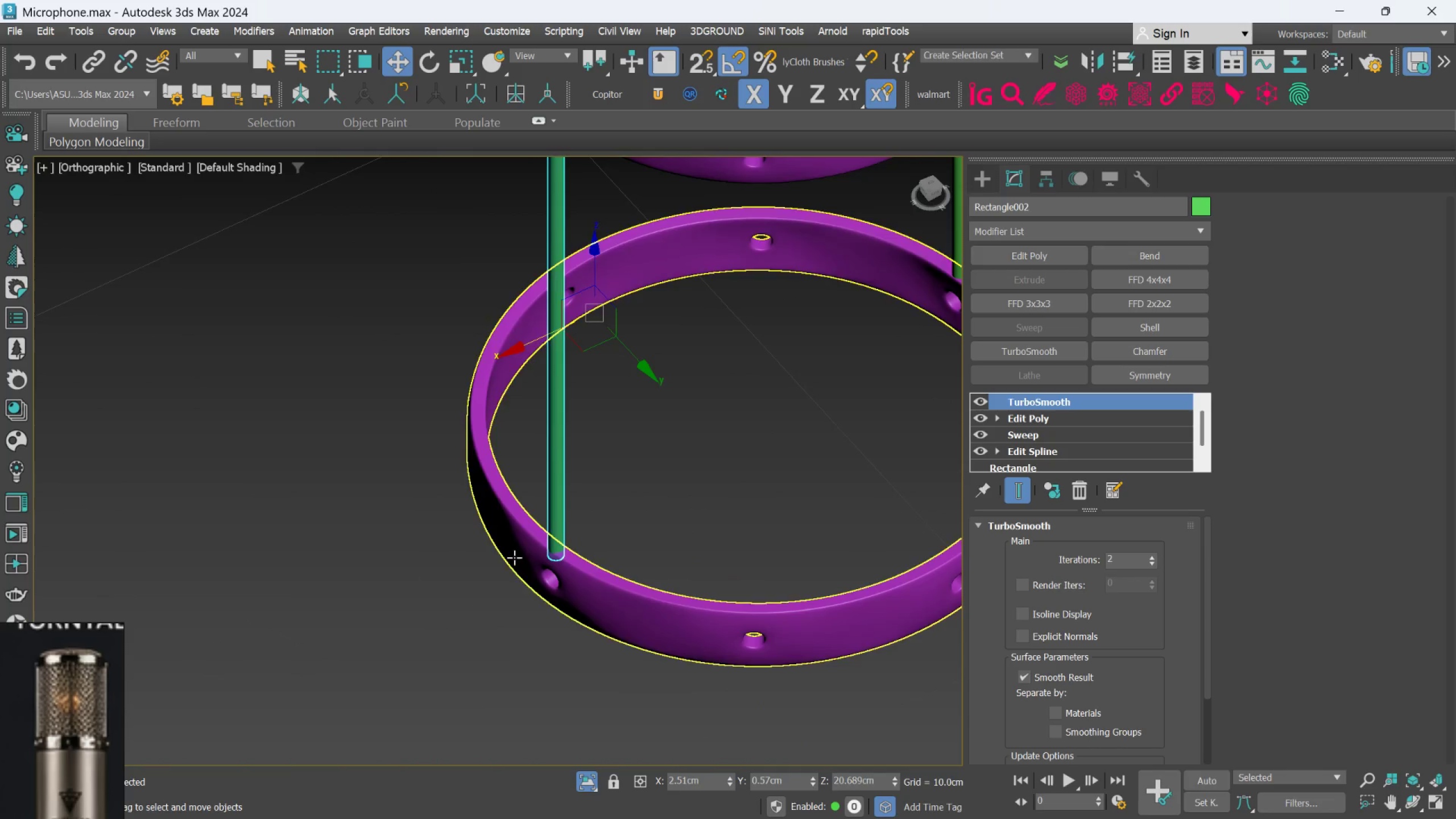 
hold_key(key=AltLeft, duration=1.21)
 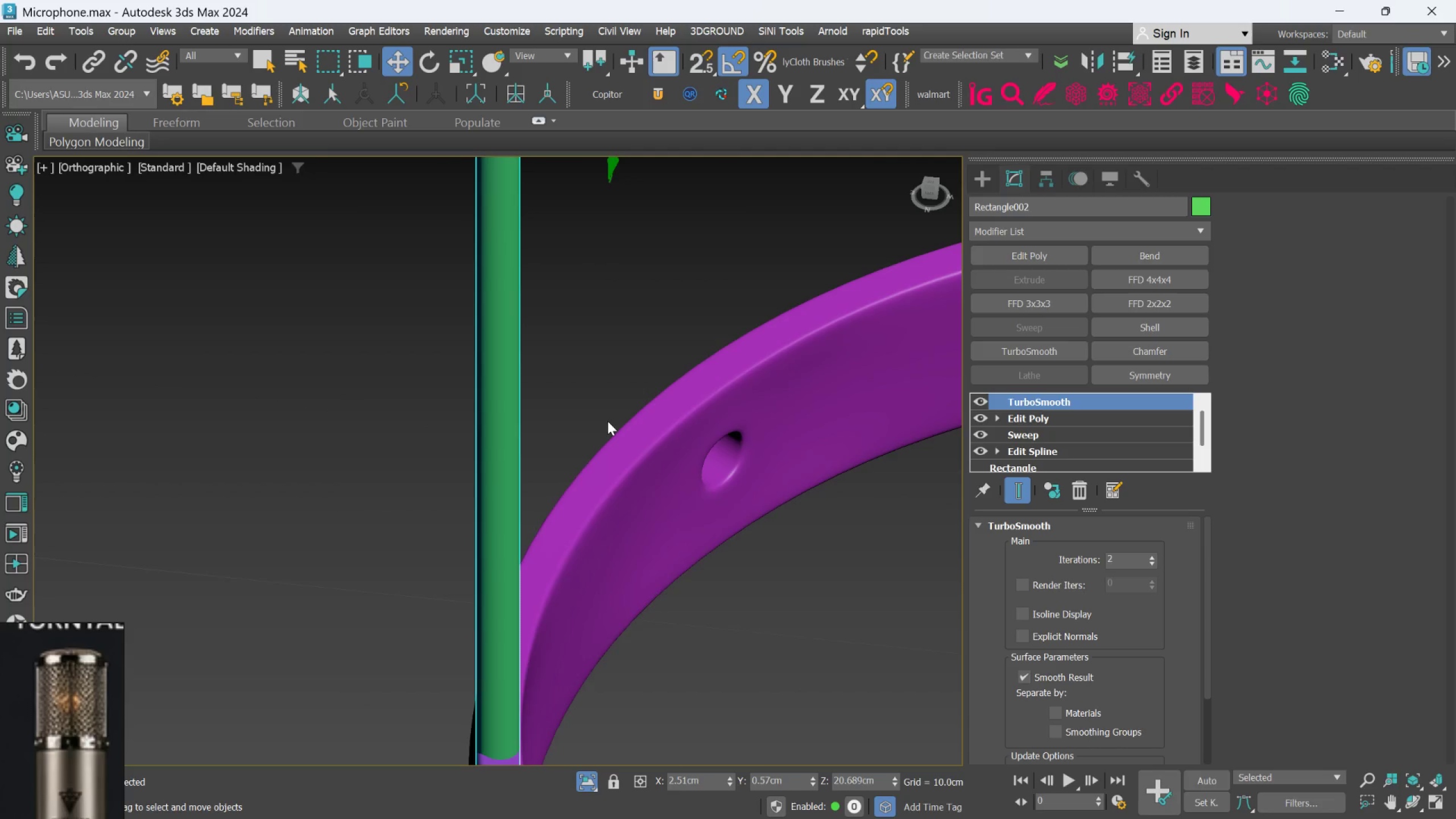 
scroll: coordinate [590, 453], scroll_direction: up, amount: 3.0
 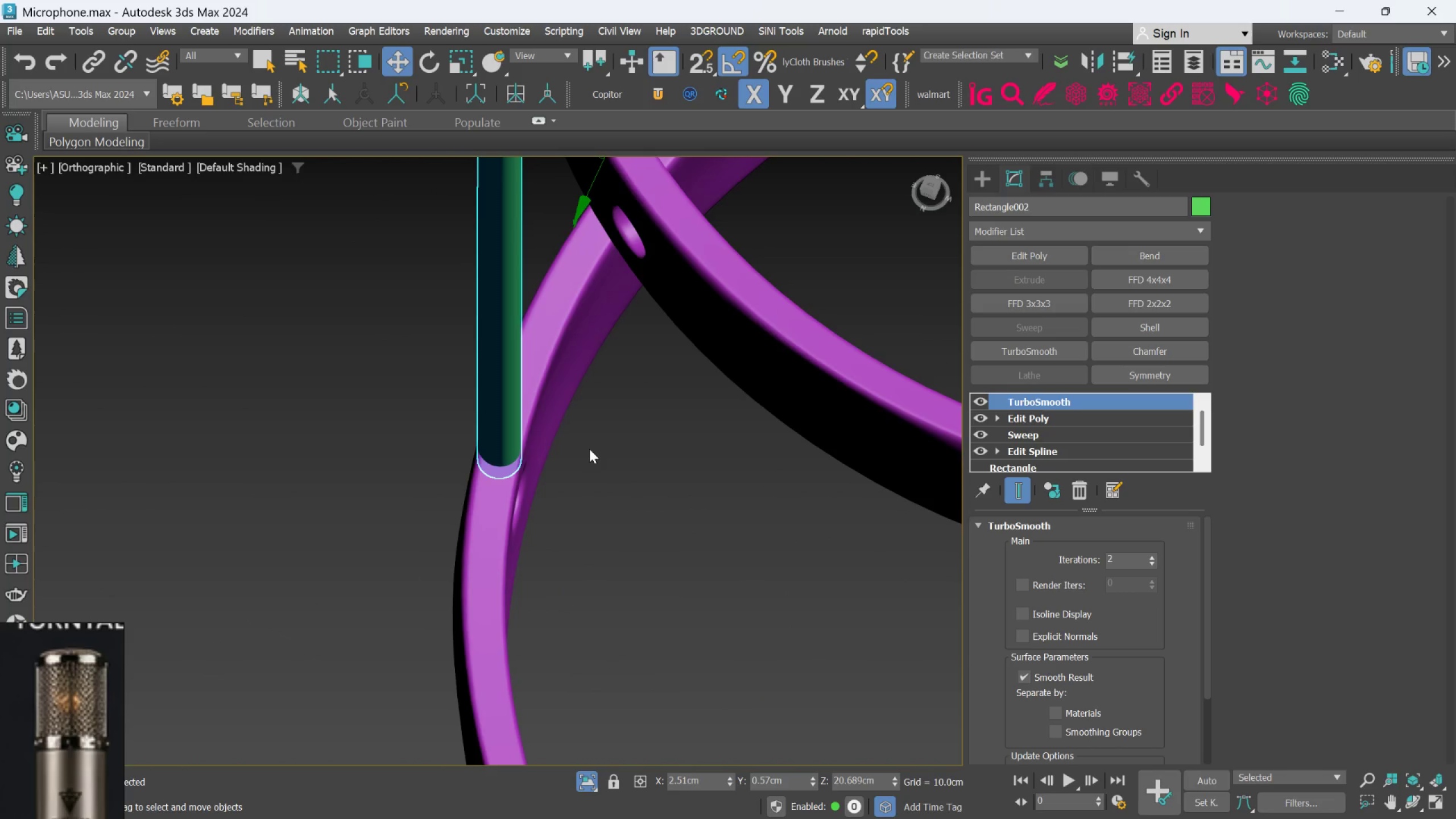 
scroll: coordinate [607, 424], scroll_direction: down, amount: 2.0
 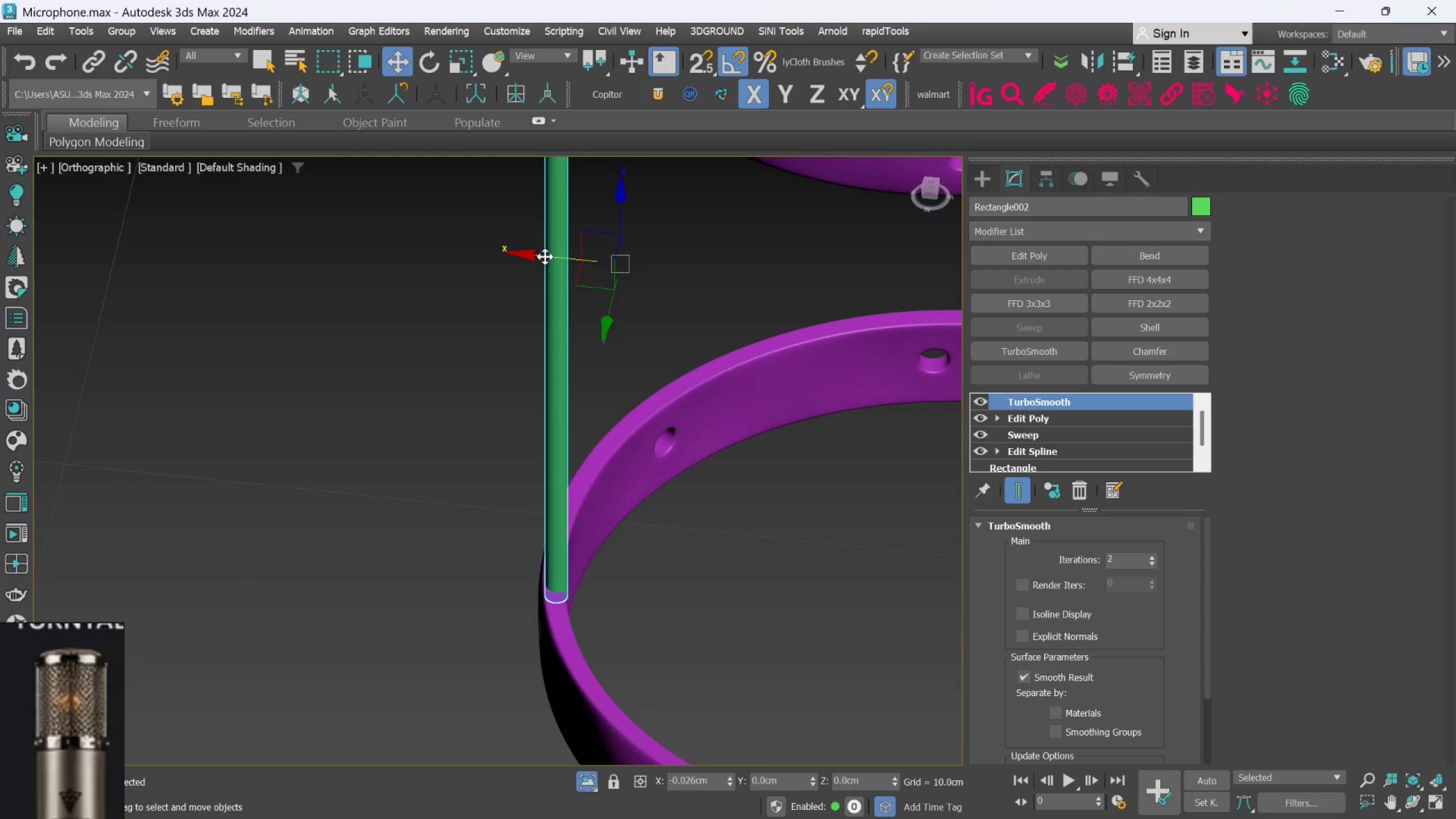 
hold_key(key=AltLeft, duration=0.74)
 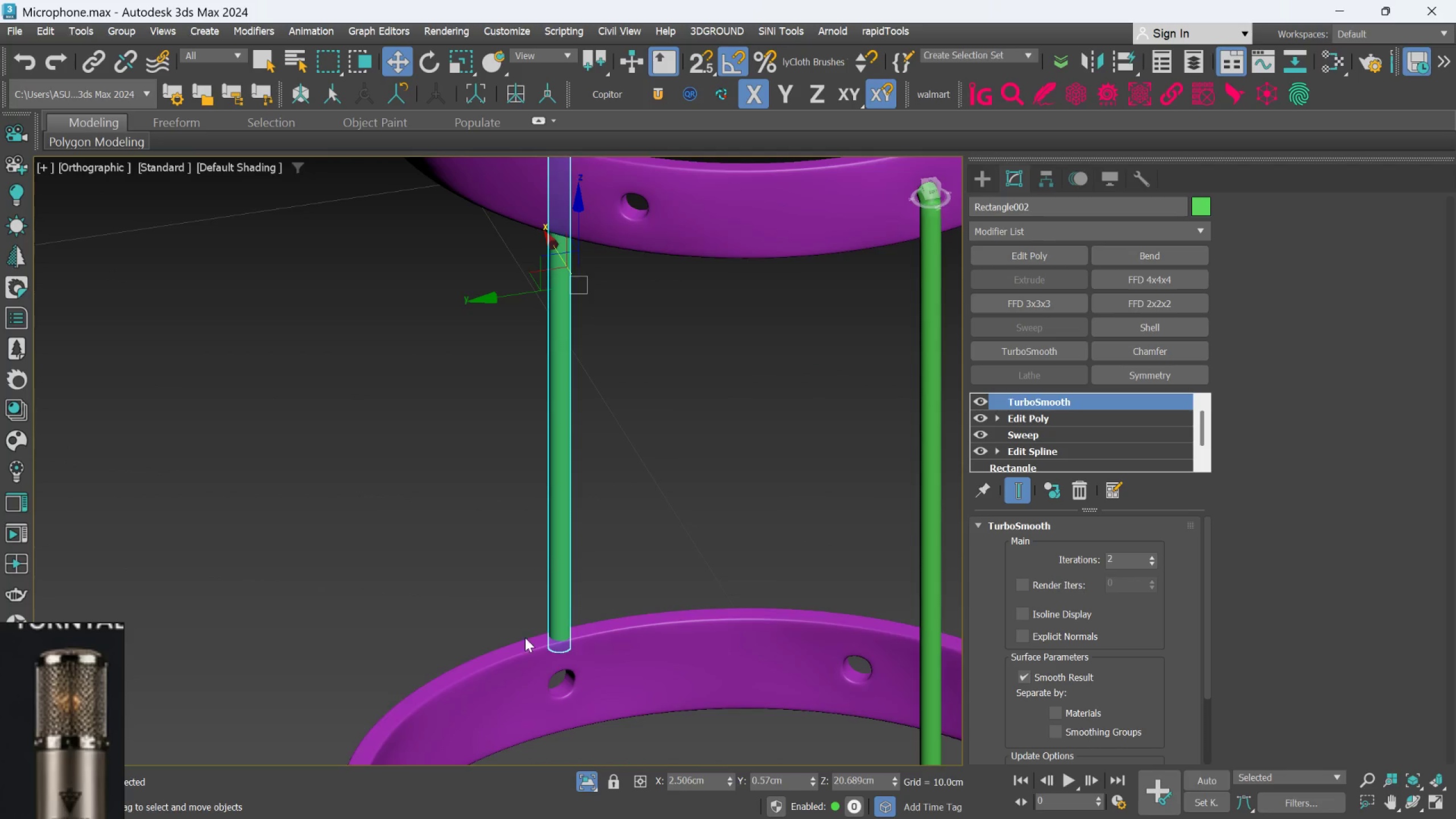 
left_click([656, 530])
 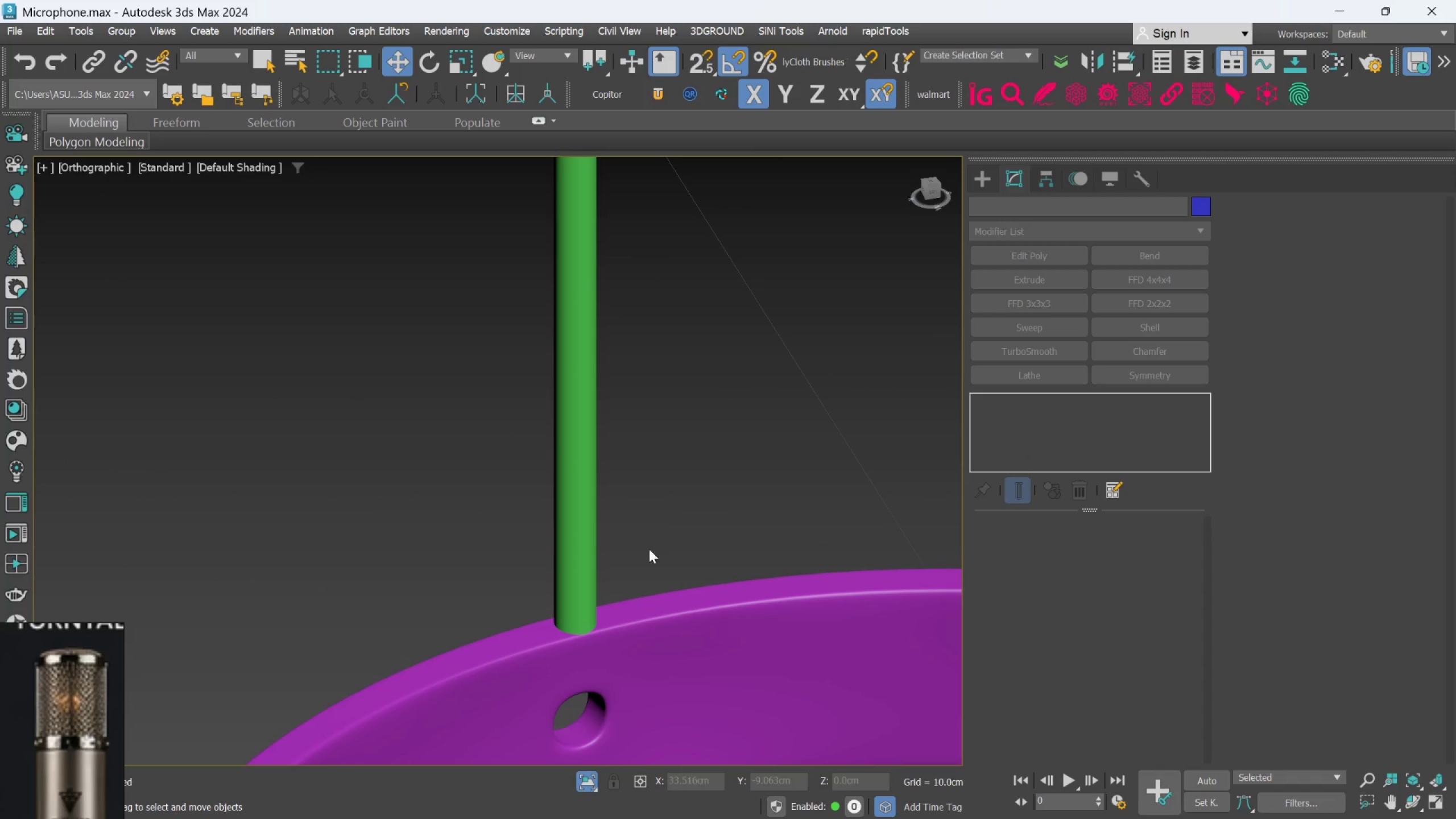 
scroll: coordinate [545, 648], scroll_direction: up, amount: 2.0
 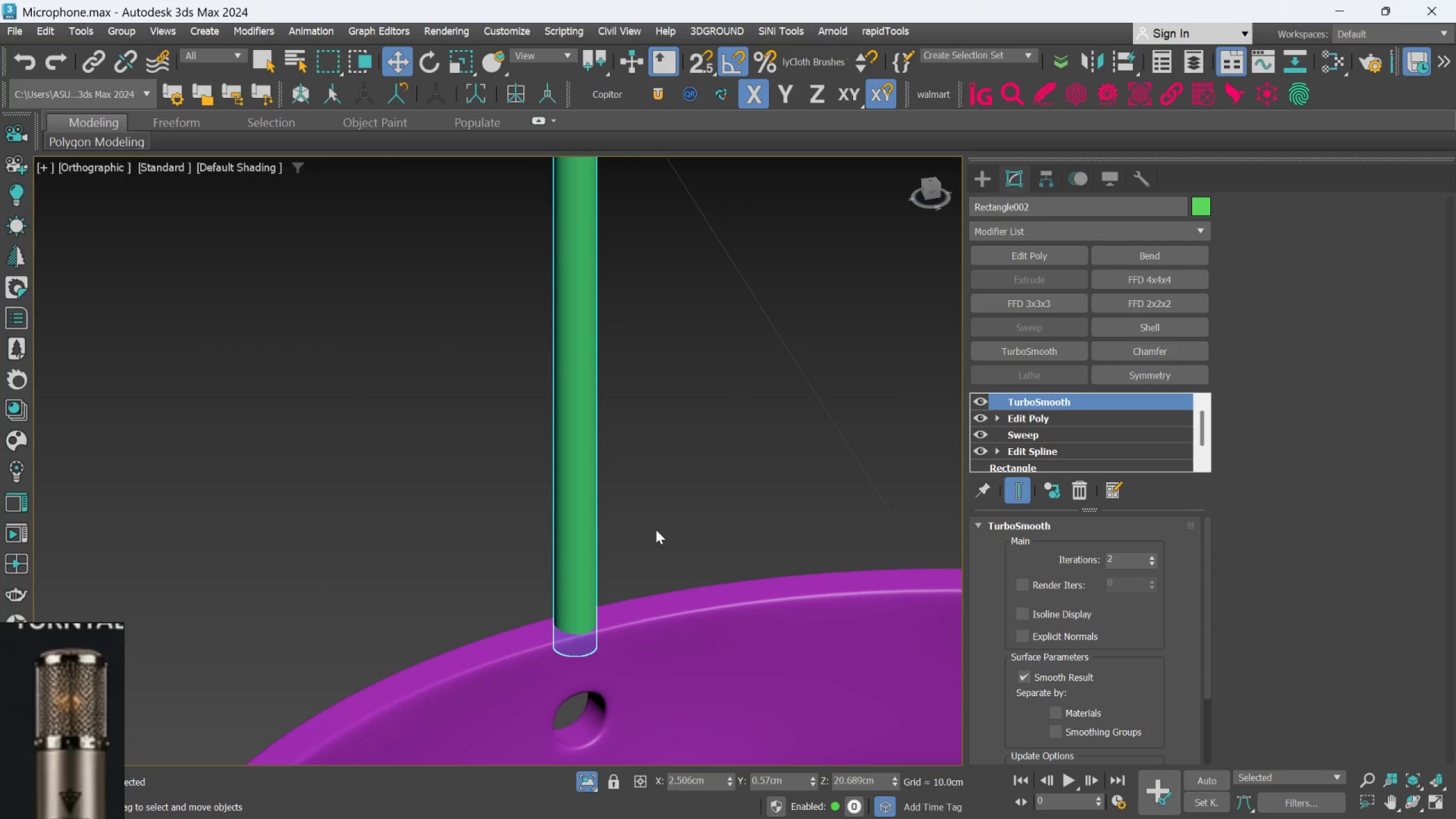 
left_click([561, 601])
 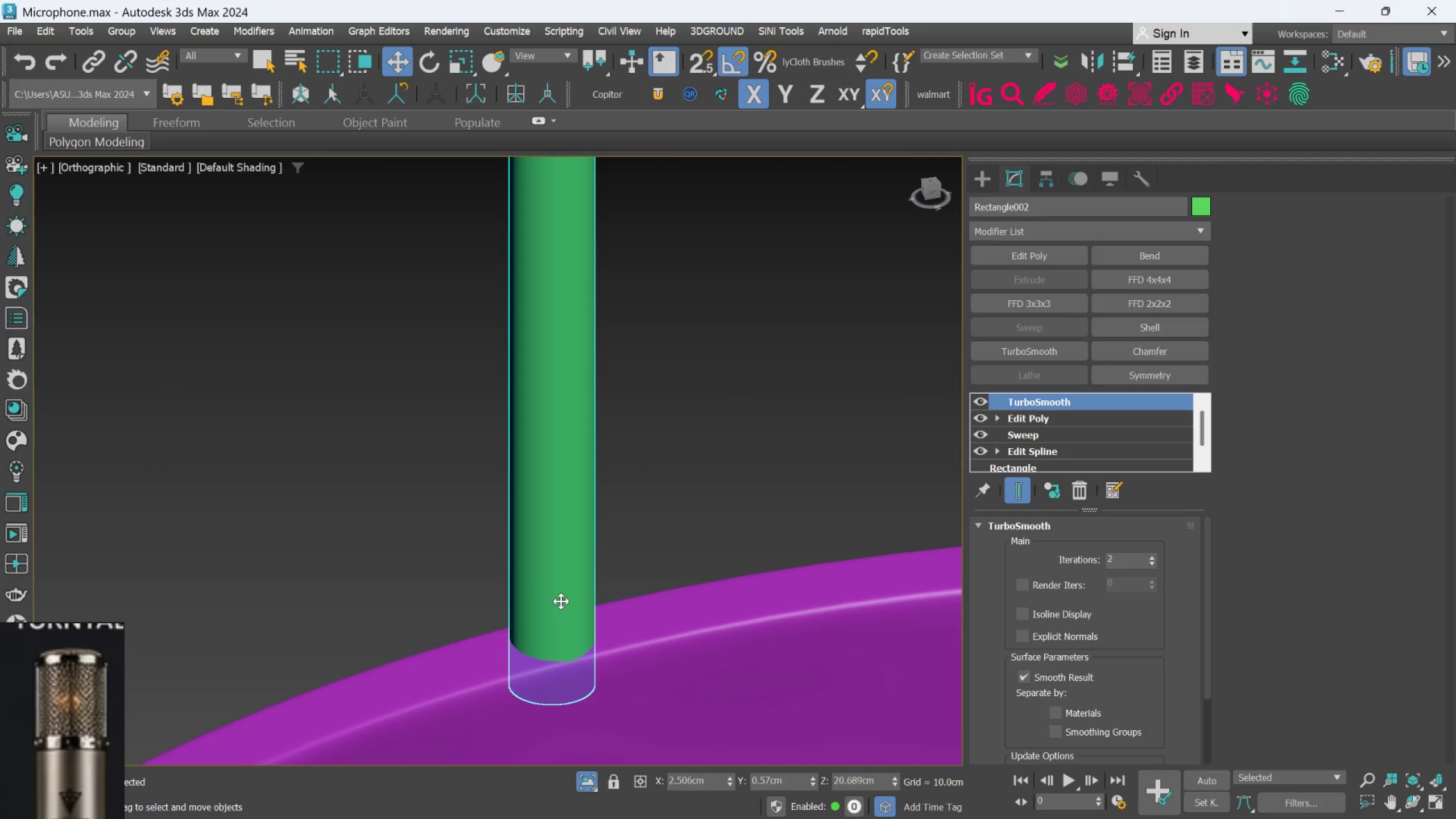 
scroll: coordinate [597, 608], scroll_direction: up, amount: 2.0
 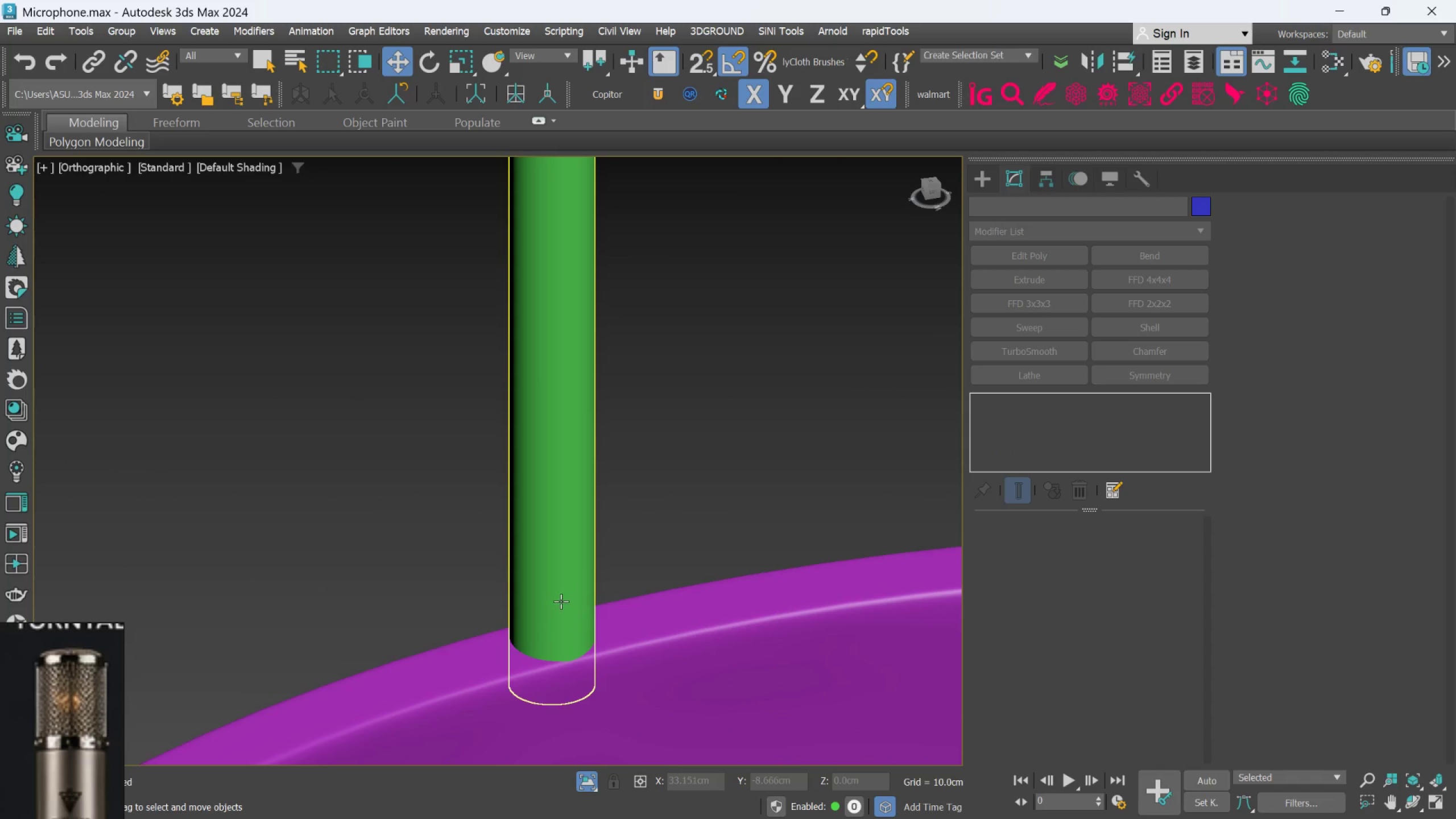 
hold_key(key=AltLeft, duration=0.86)
 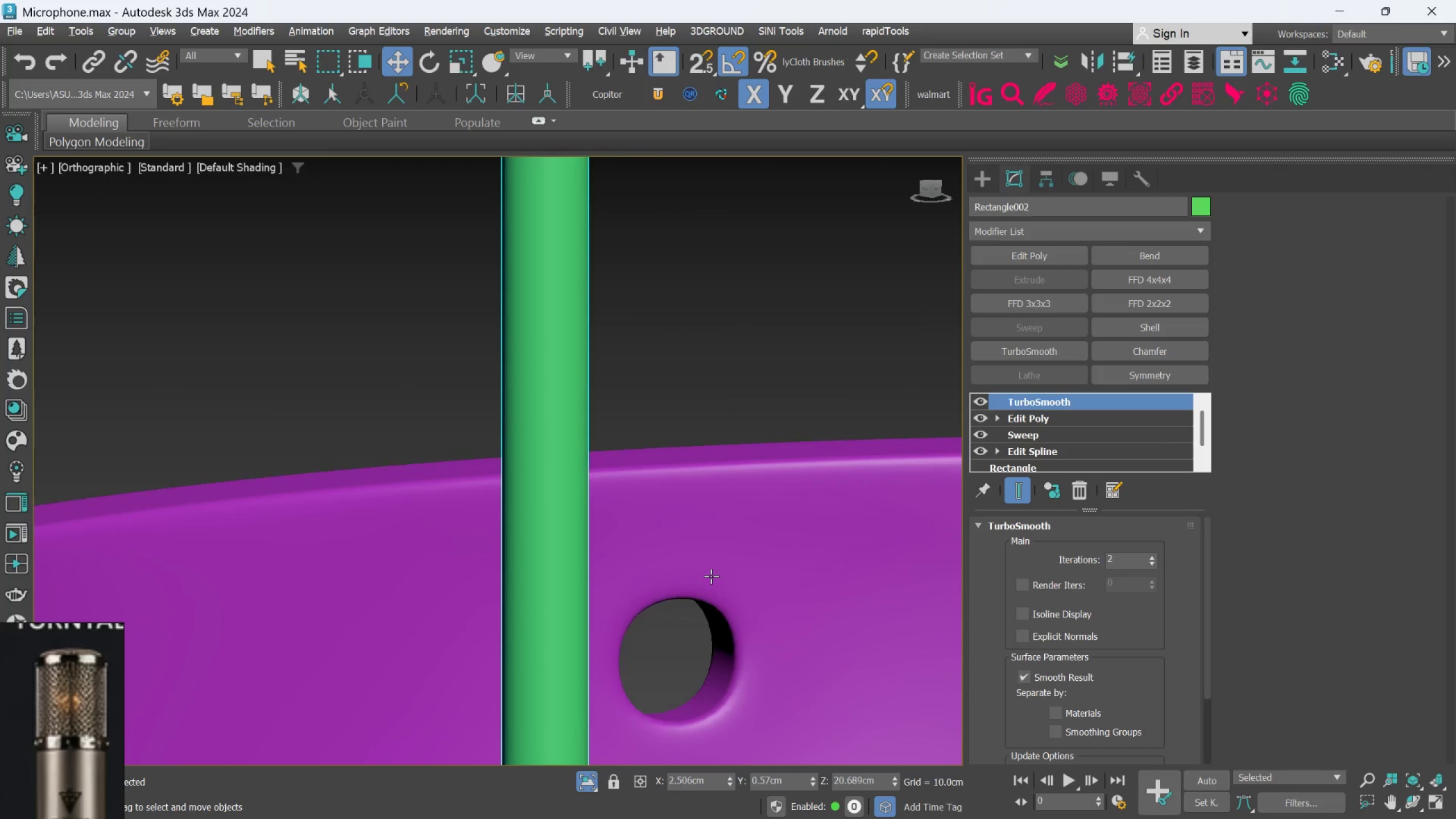 
scroll: coordinate [717, 599], scroll_direction: down, amount: 2.0
 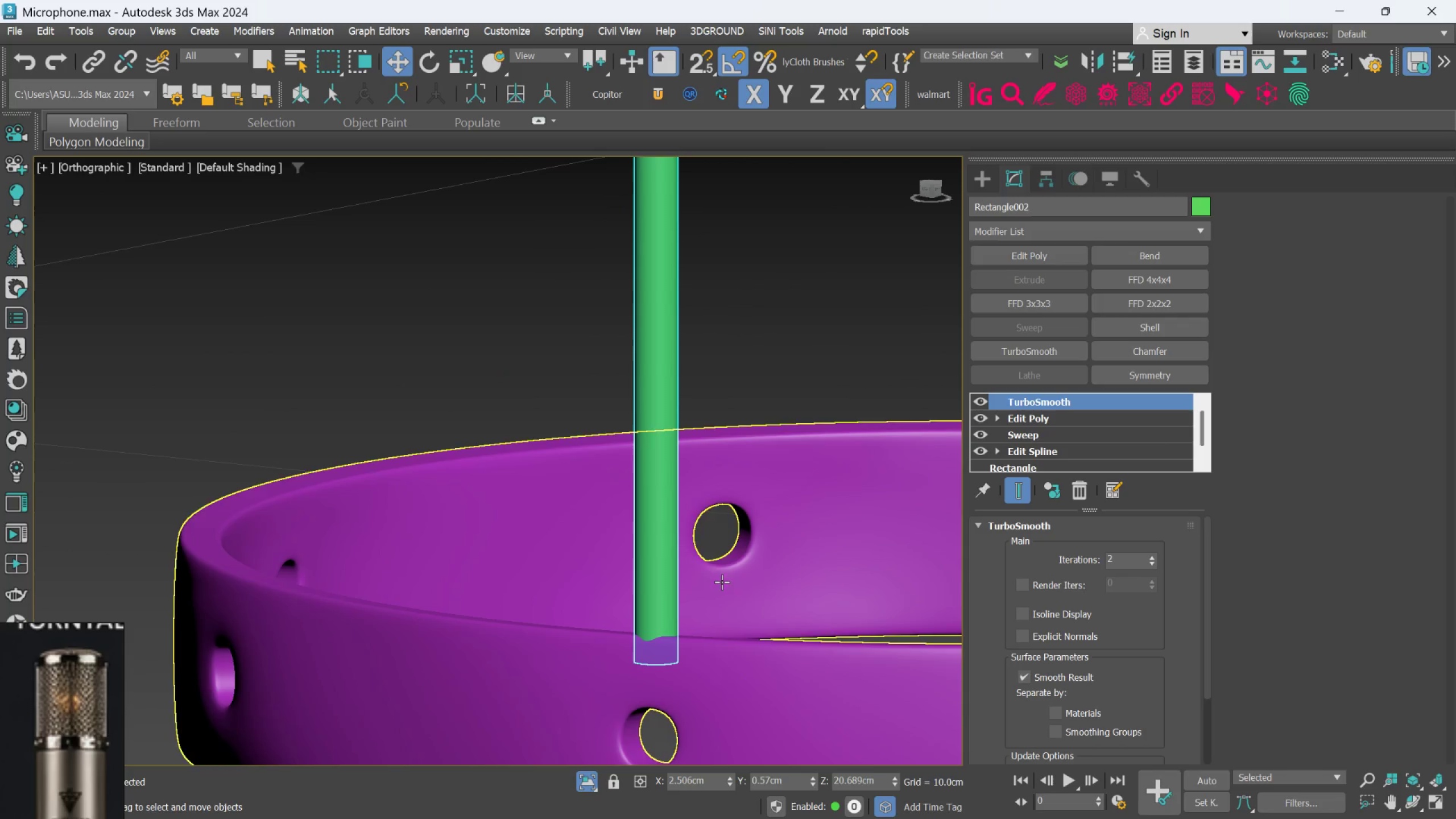 
left_click([708, 605])
 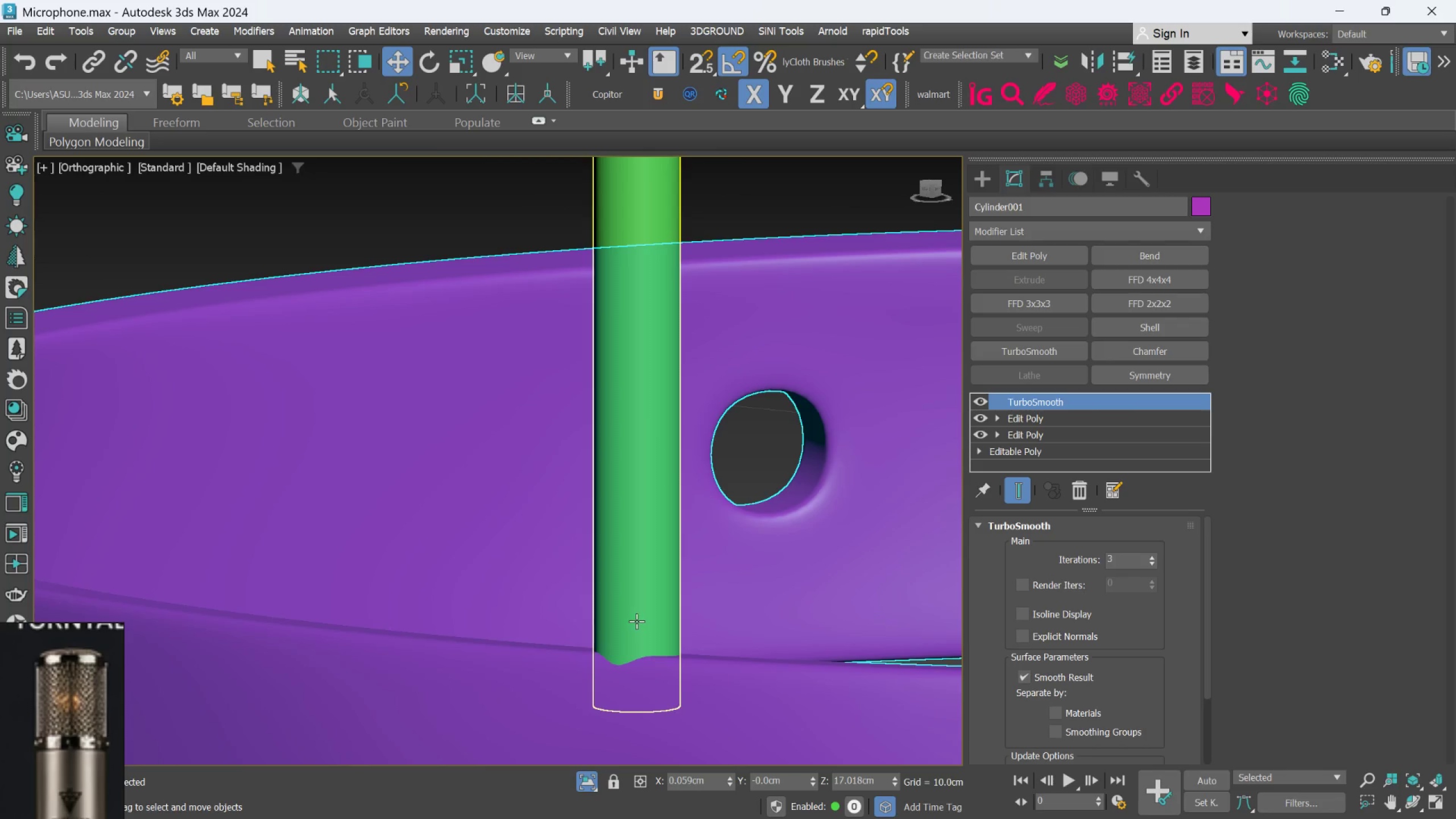 
scroll: coordinate [675, 617], scroll_direction: up, amount: 2.0
 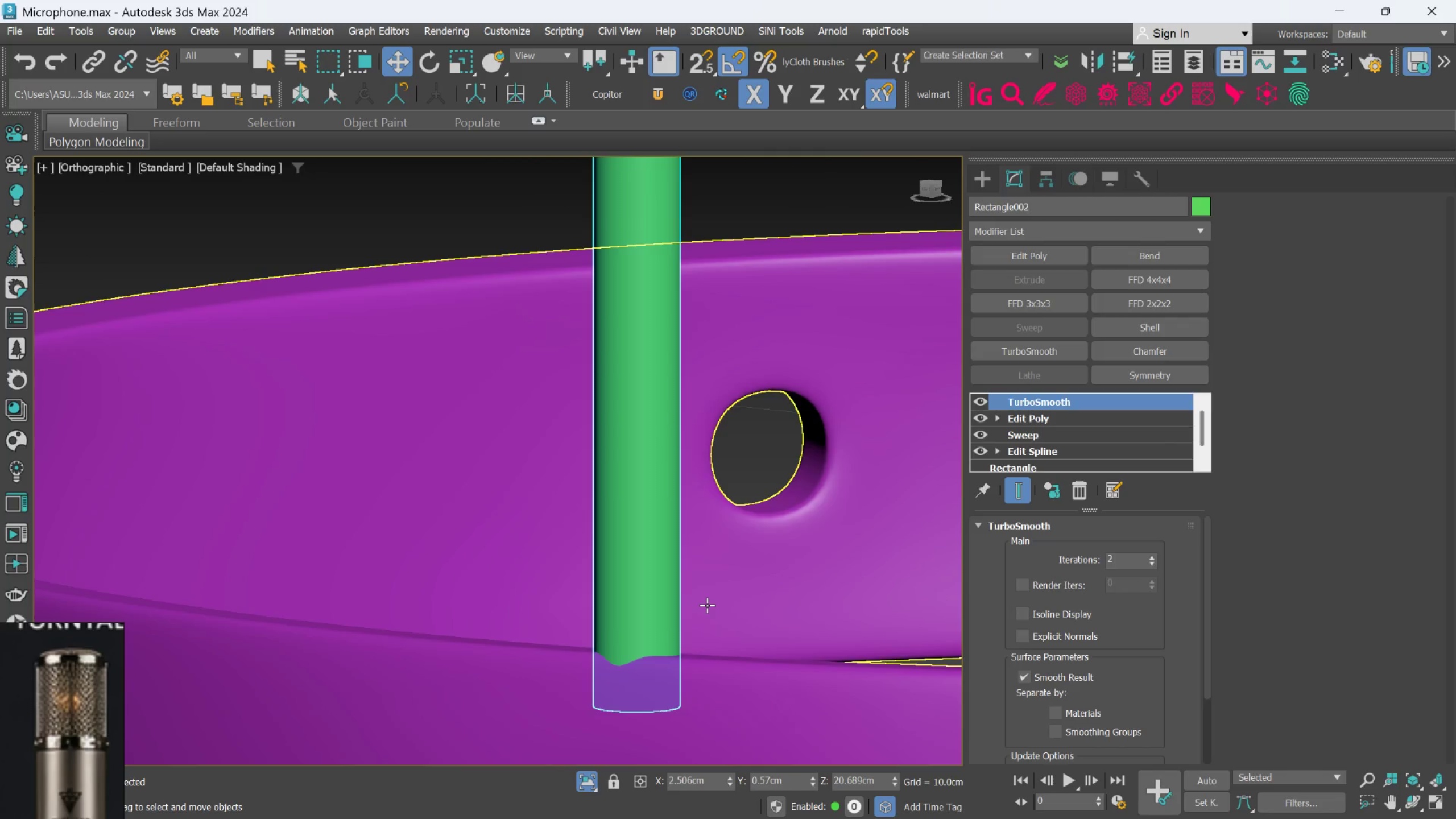 
double_click([635, 621])
 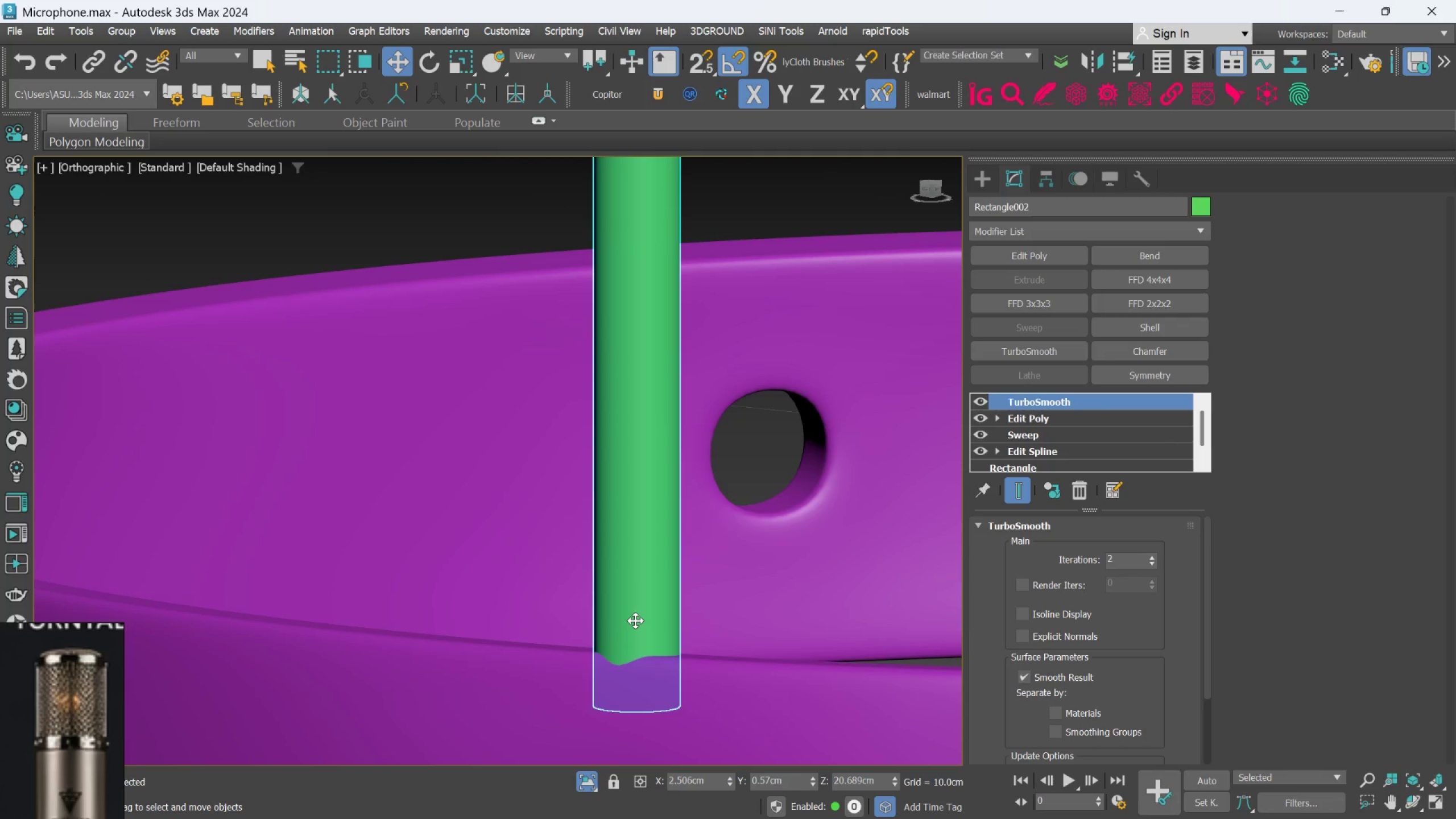 
scroll: coordinate [635, 619], scroll_direction: down, amount: 7.0
 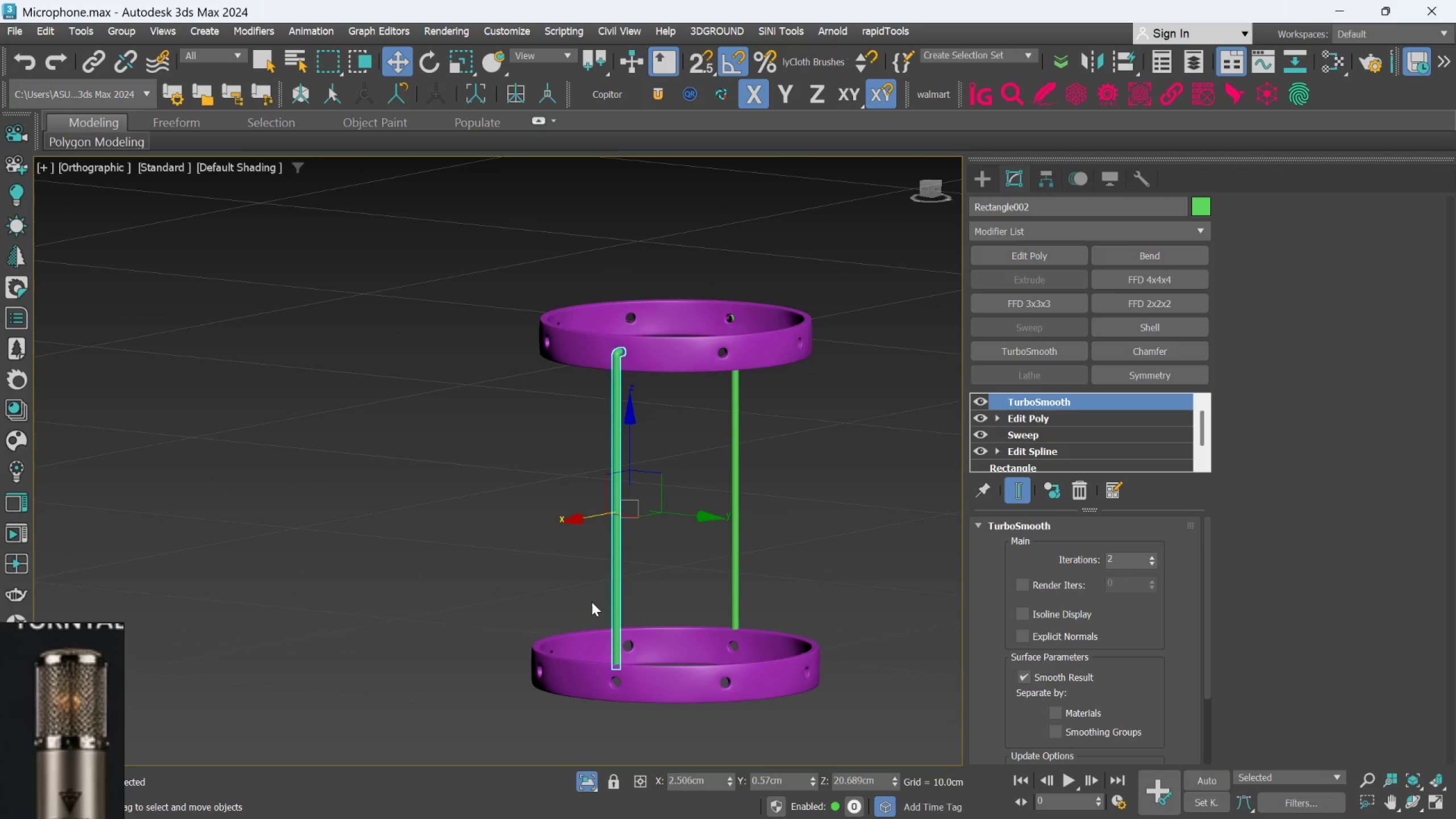 
hold_key(key=AltLeft, duration=0.49)
 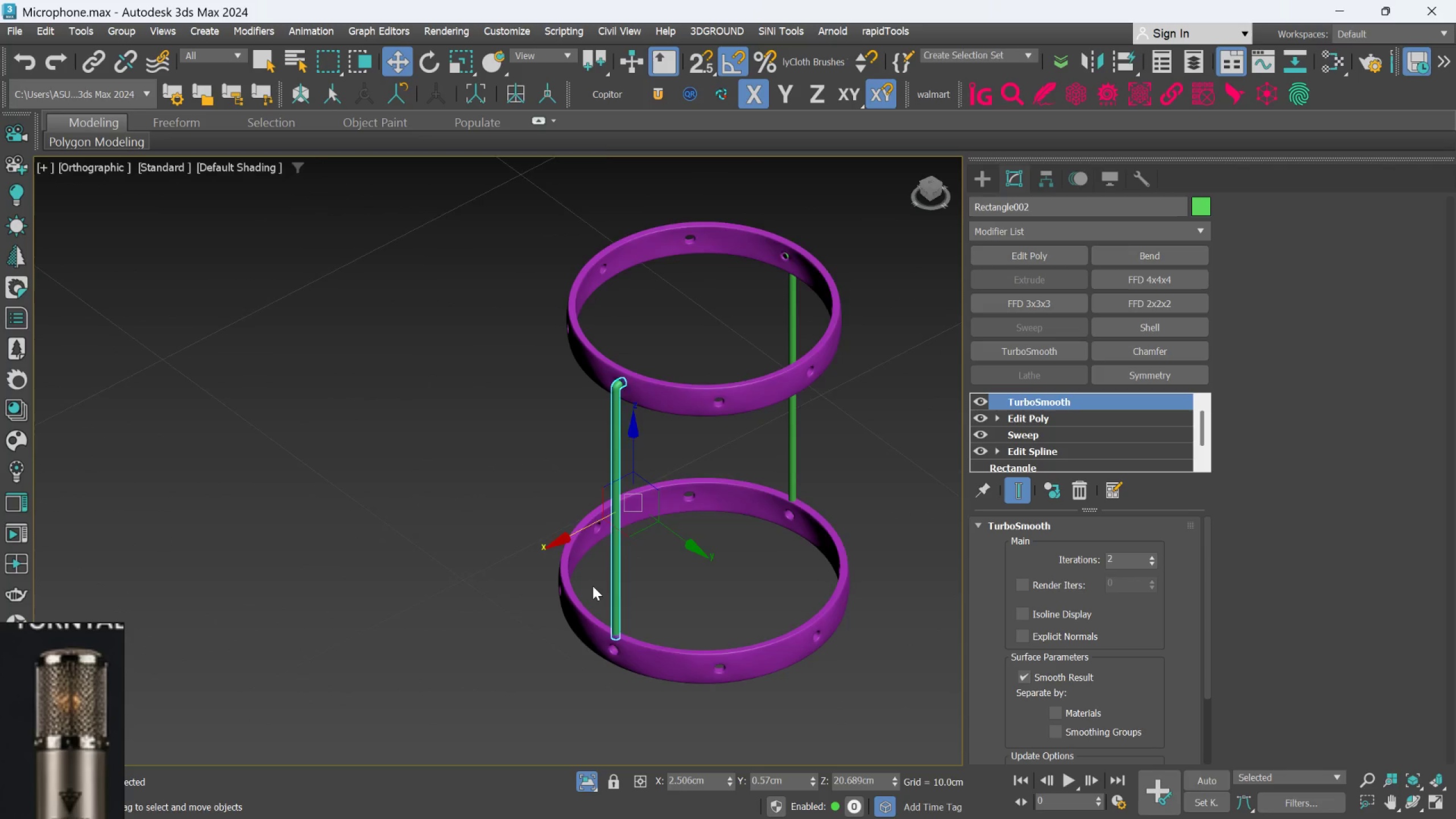 
scroll: coordinate [660, 689], scroll_direction: up, amount: 4.0
 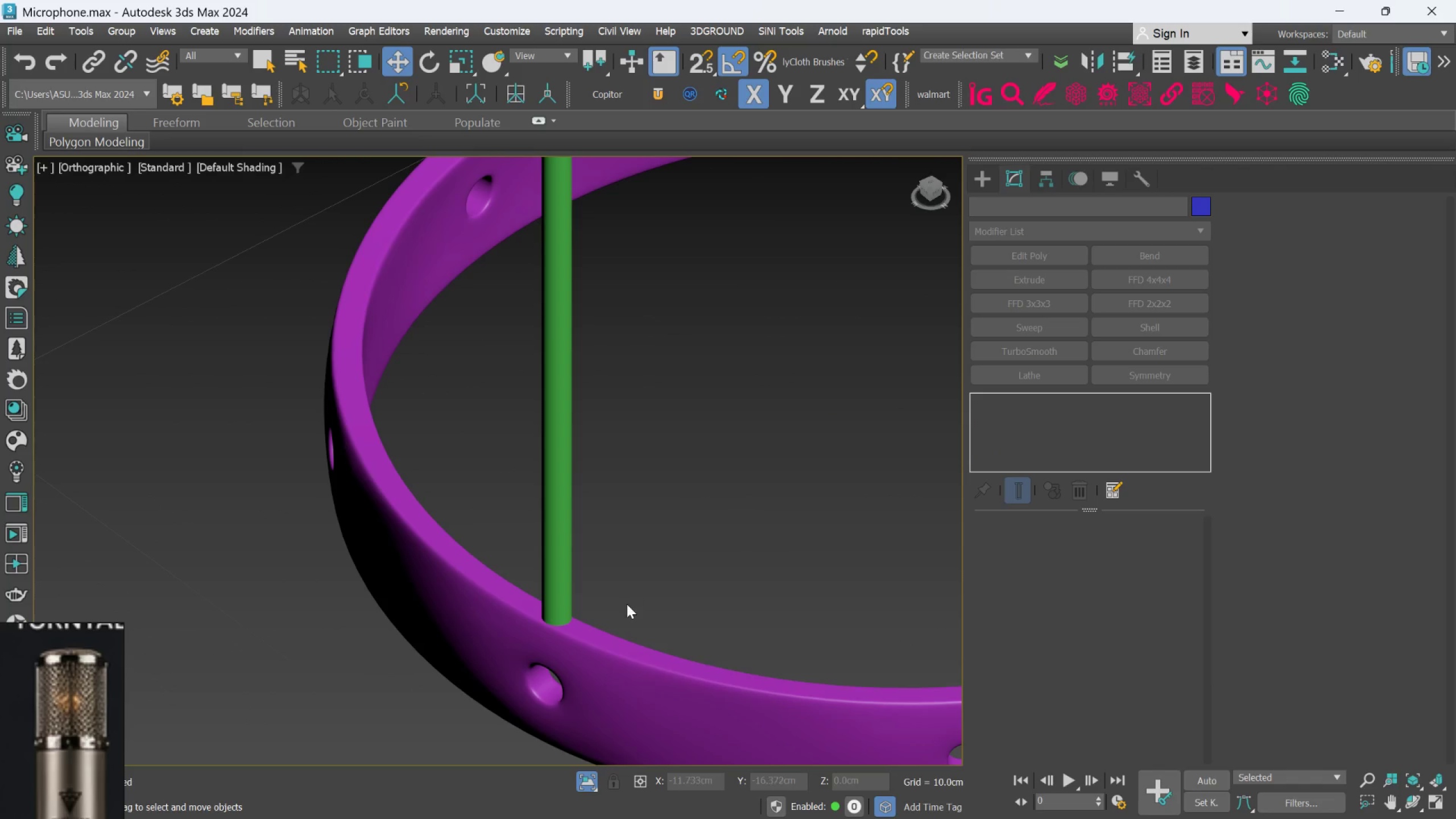 
hold_key(key=AltLeft, duration=0.43)
 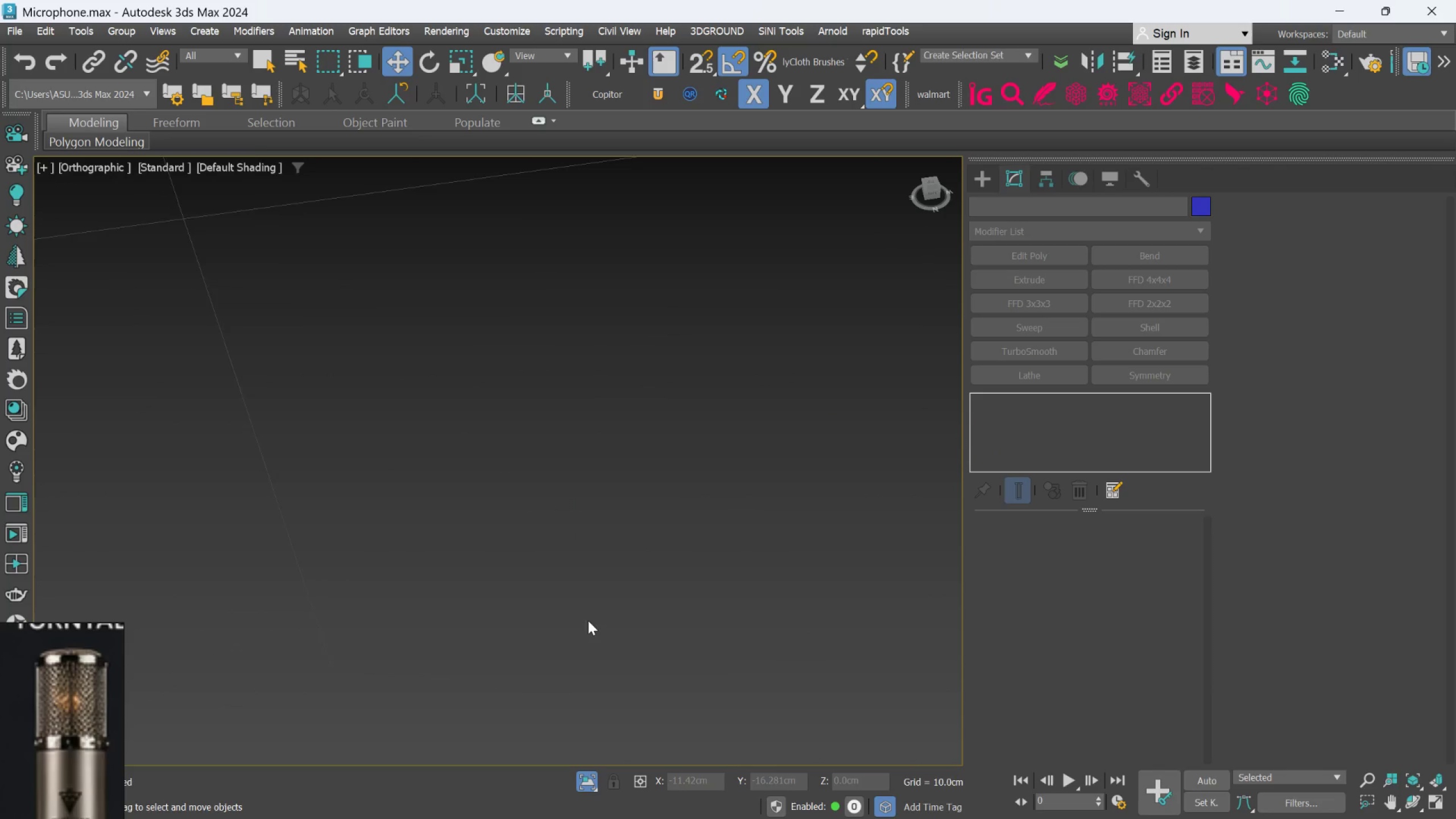 
scroll: coordinate [632, 646], scroll_direction: down, amount: 5.0
 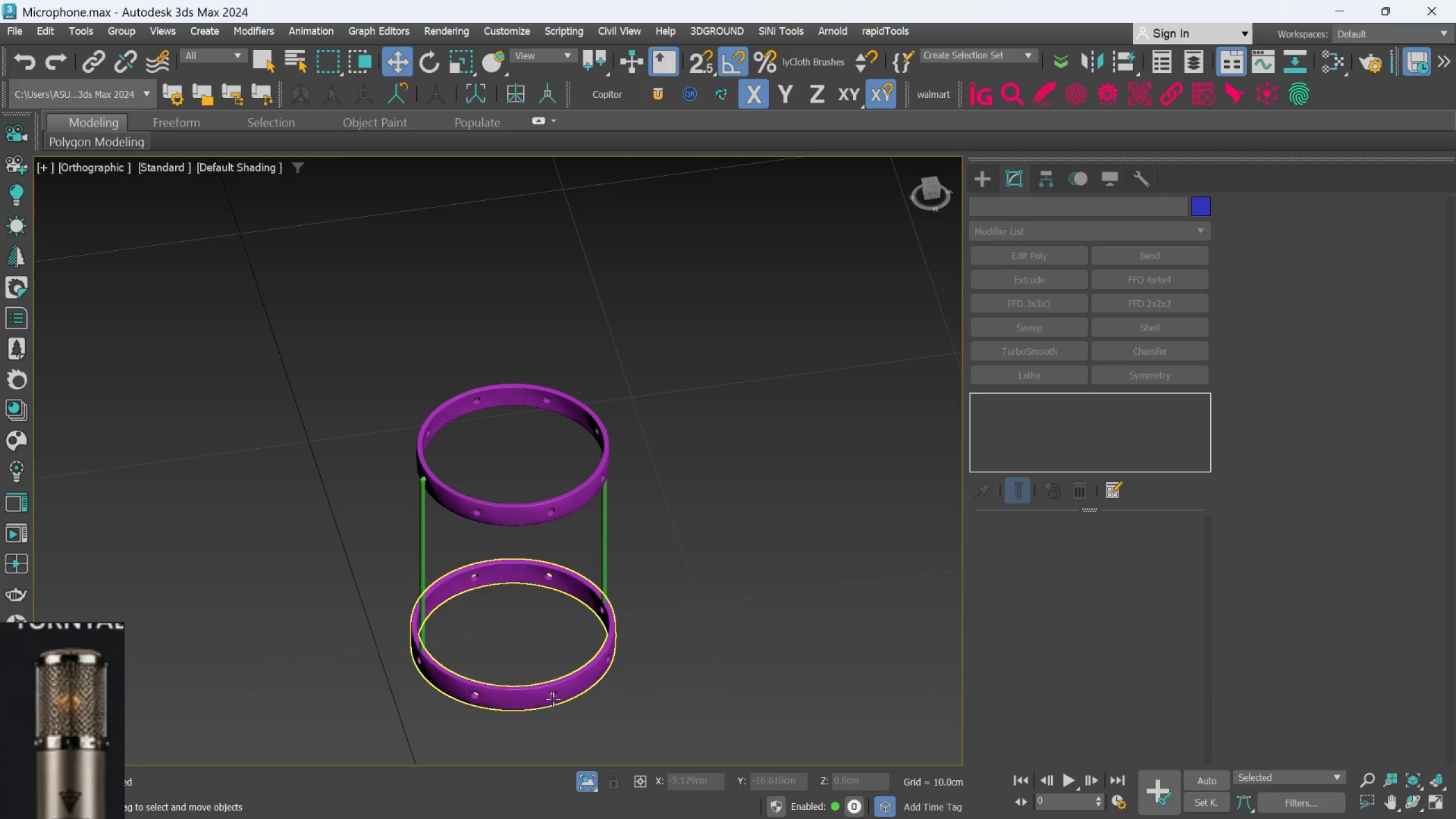 
left_click([458, 588])
 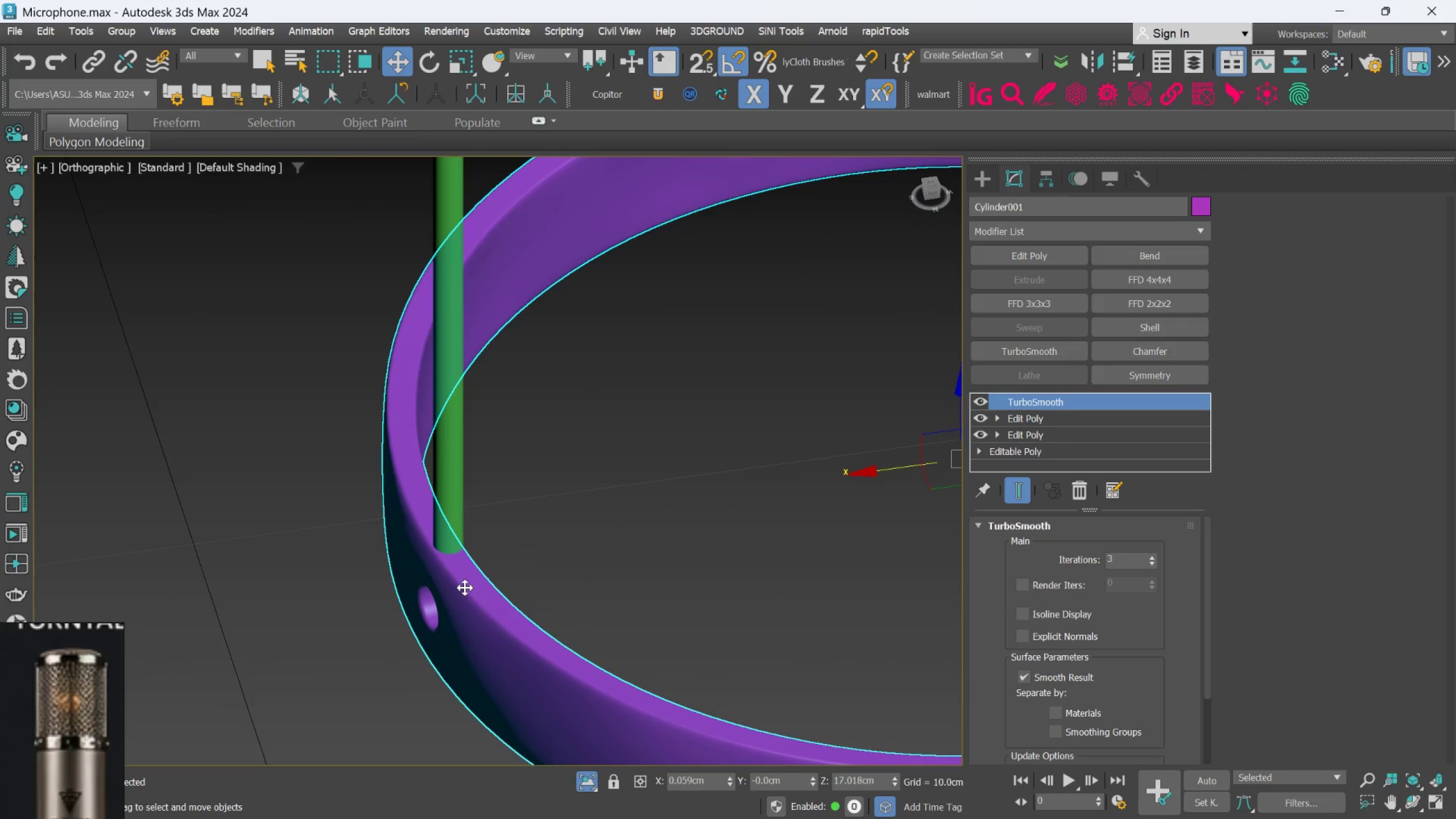 
scroll: coordinate [428, 619], scroll_direction: up, amount: 5.0
 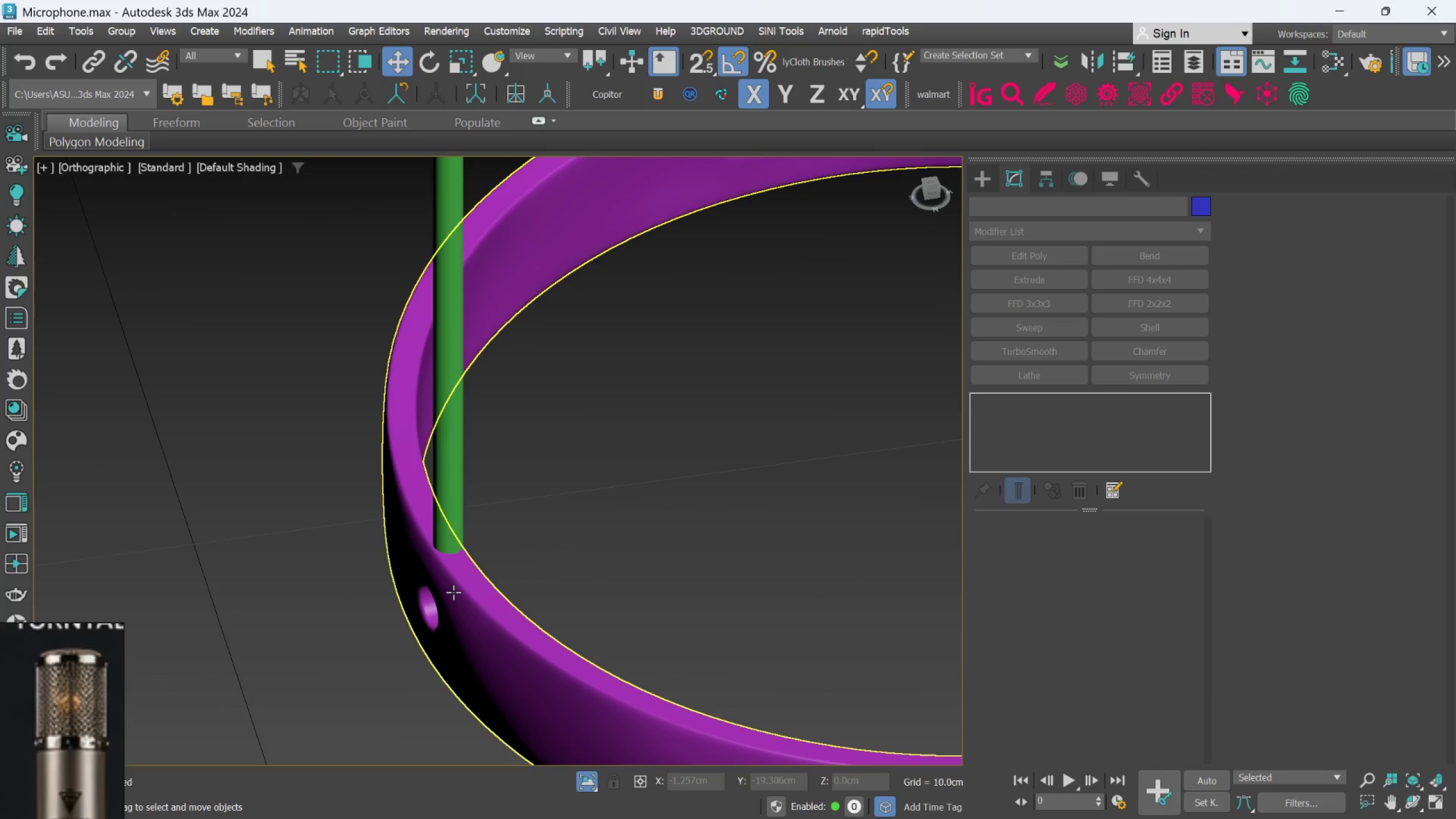 
hold_key(key=AltLeft, duration=0.87)
 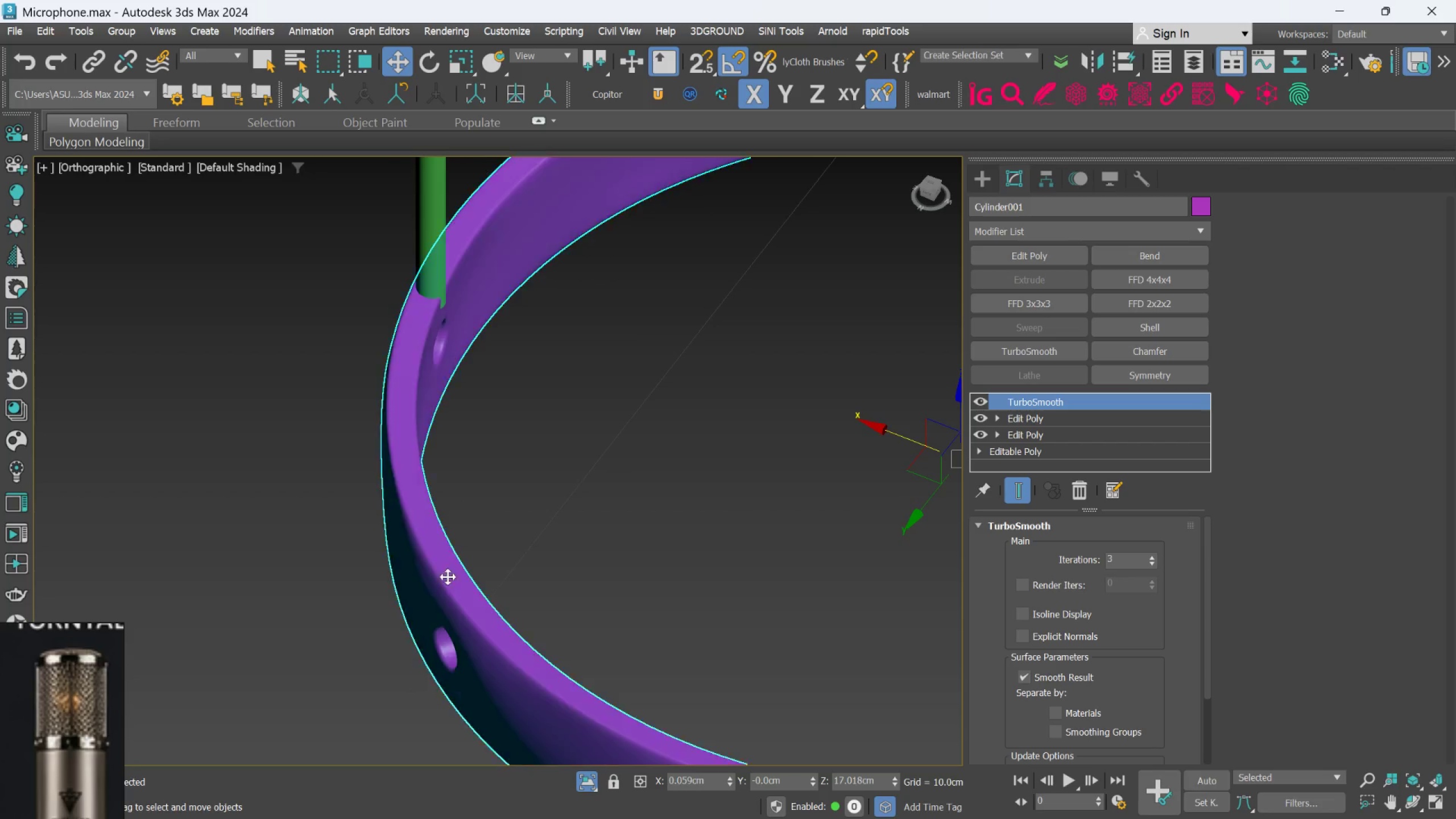 
scroll: coordinate [481, 620], scroll_direction: down, amount: 3.0
 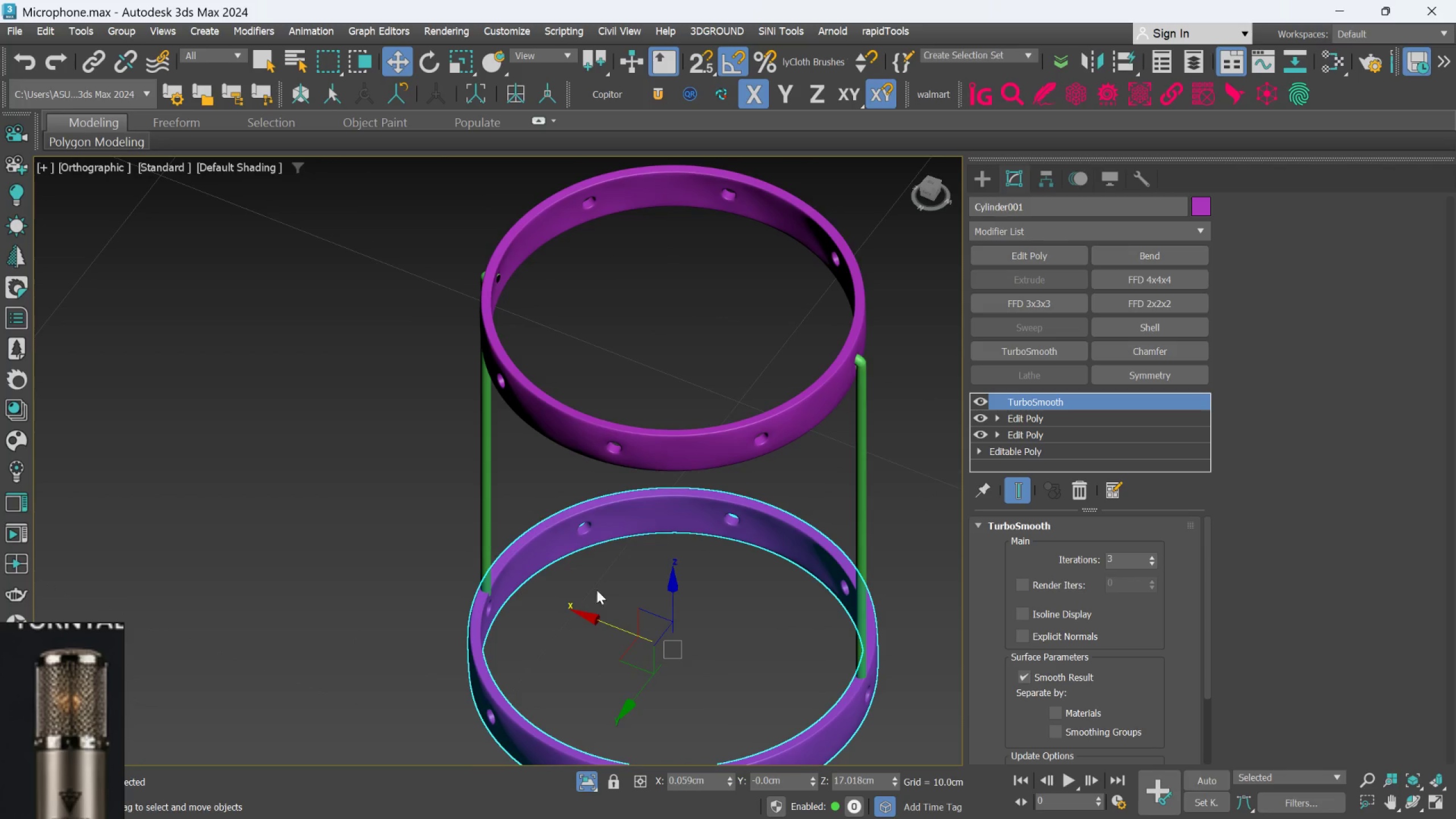 
scroll: coordinate [649, 656], scroll_direction: up, amount: 3.0
 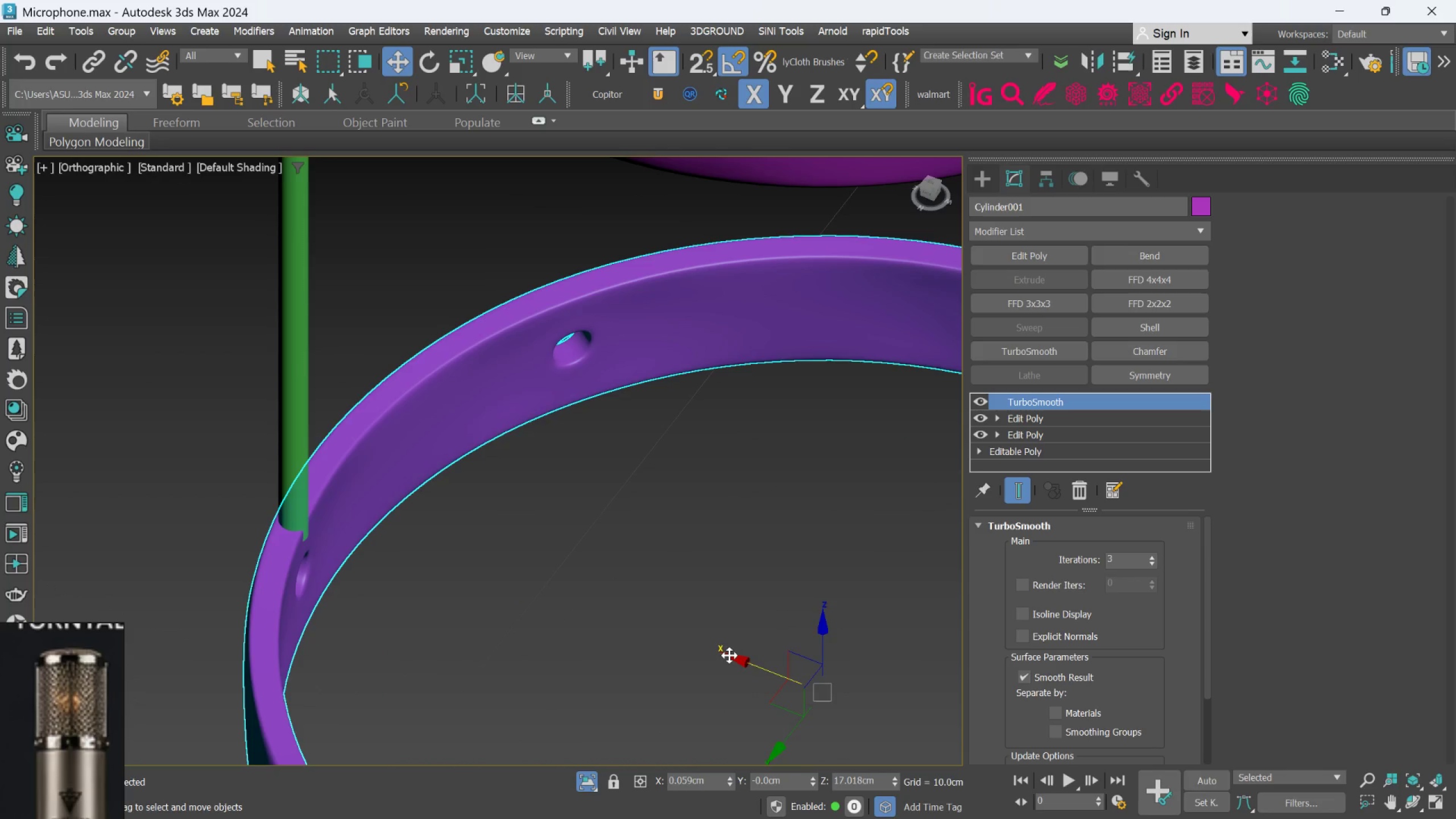 
key(Control+Z)
 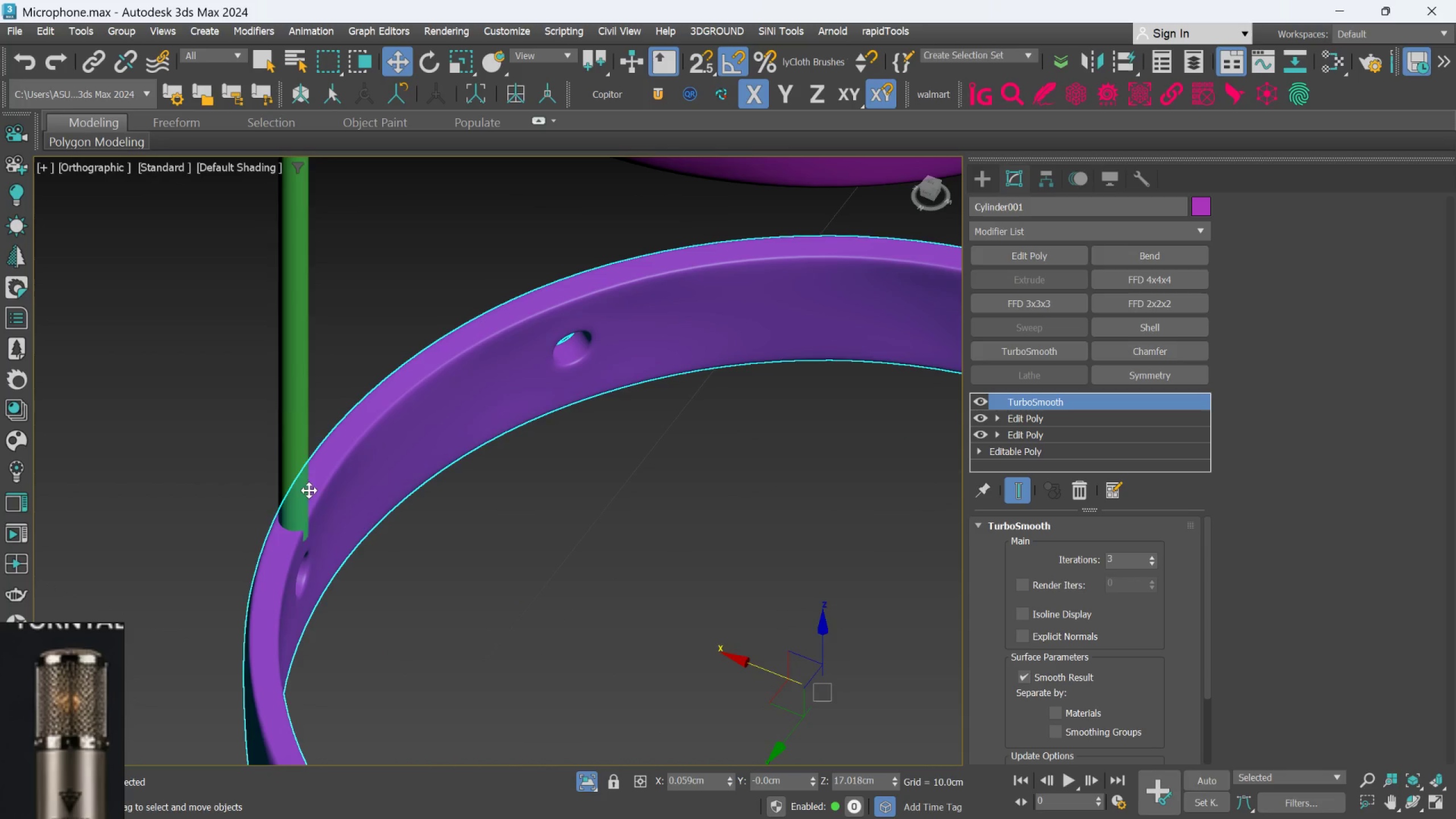 
left_click([297, 478])
 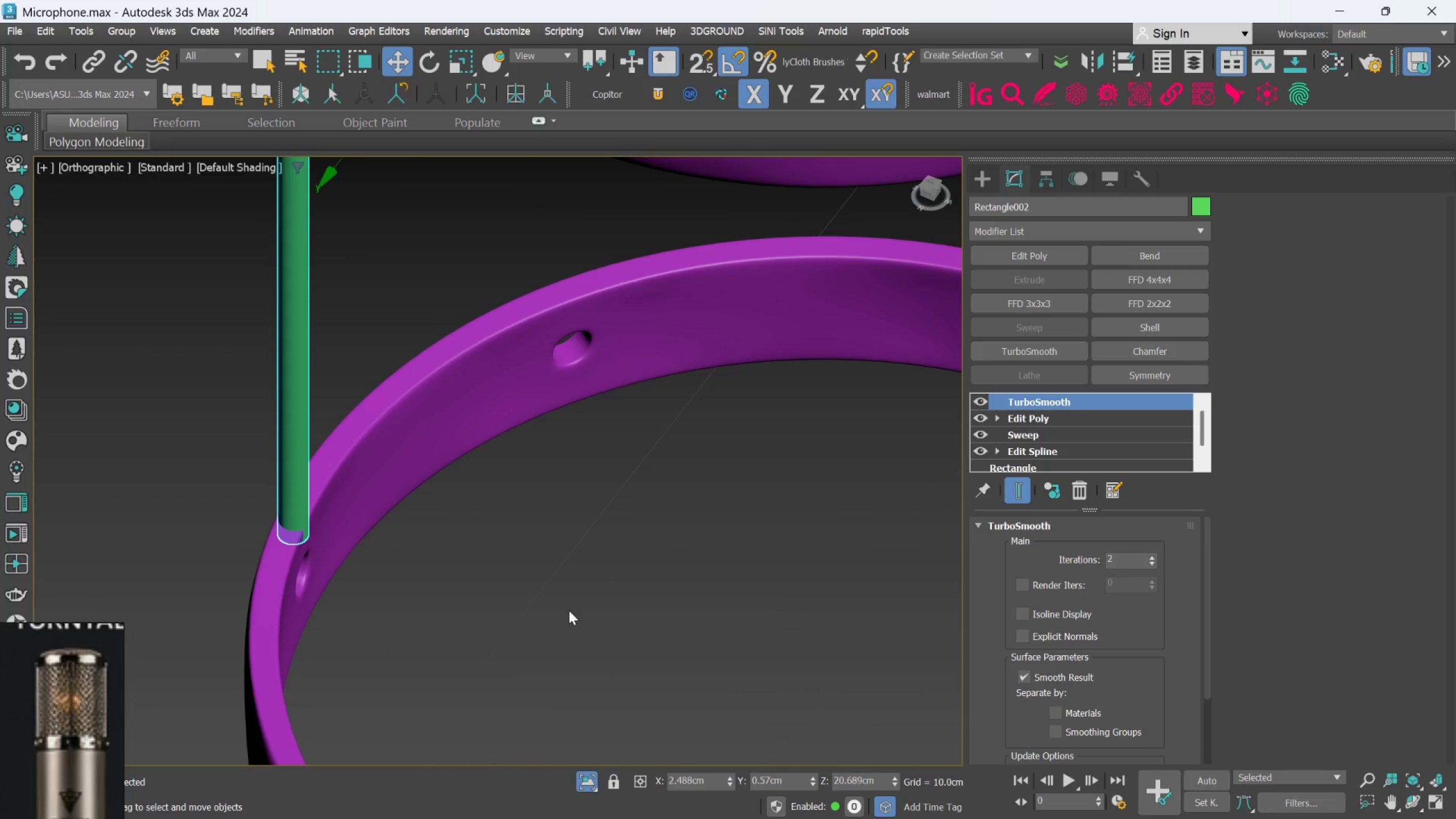 
scroll: coordinate [569, 619], scroll_direction: down, amount: 2.0
 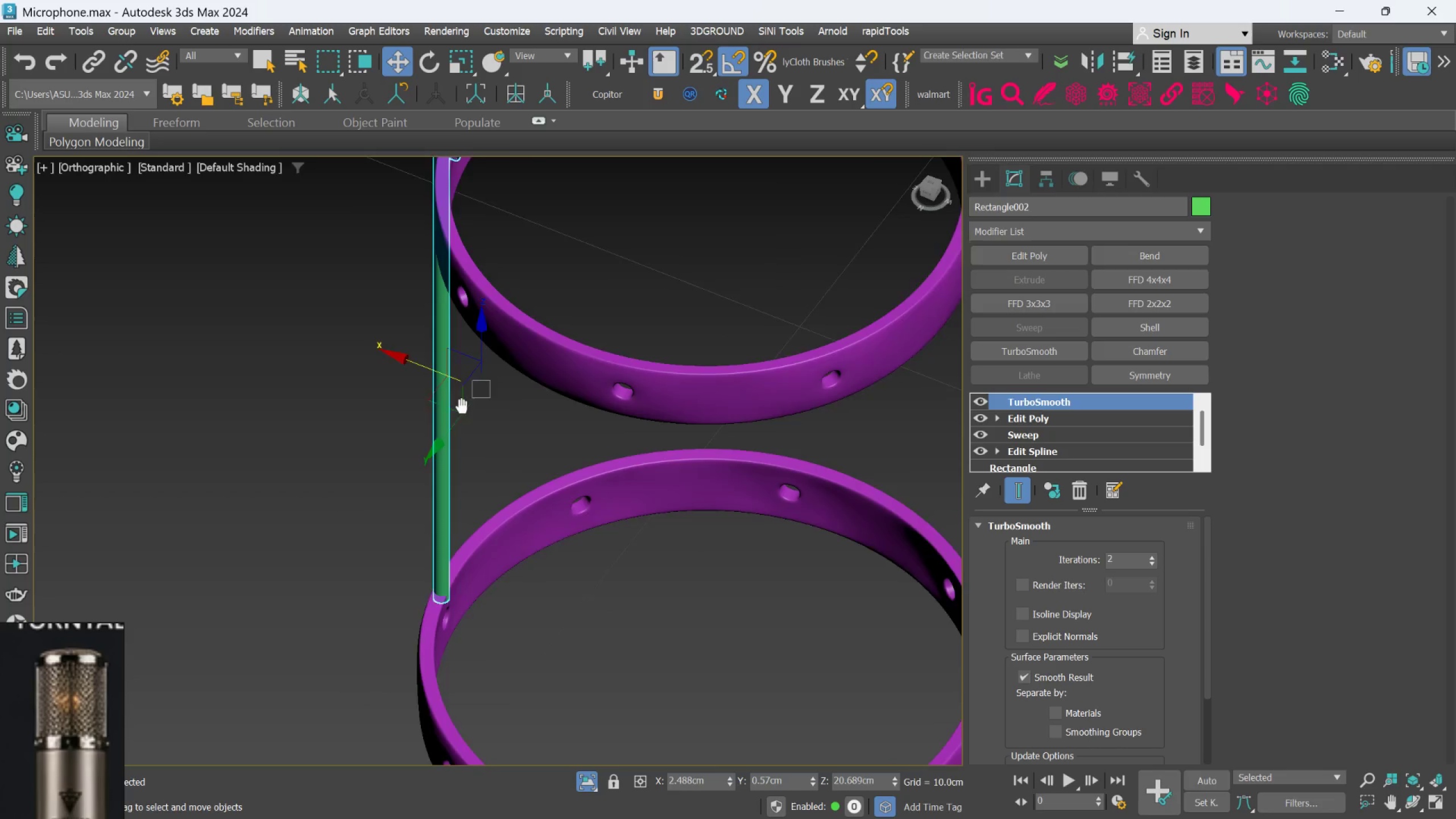 
scroll: coordinate [438, 425], scroll_direction: up, amount: 7.0
 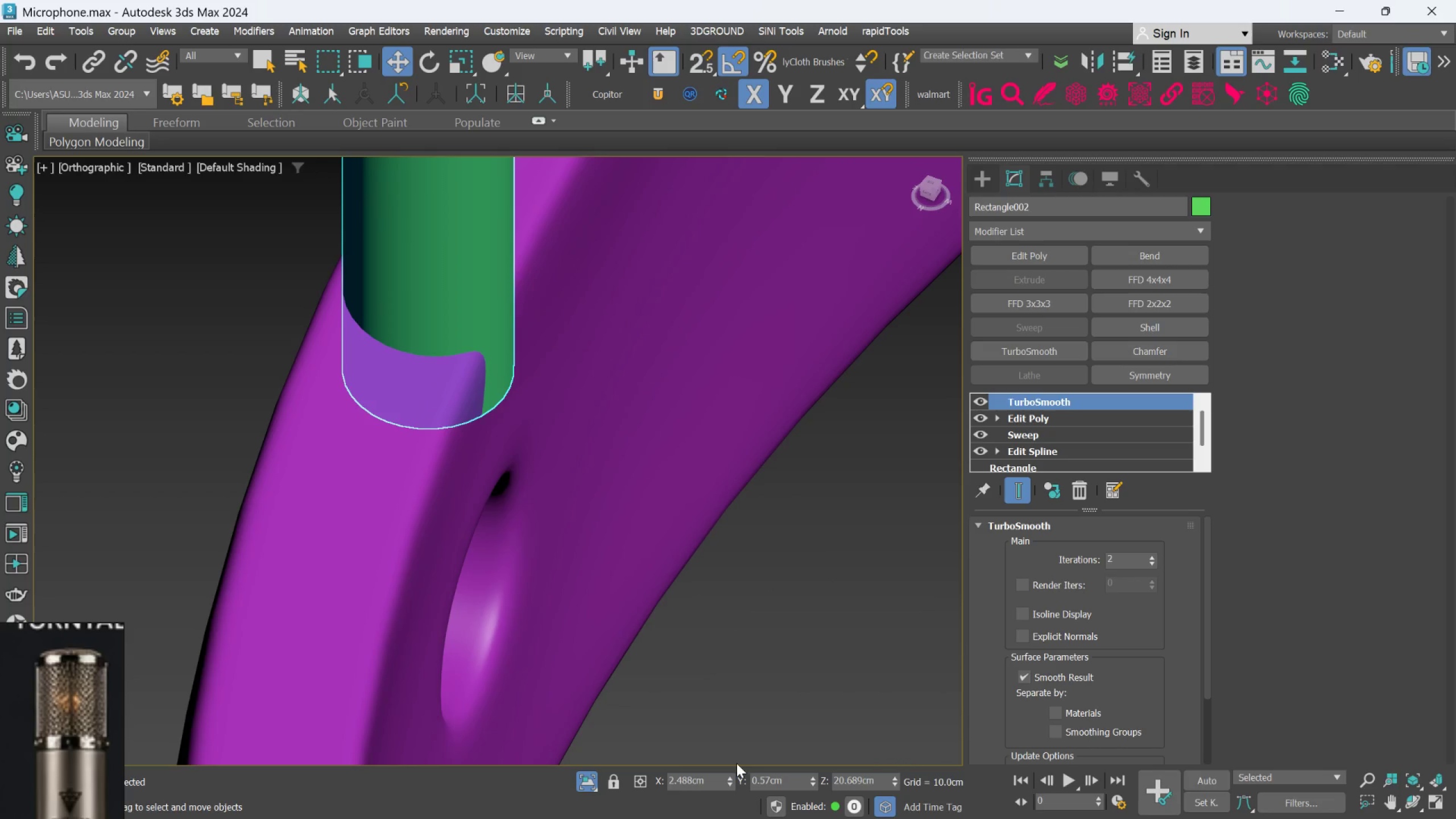 
hold_key(key=AltLeft, duration=2.31)
left_click_drag(start_coordinate=[725, 778], to_coordinate=[717, 763])
 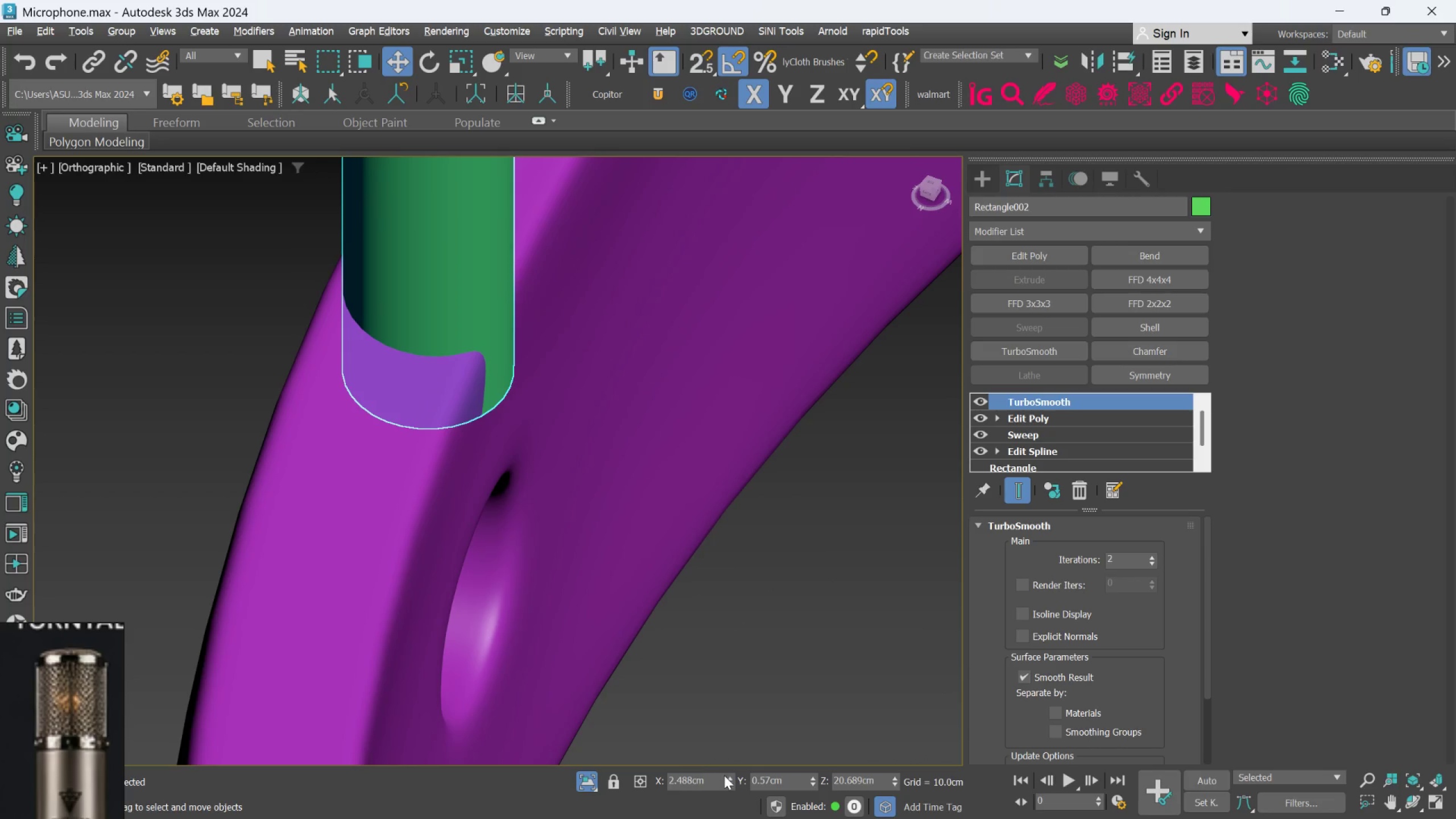 
hold_key(key=AltLeft, duration=3.86)
left_click_drag(start_coordinate=[729, 776], to_coordinate=[685, 630])
 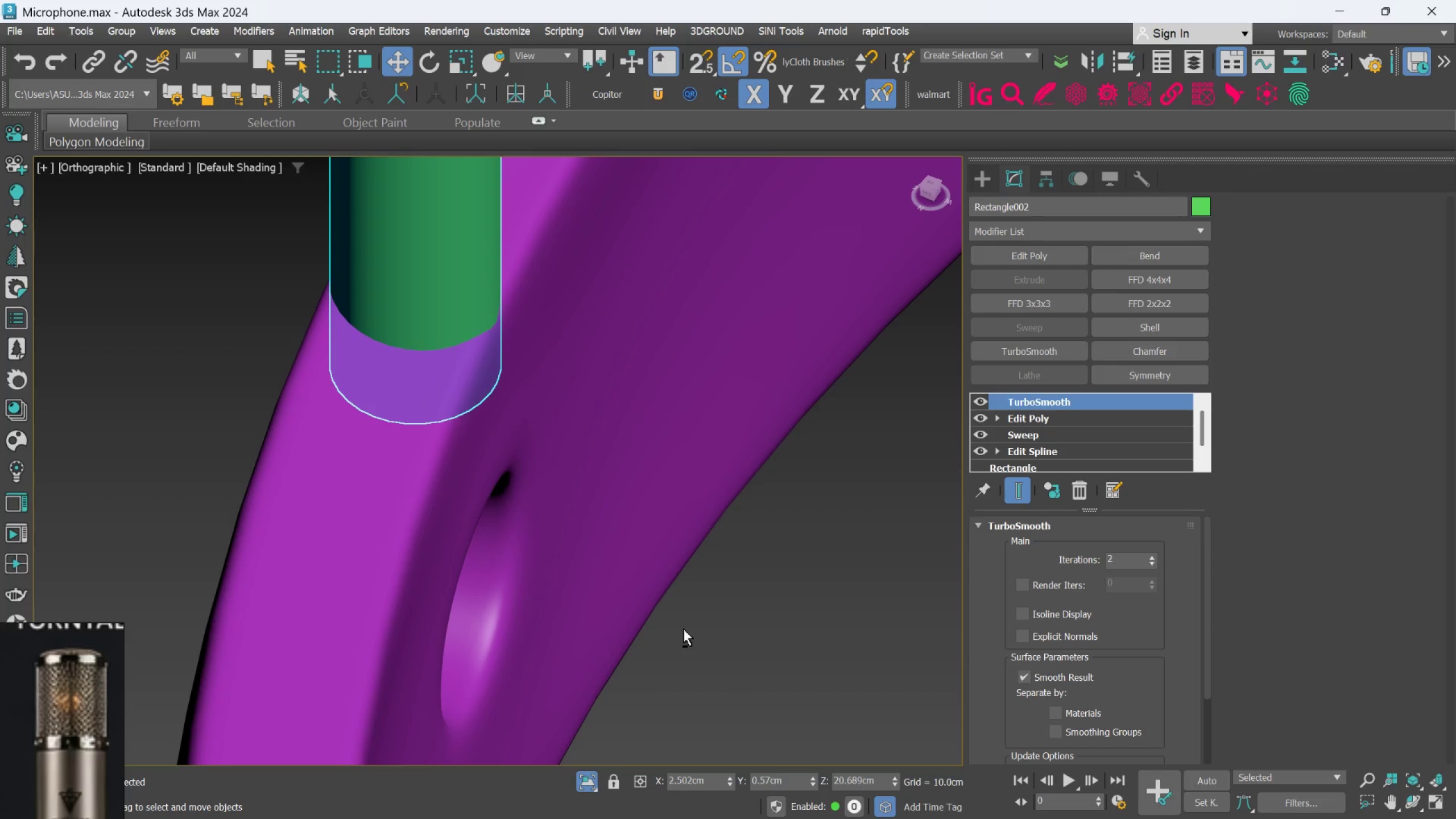 
hold_key(key=AltLeft, duration=0.66)
 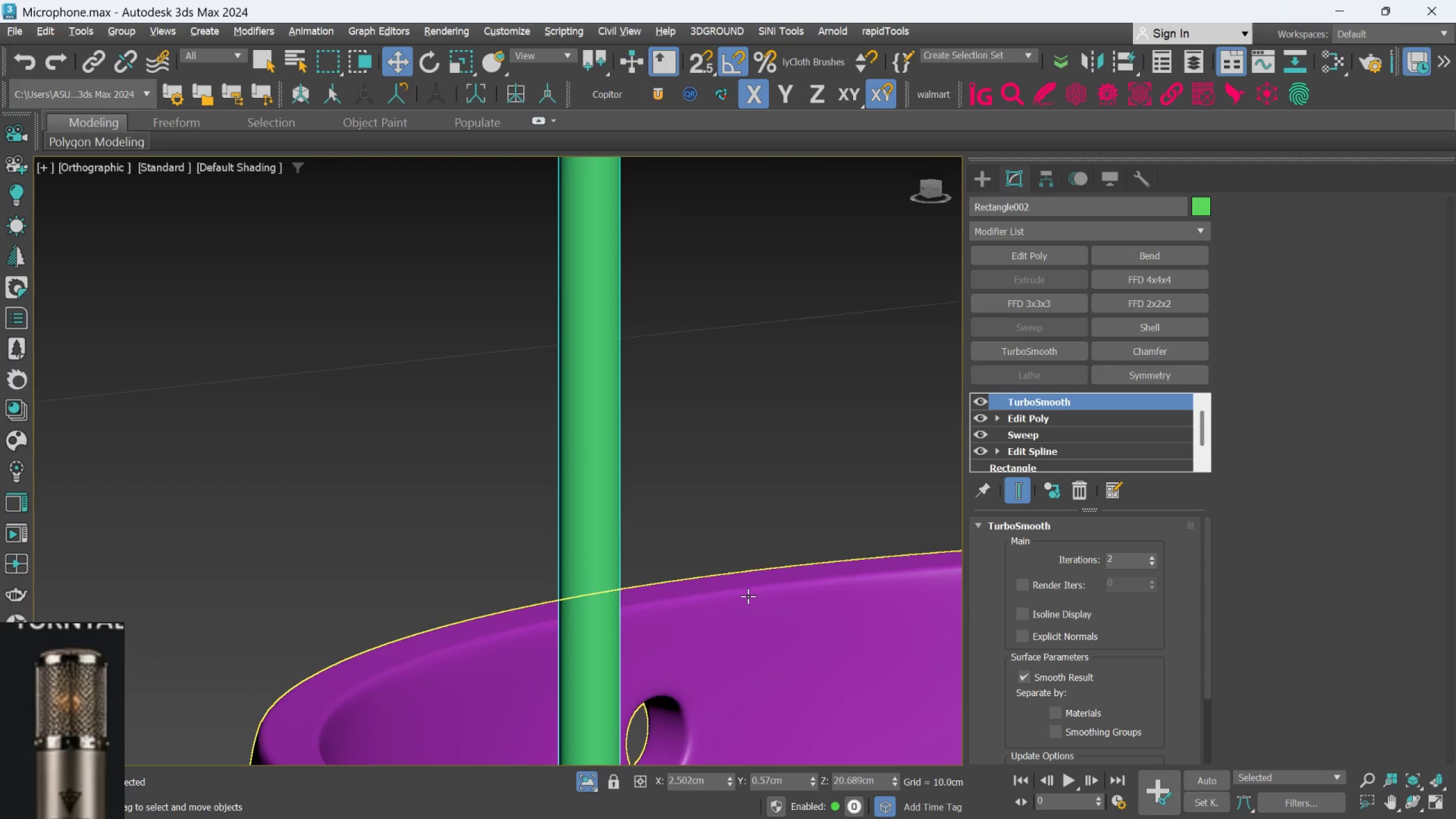 
scroll: coordinate [742, 621], scroll_direction: down, amount: 5.0
 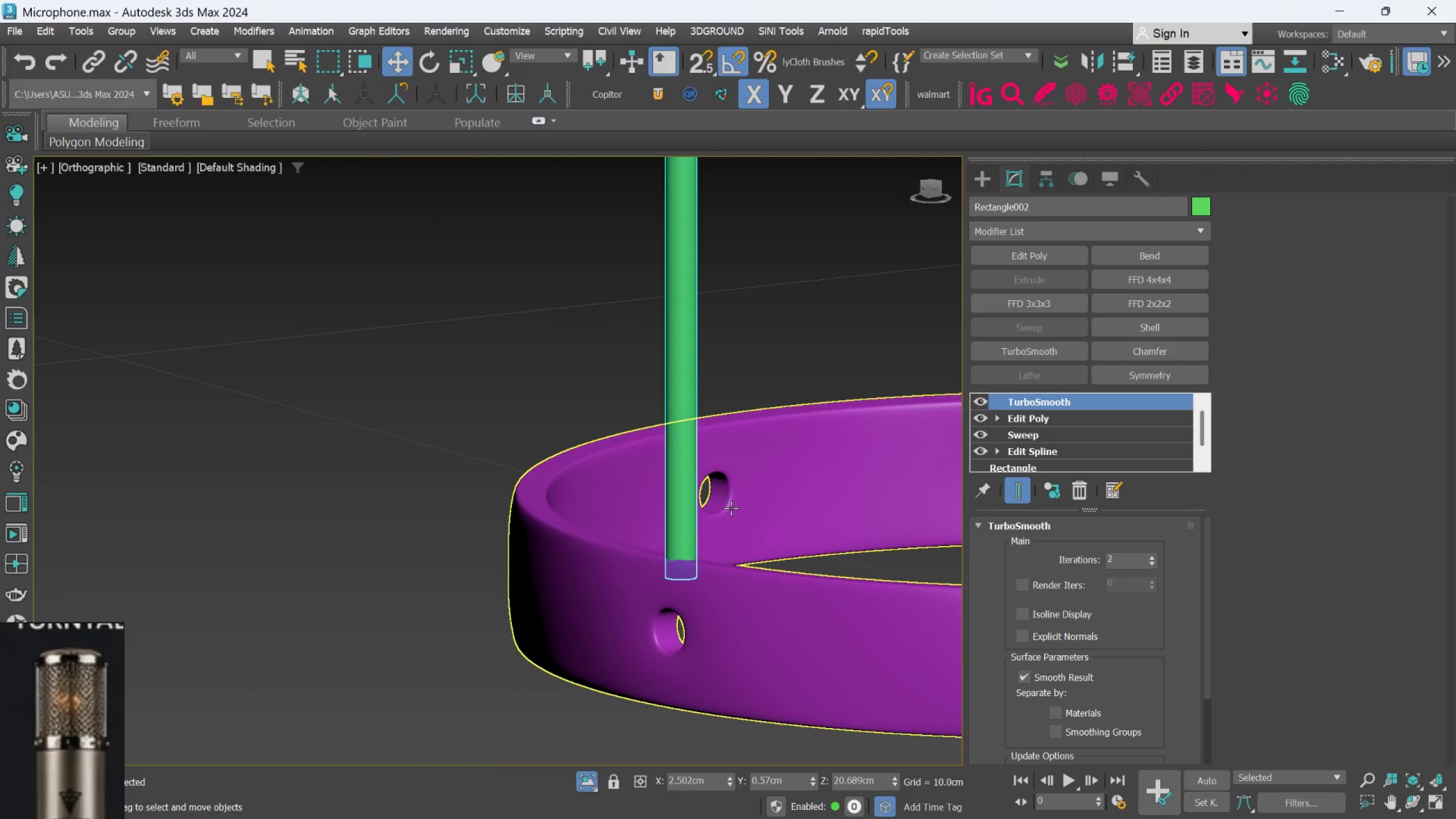 
scroll: coordinate [678, 570], scroll_direction: up, amount: 4.0
 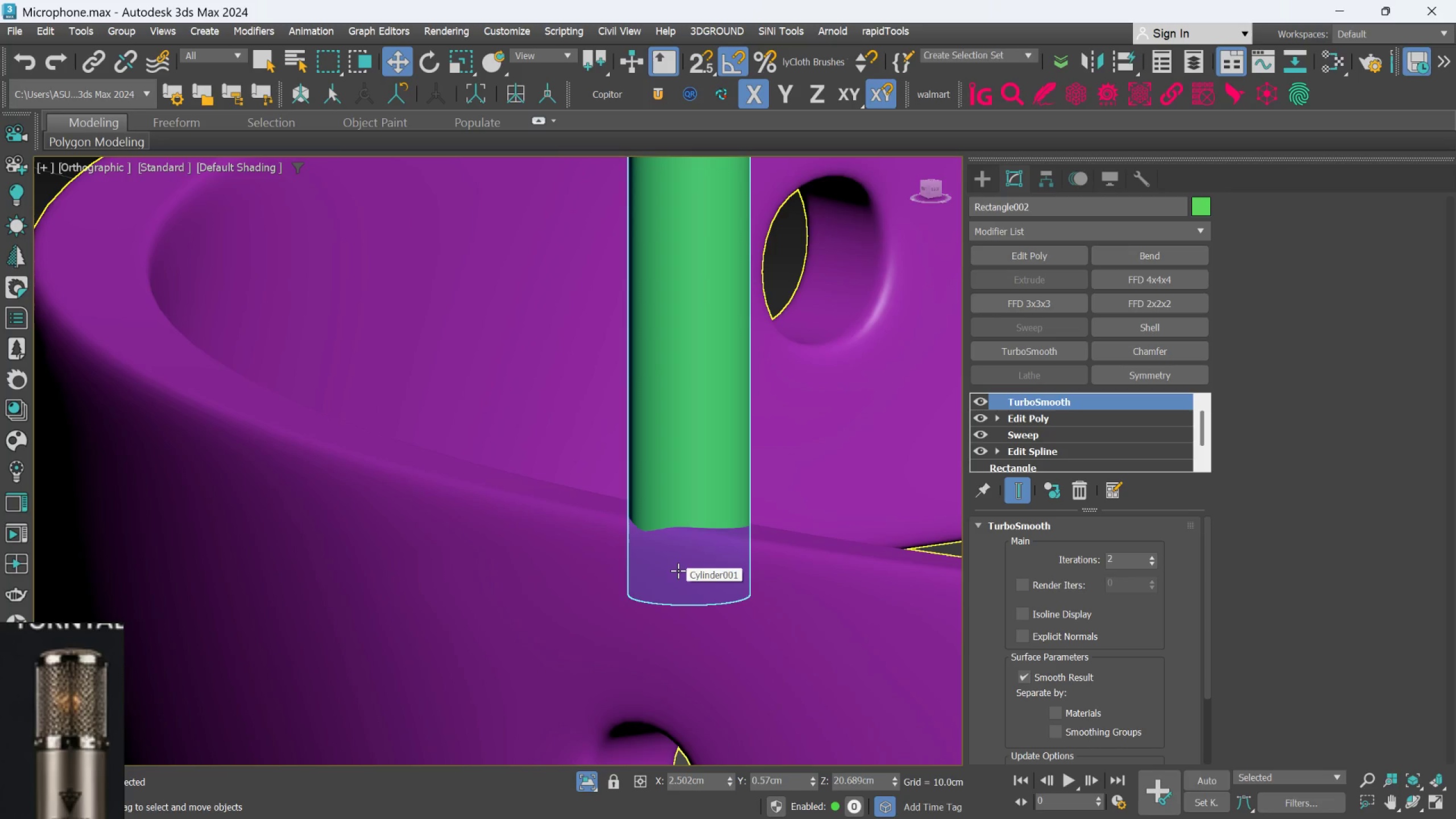 
hold_key(key=AltLeft, duration=0.31)
 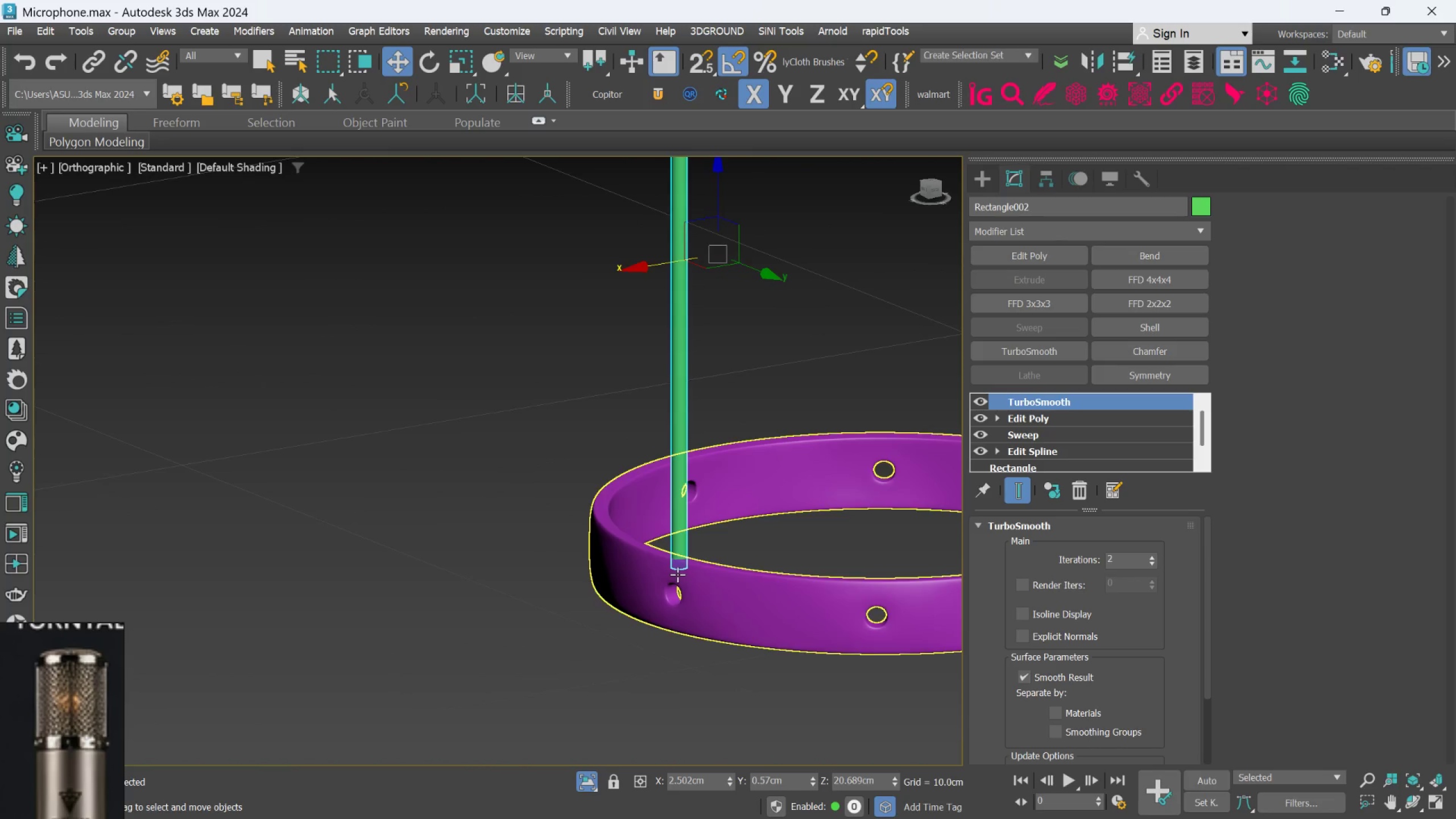 
scroll: coordinate [529, 488], scroll_direction: down, amount: 14.0
 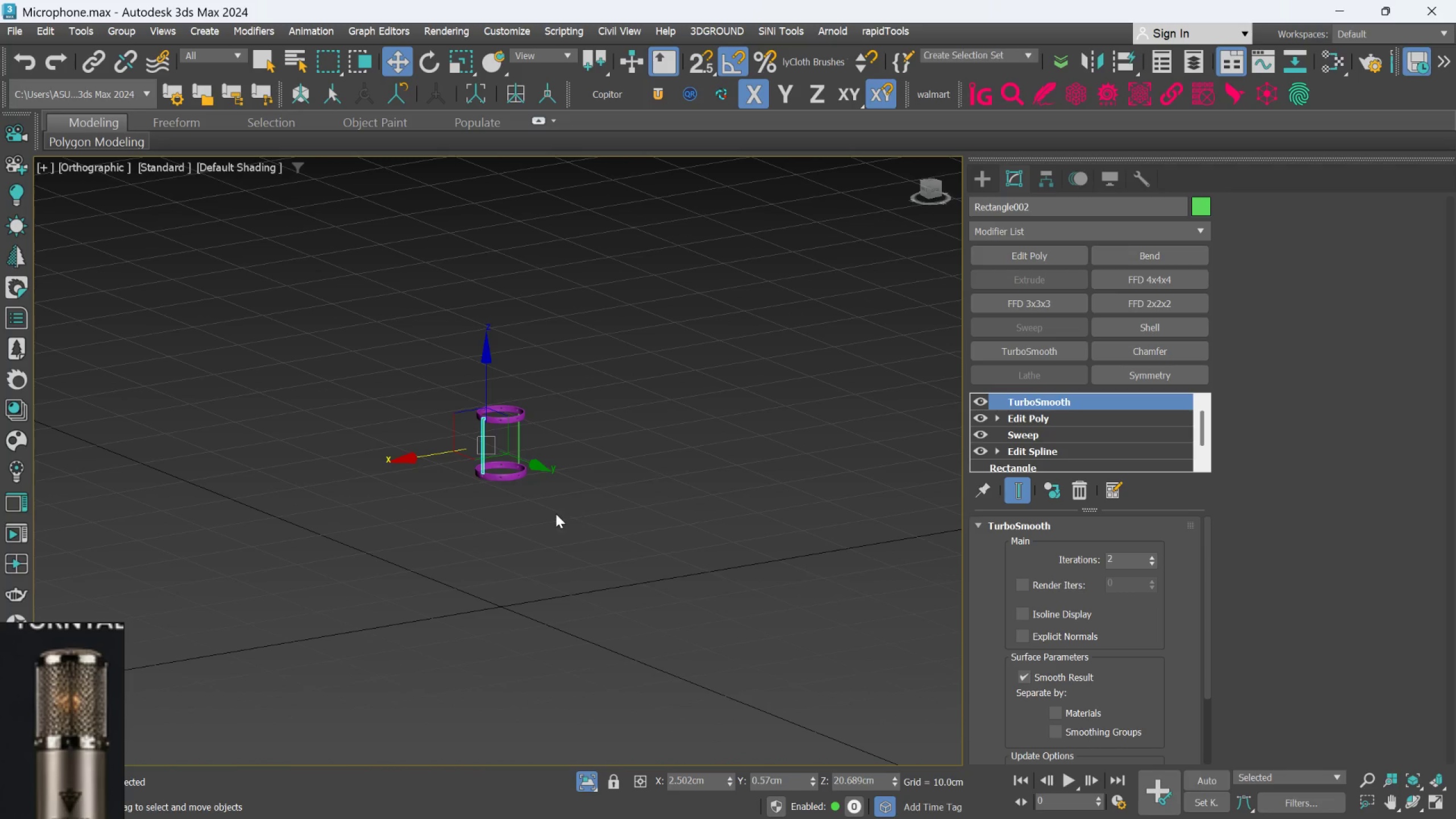 
scroll: coordinate [715, 510], scroll_direction: up, amount: 4.0
 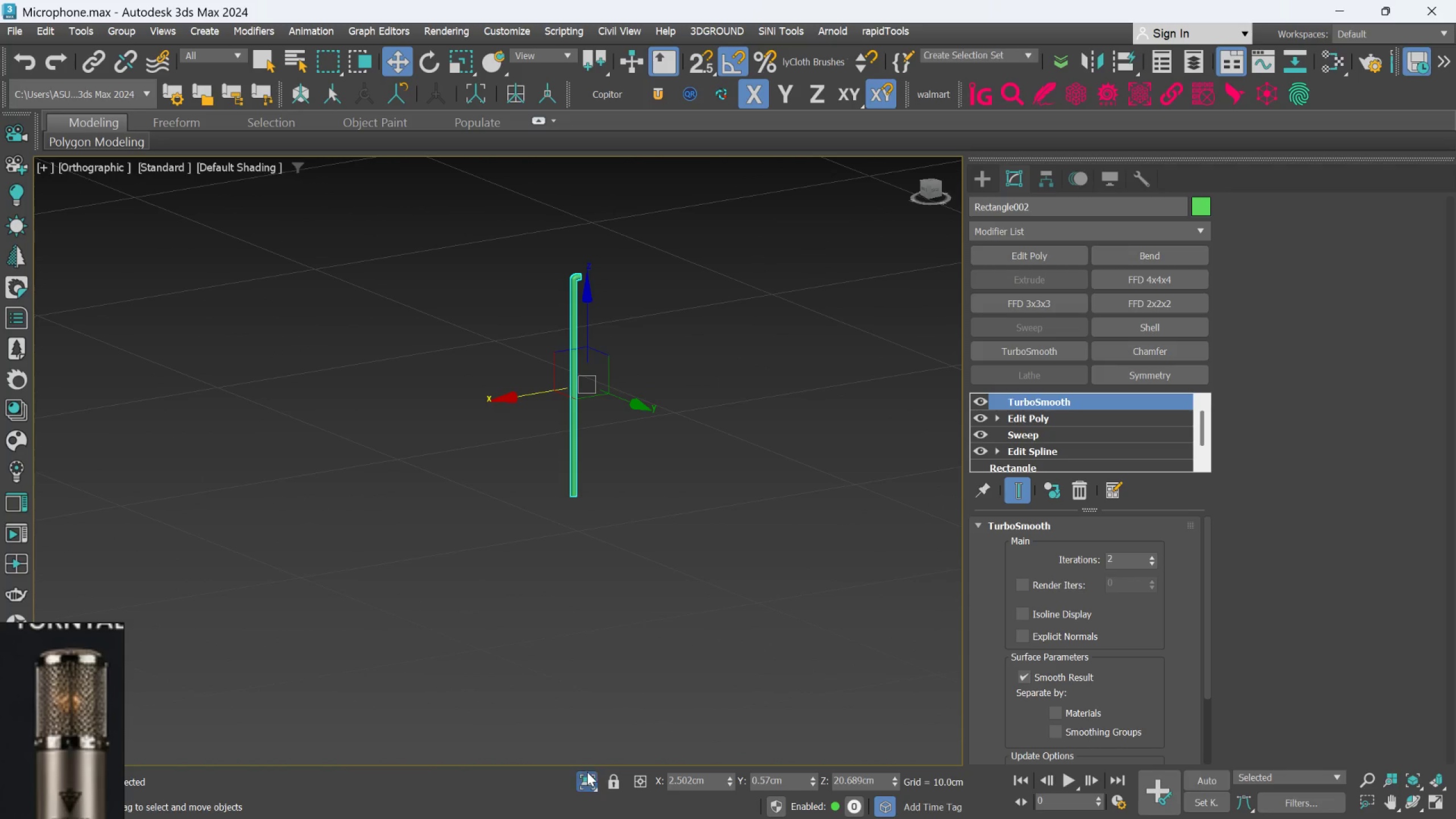 
hold_key(key=AltLeft, duration=0.65)
 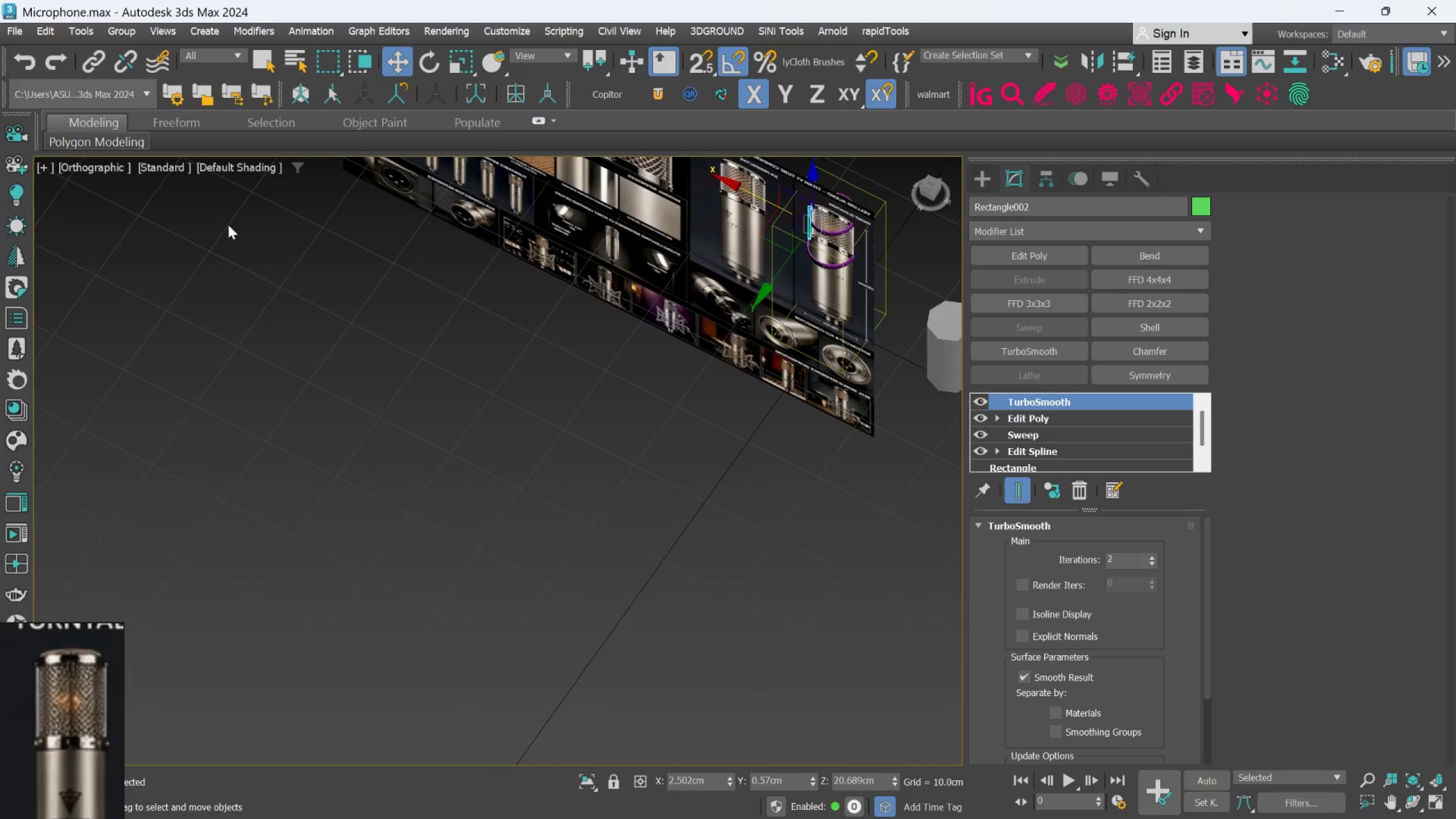 
scroll: coordinate [627, 574], scroll_direction: down, amount: 4.0
 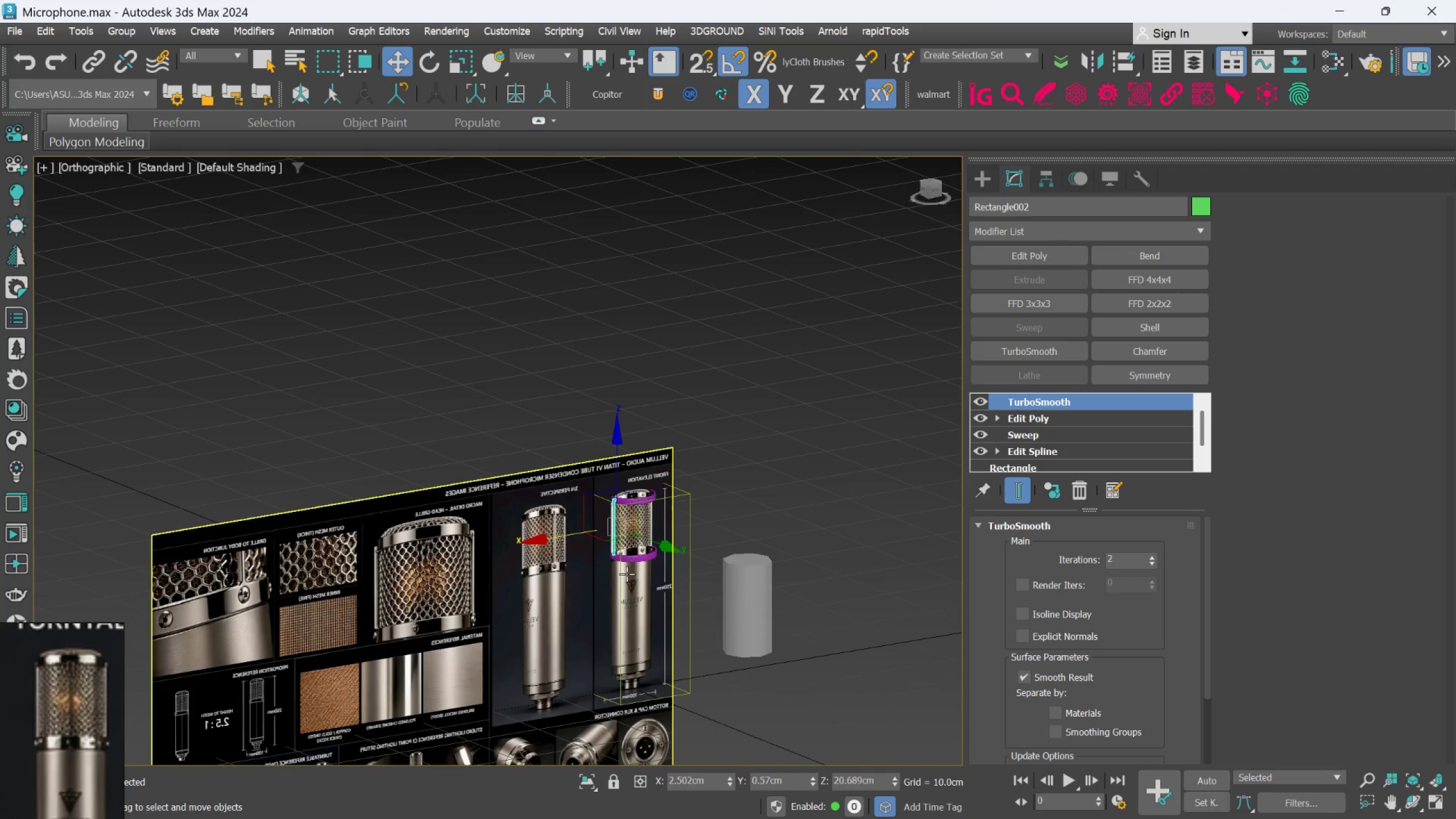 
hold_key(key=AltLeft, duration=0.39)
 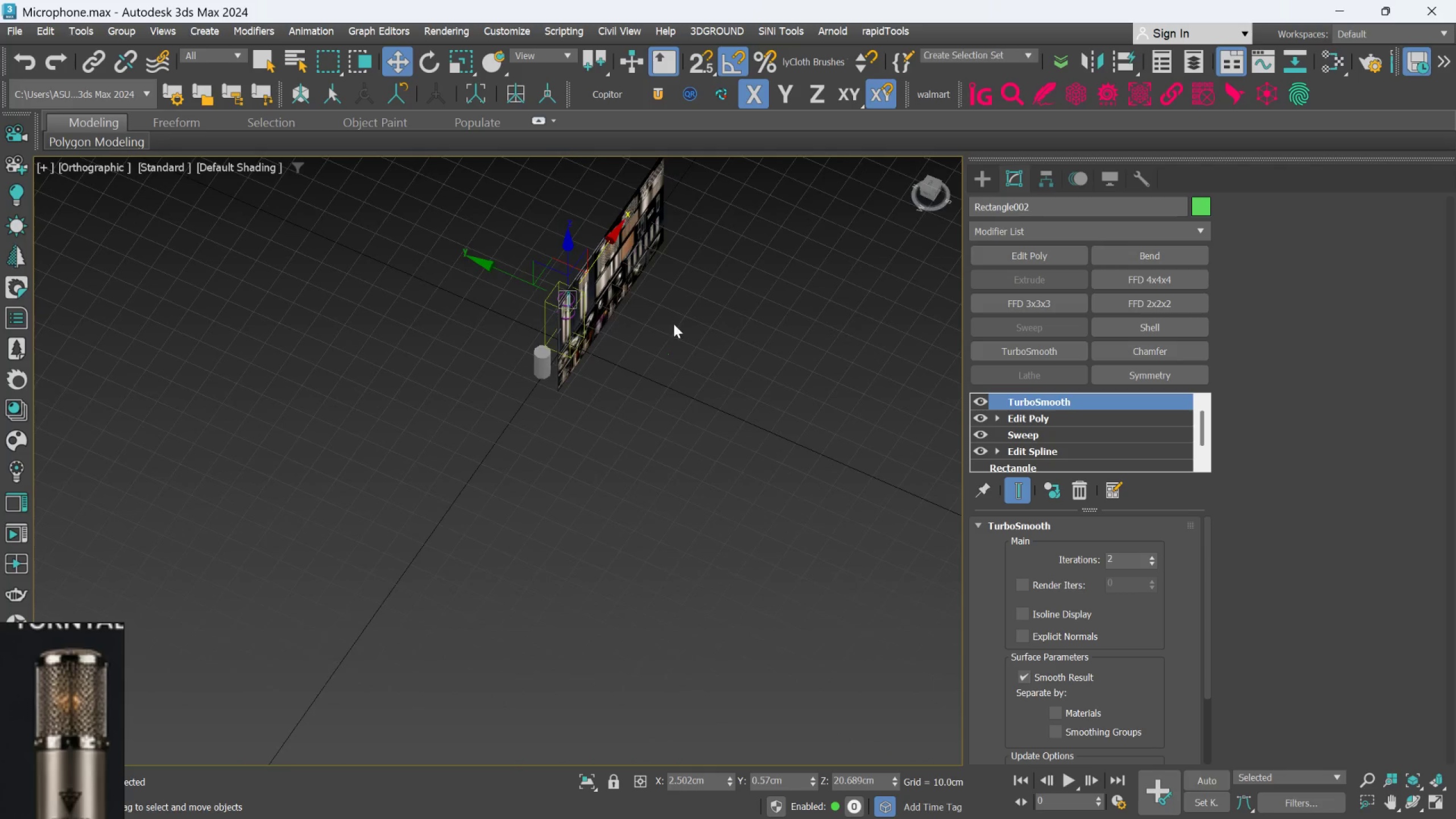 
scroll: coordinate [432, 336], scroll_direction: down, amount: 3.0
 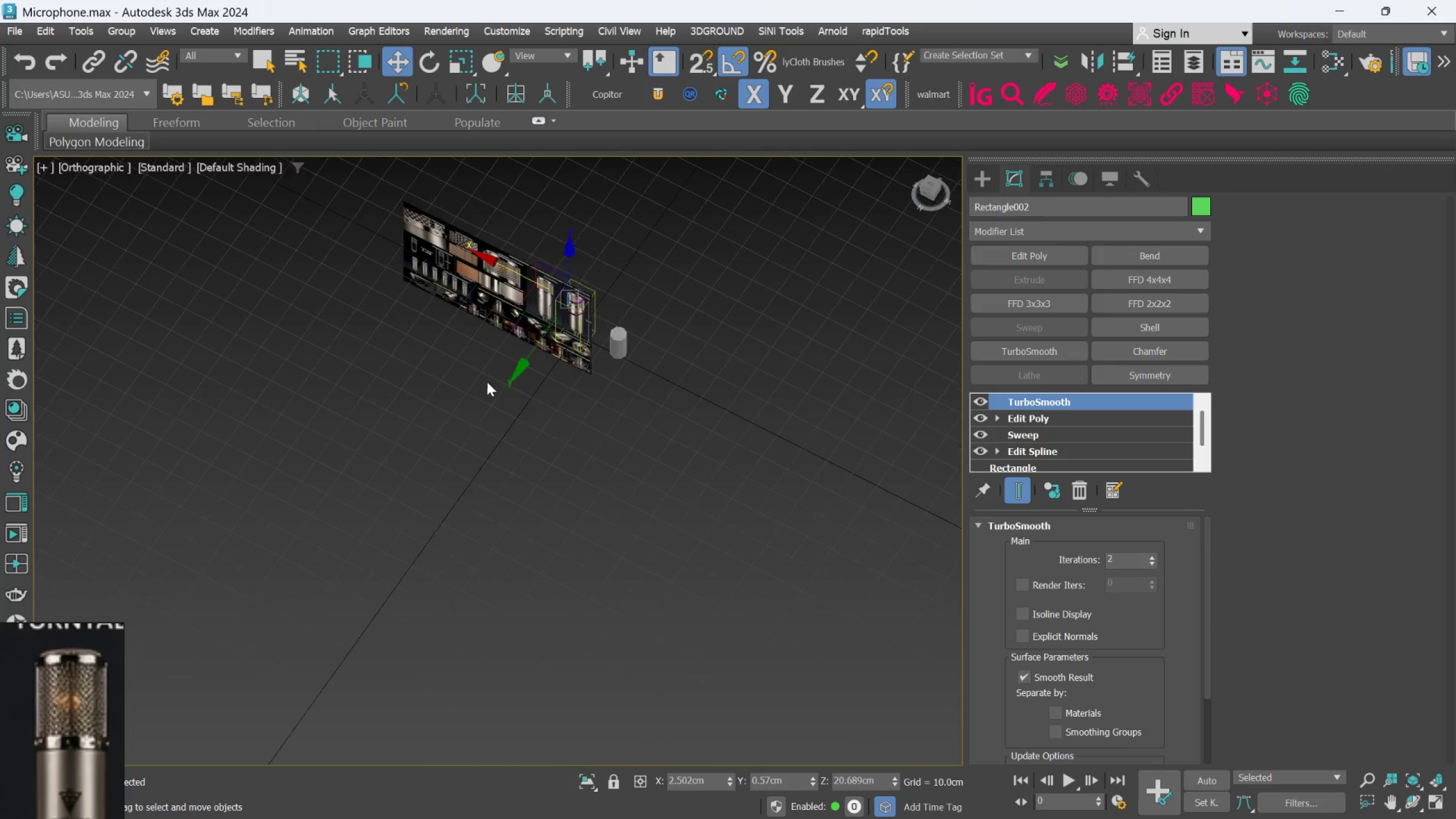 
scroll: coordinate [605, 438], scroll_direction: up, amount: 10.0
 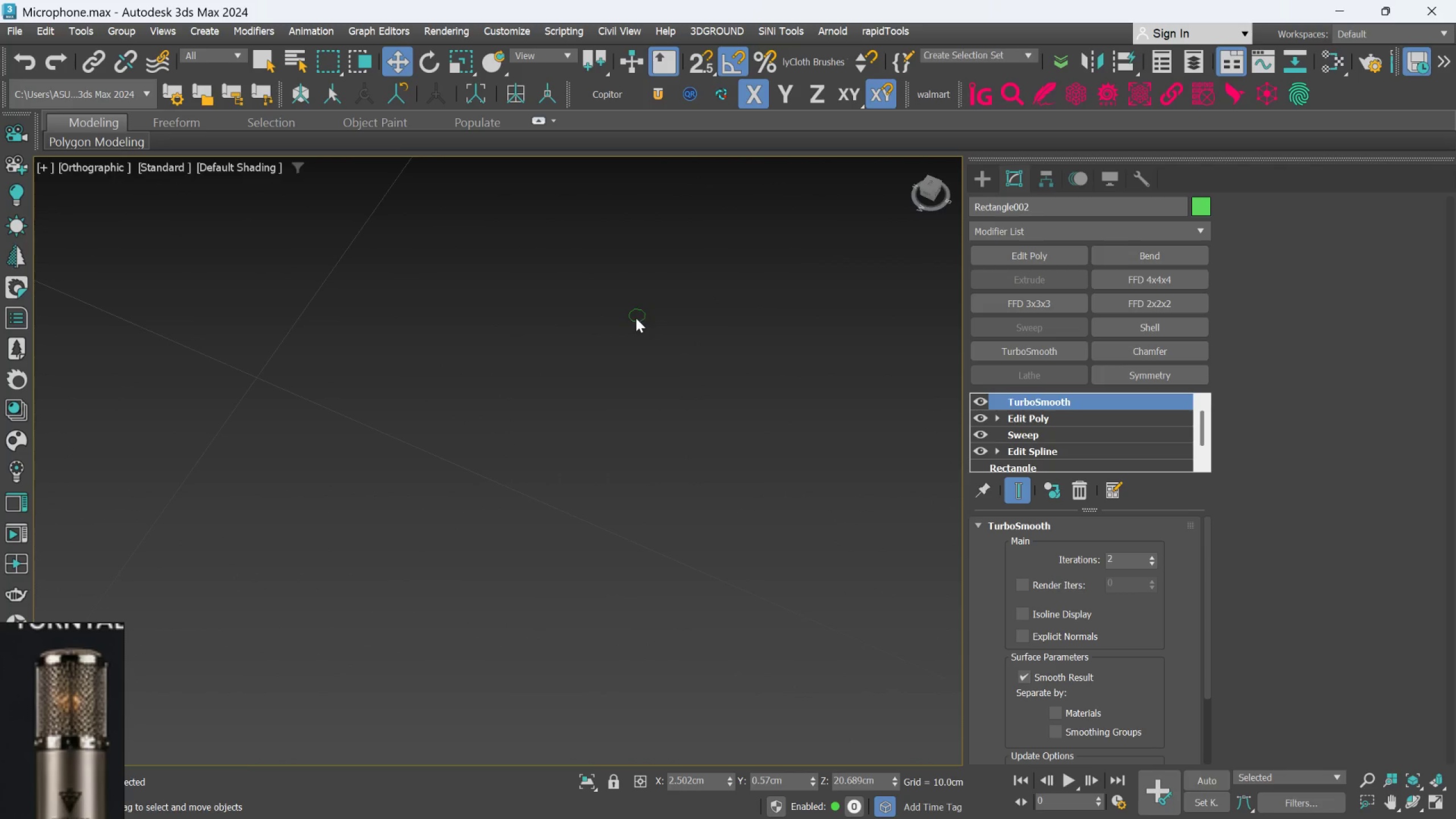 
left_click([637, 320])
 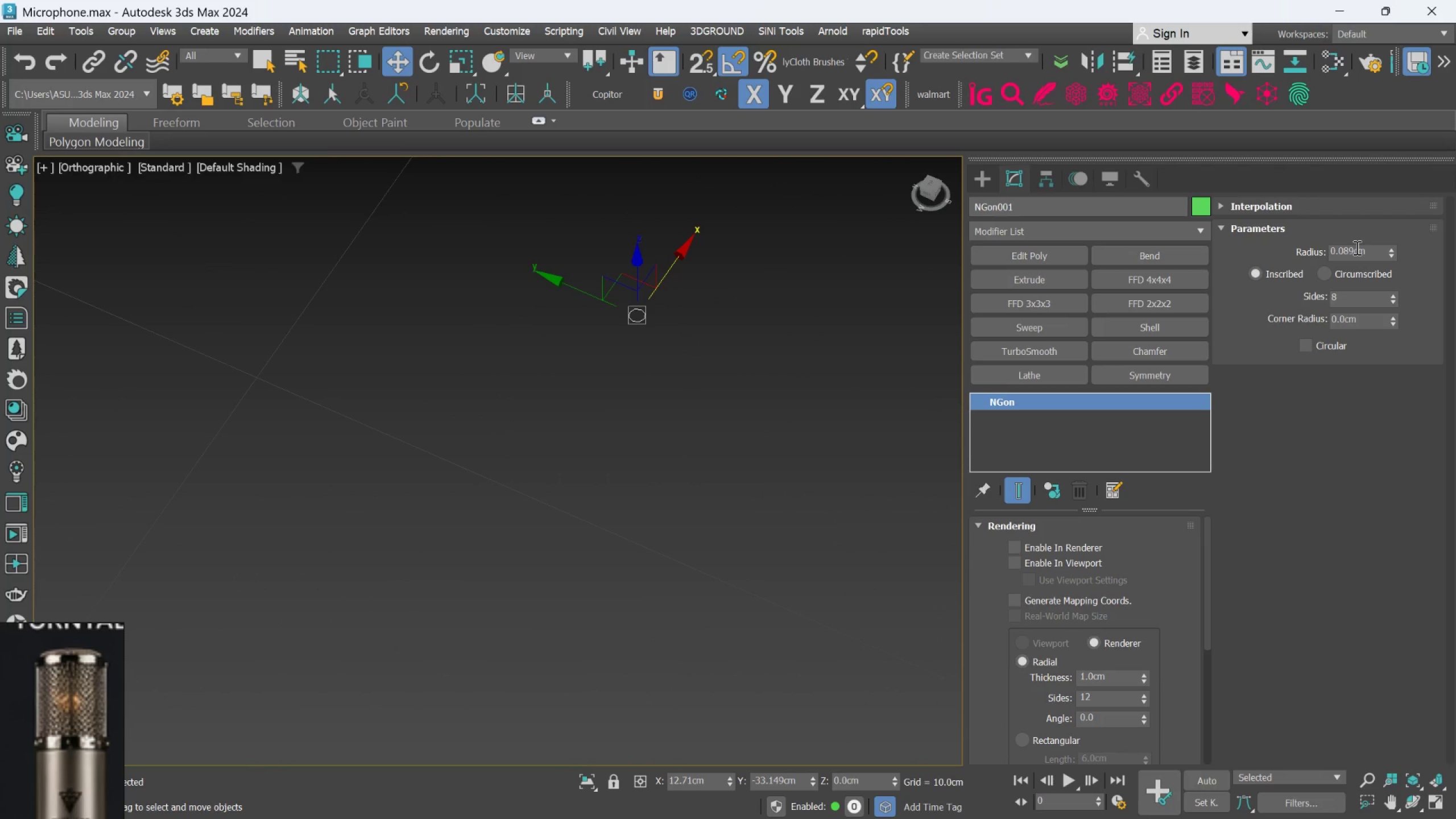 
left_click([1353, 248])
 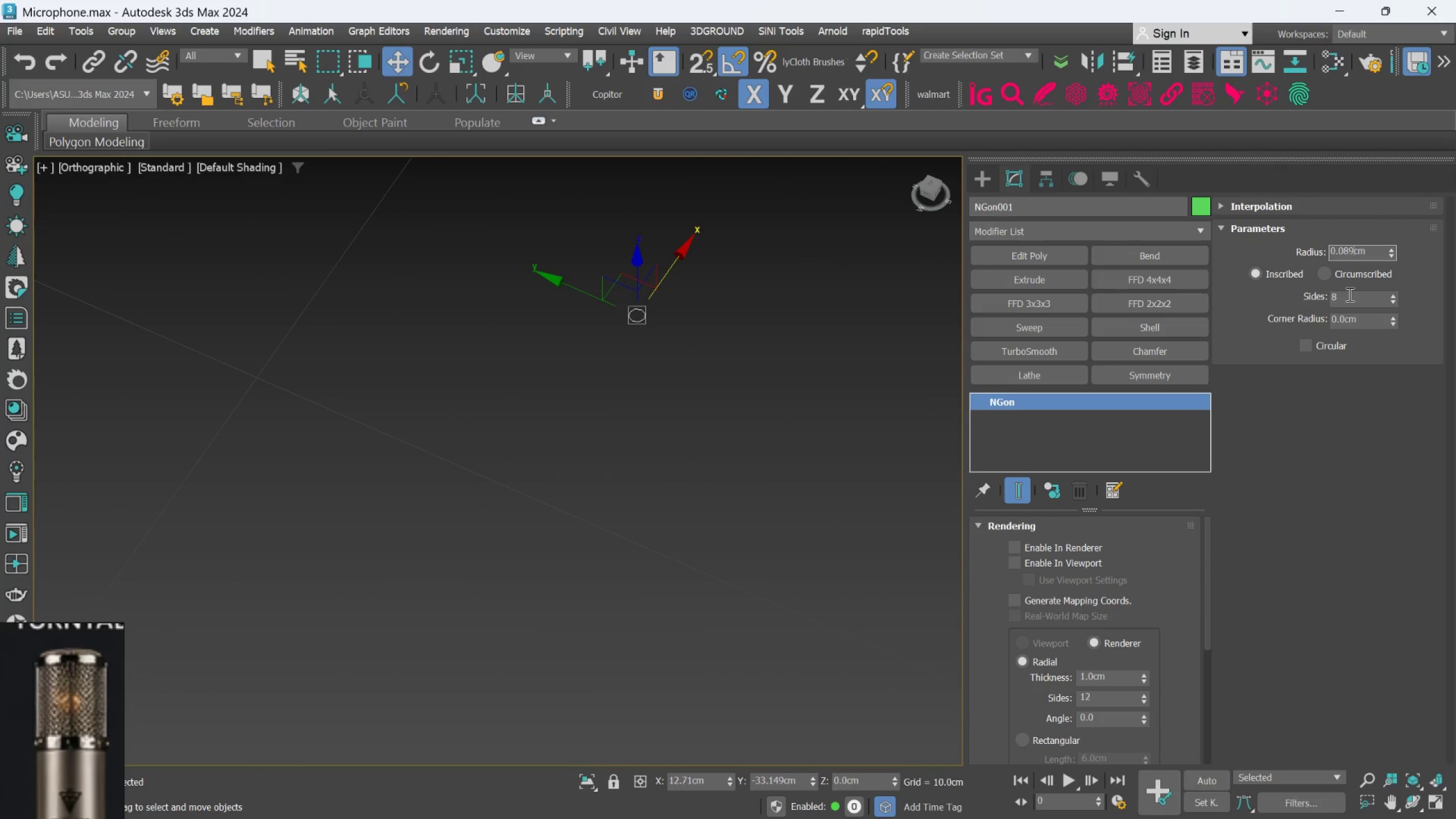 
key(Backspace)
 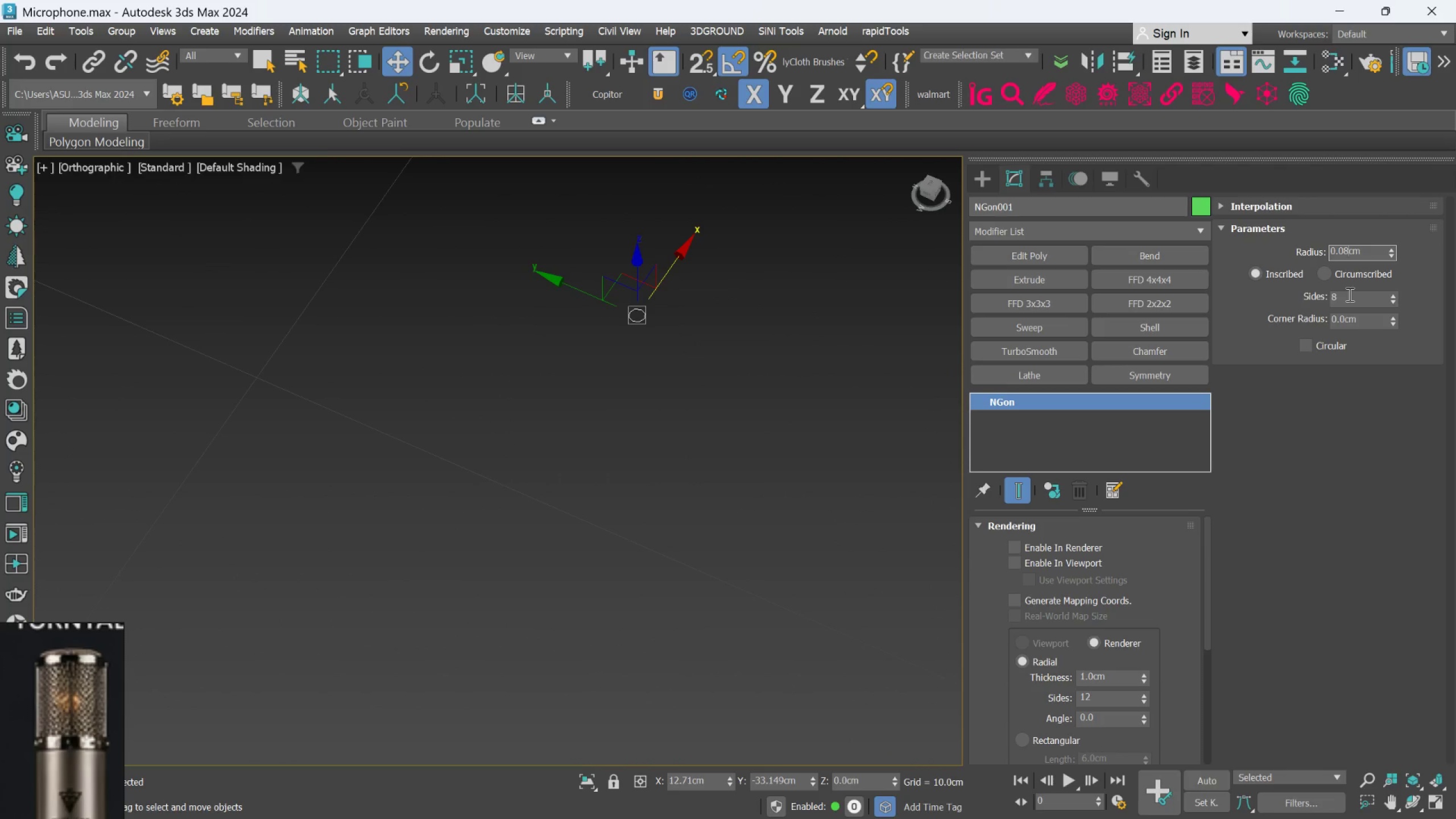 
key(5)
 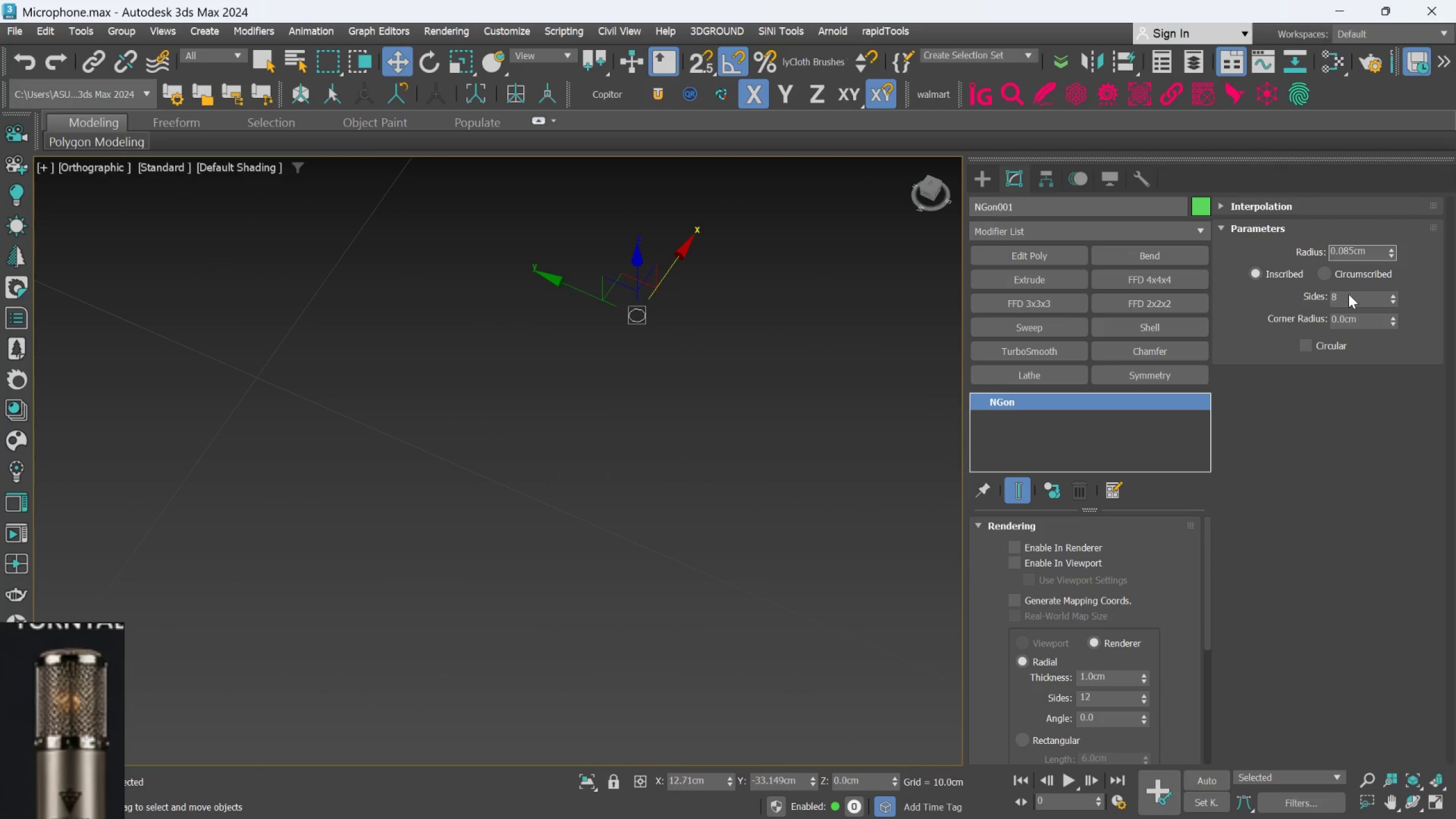 
key(Enter)
 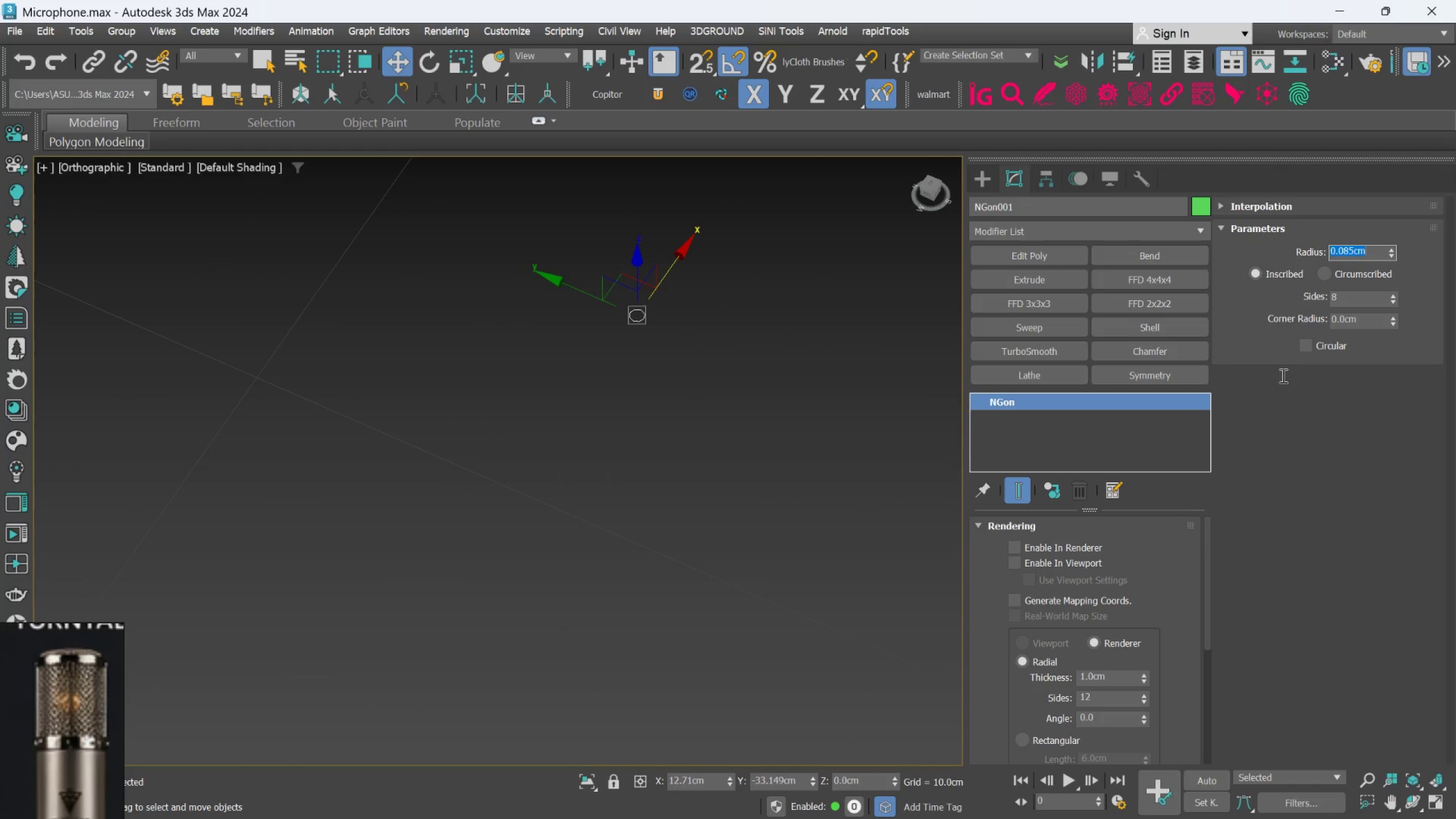 
left_click_drag(start_coordinate=[722, 562], to_coordinate=[714, 542])
 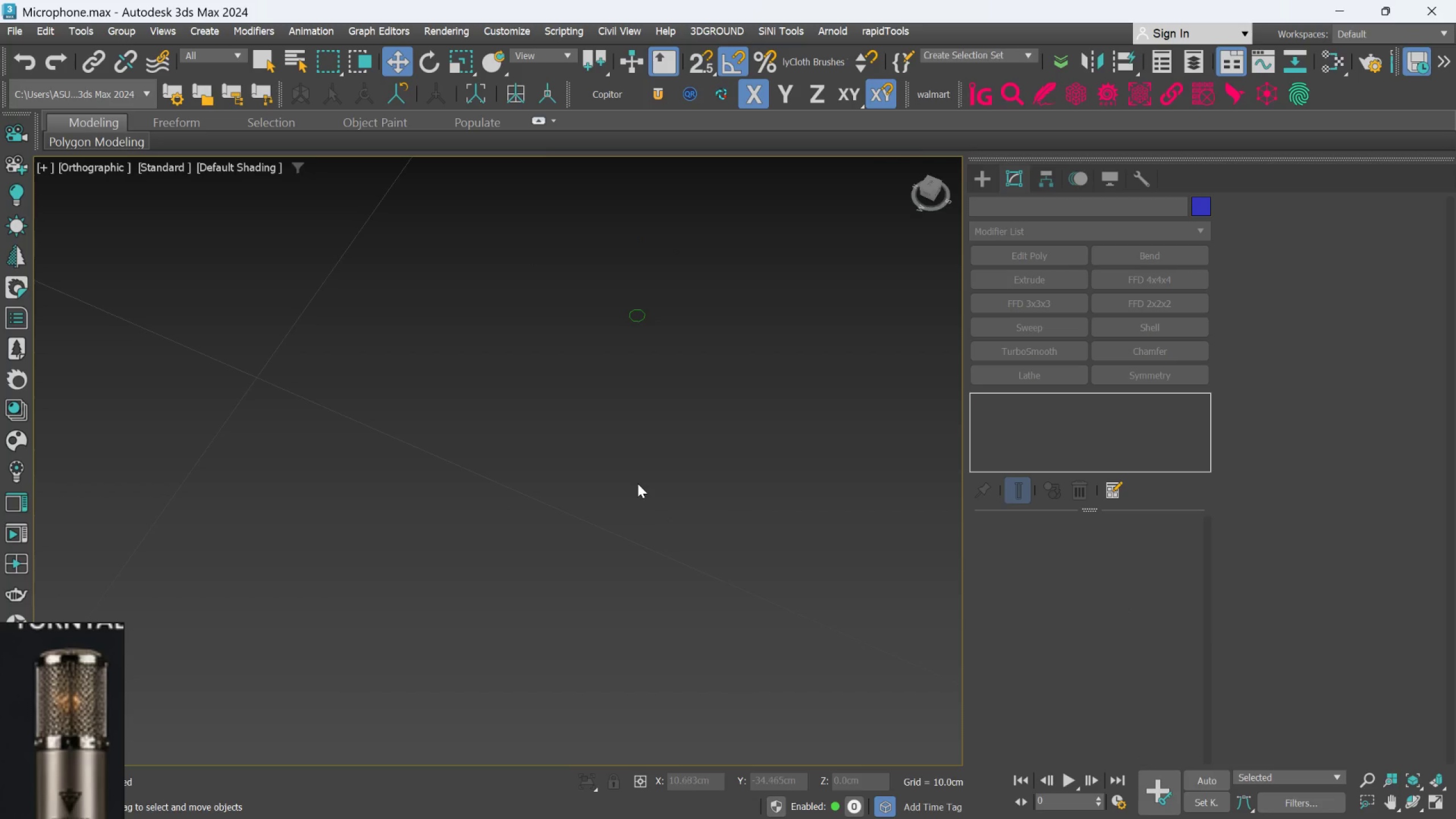 
hold_key(key=AltLeft, duration=0.45)
 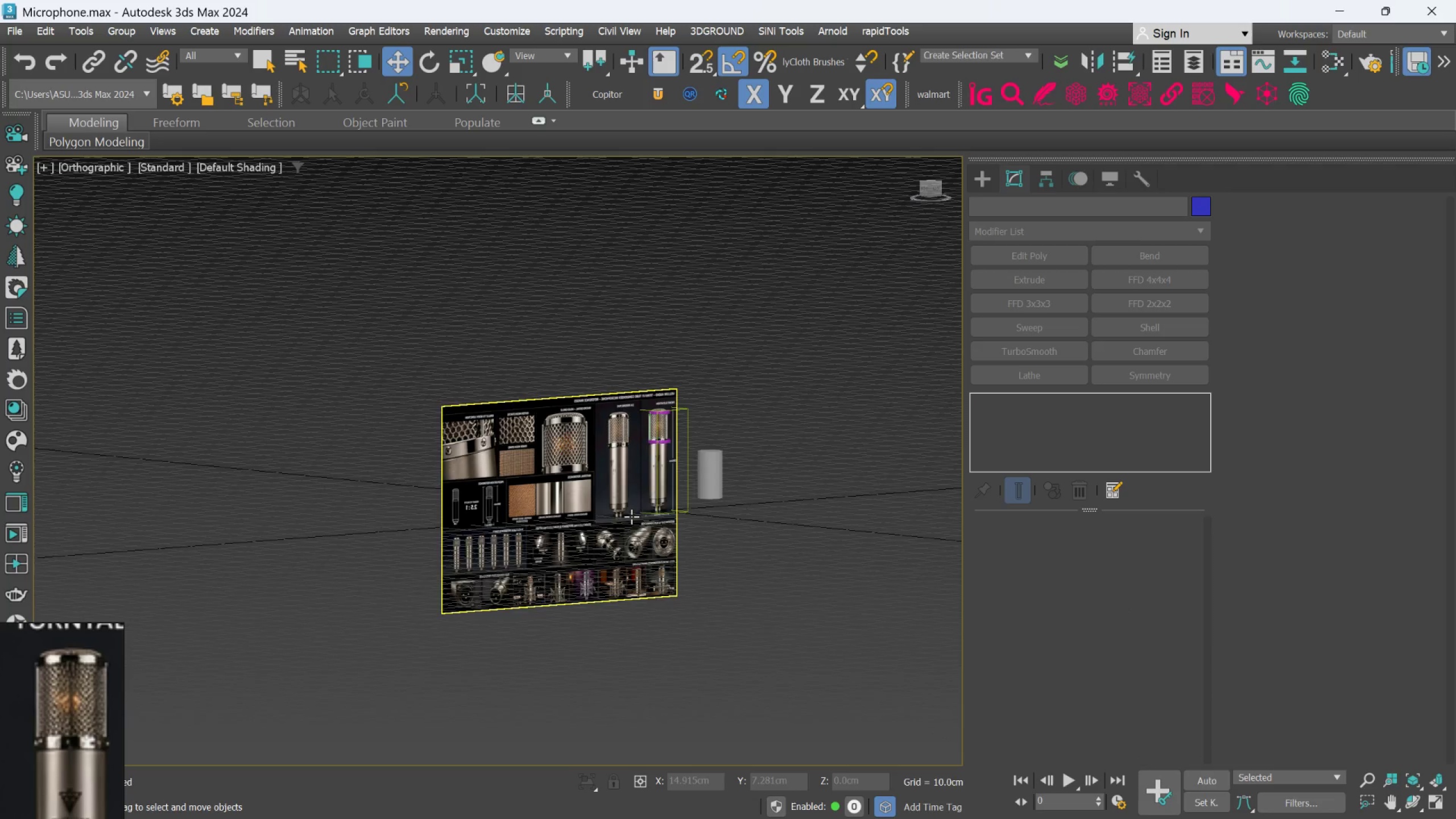 
scroll: coordinate [578, 500], scroll_direction: down, amount: 10.0
 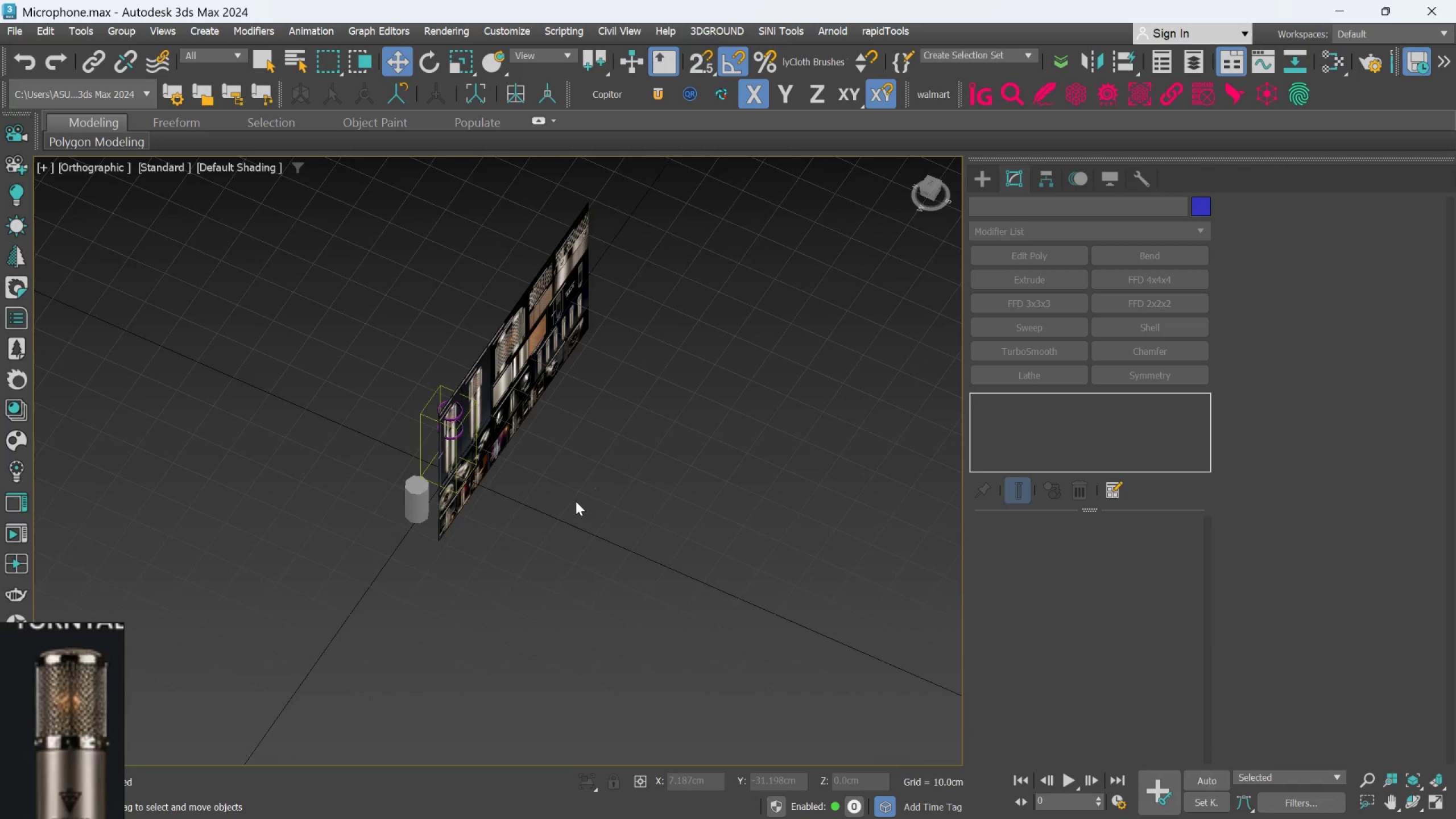 
hold_key(key=AltLeft, duration=0.34)
 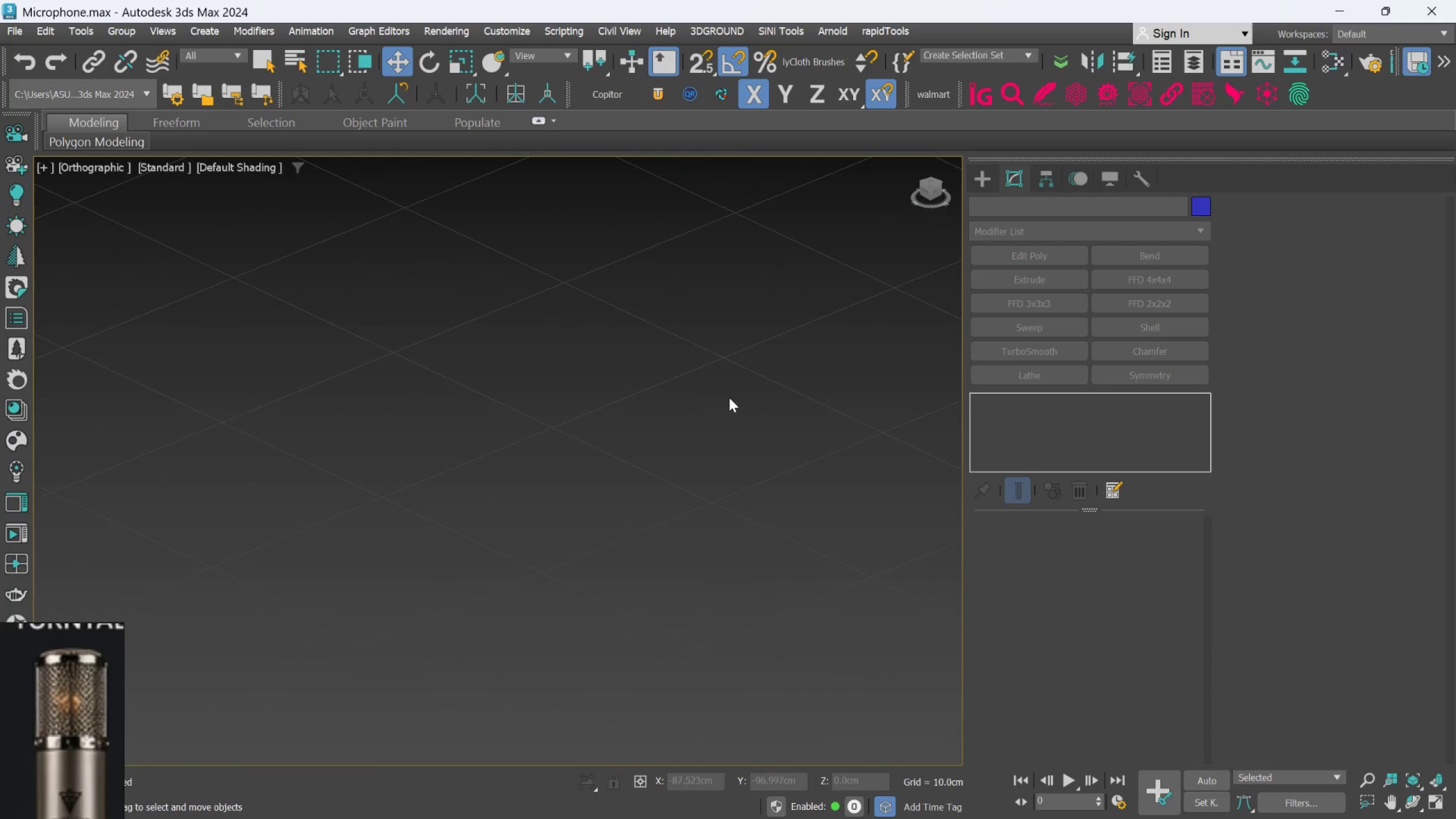 
scroll: coordinate [778, 386], scroll_direction: up, amount: 6.0
 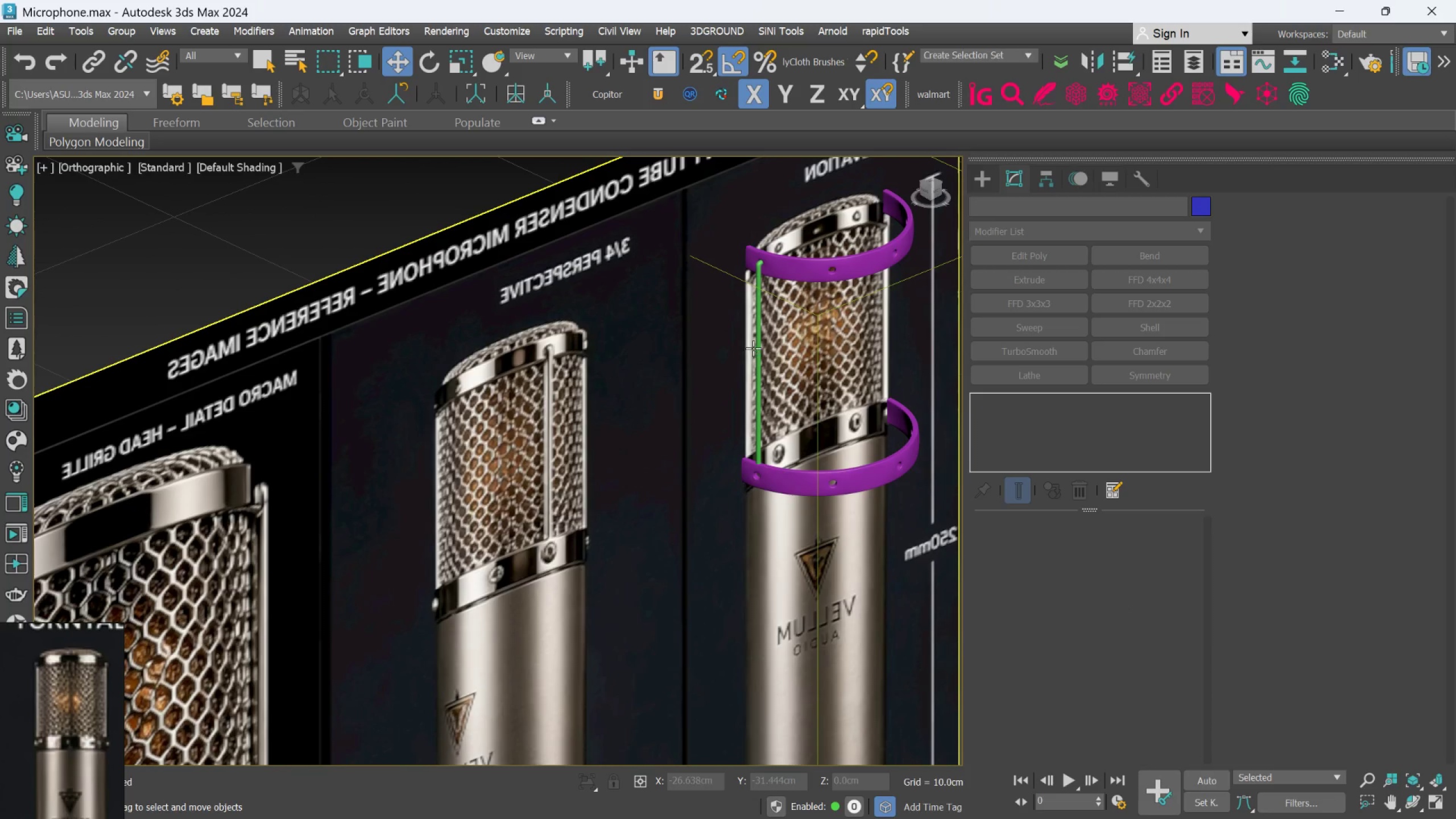 
left_click([757, 338])
 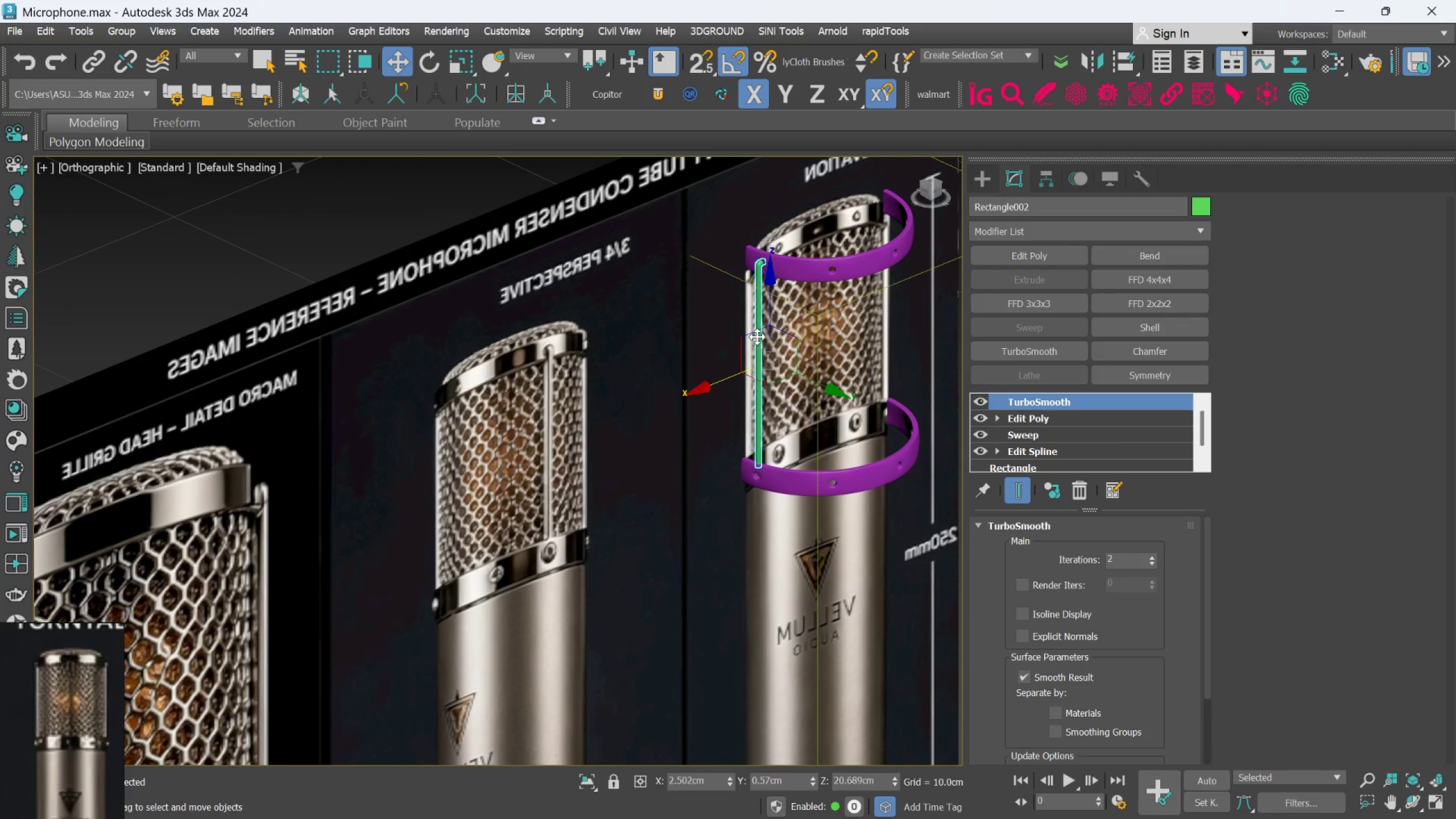 
scroll: coordinate [826, 461], scroll_direction: up, amount: 7.0
 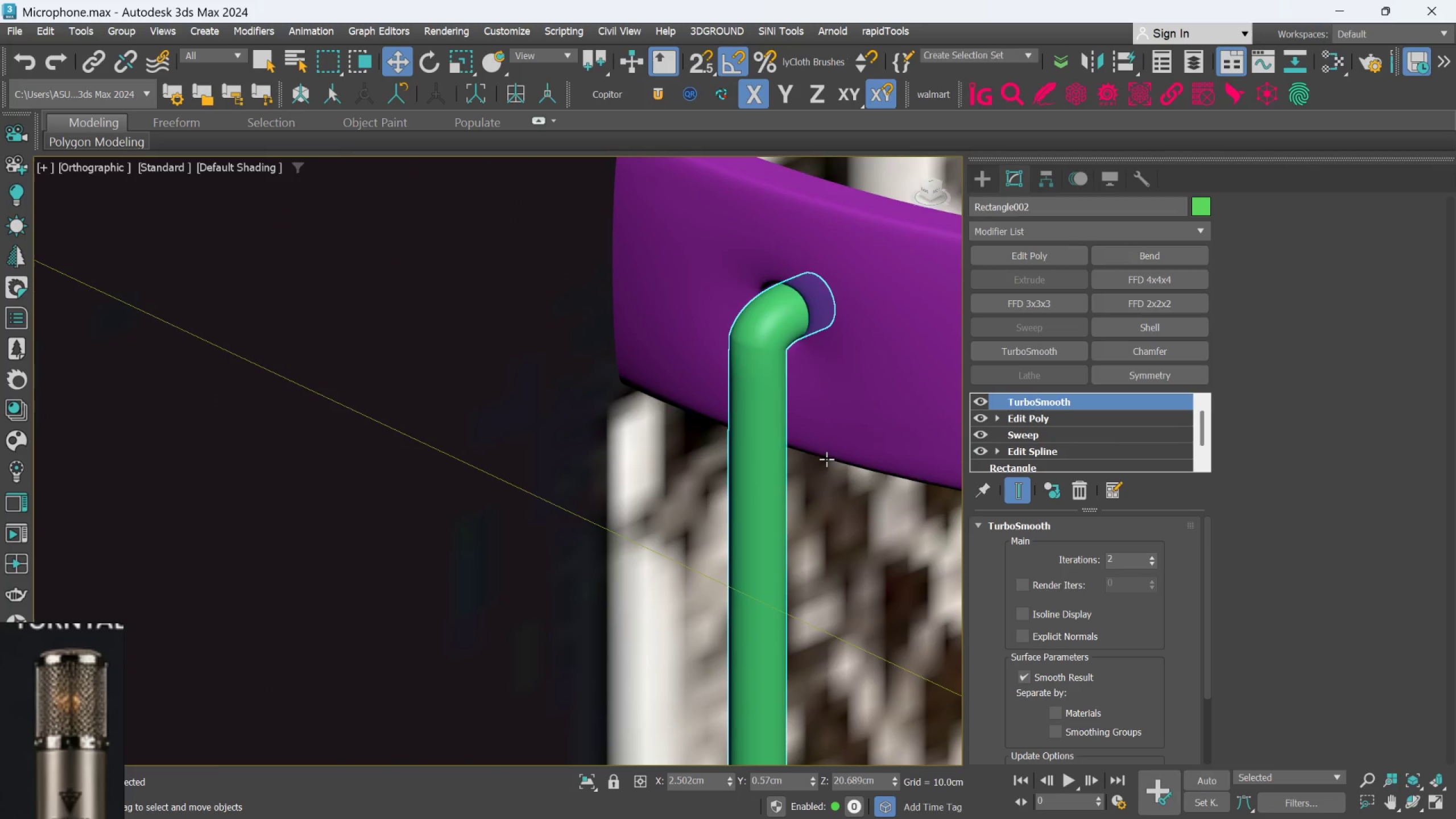 
hold_key(key=AltLeft, duration=0.68)
 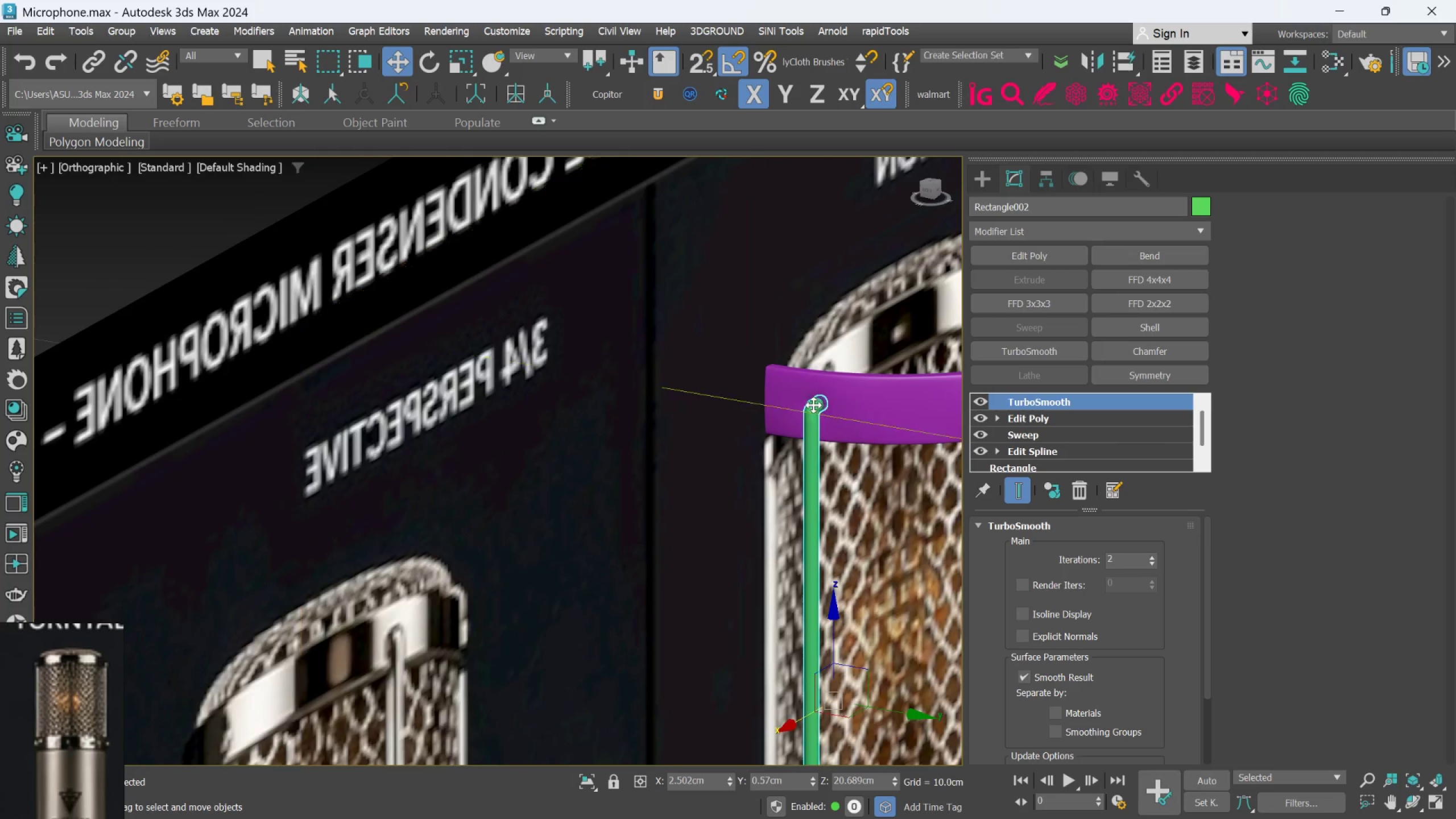 
scroll: coordinate [827, 458], scroll_direction: down, amount: 4.0
 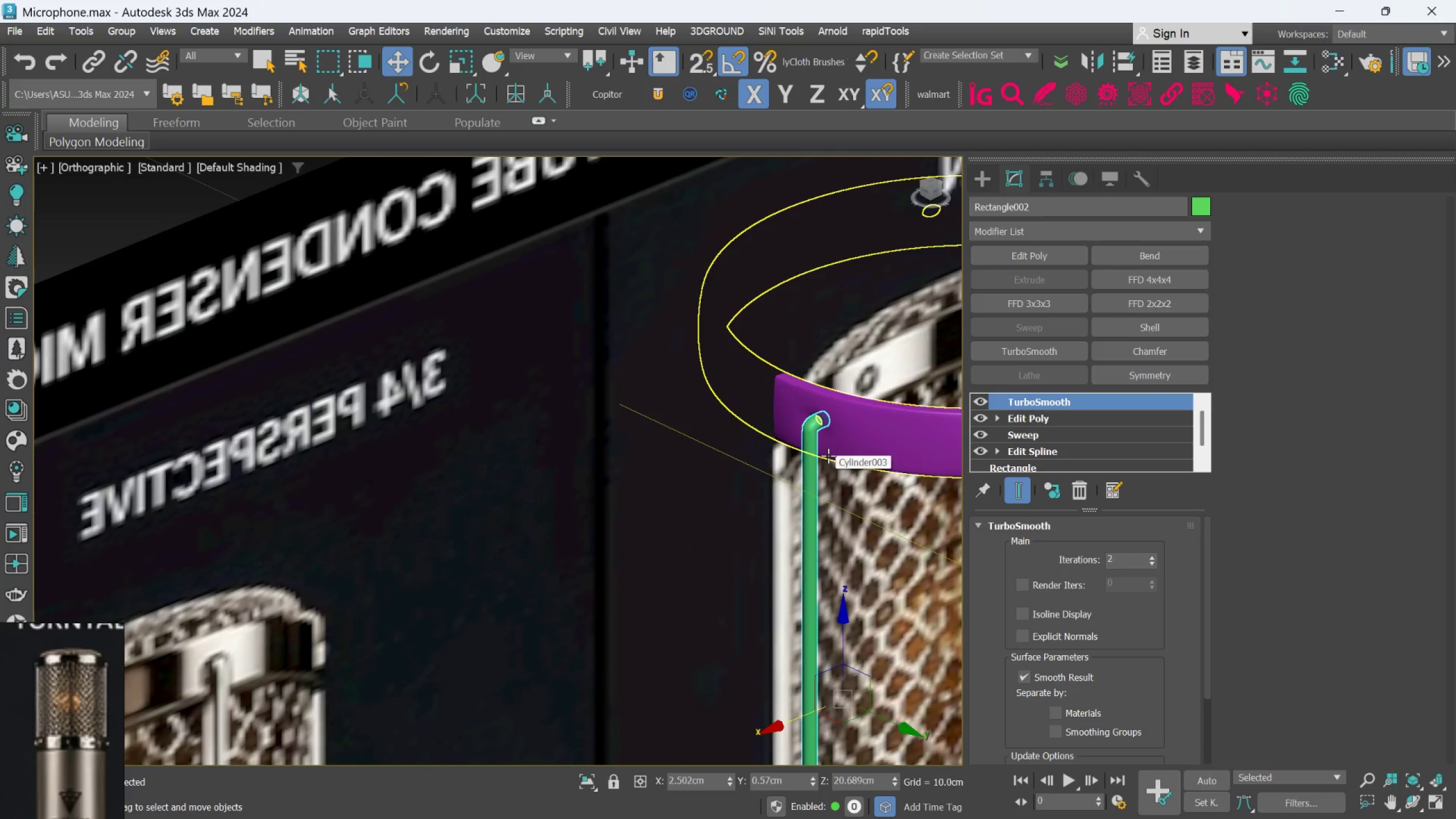 
hold_key(key=AltLeft, duration=2.62)
 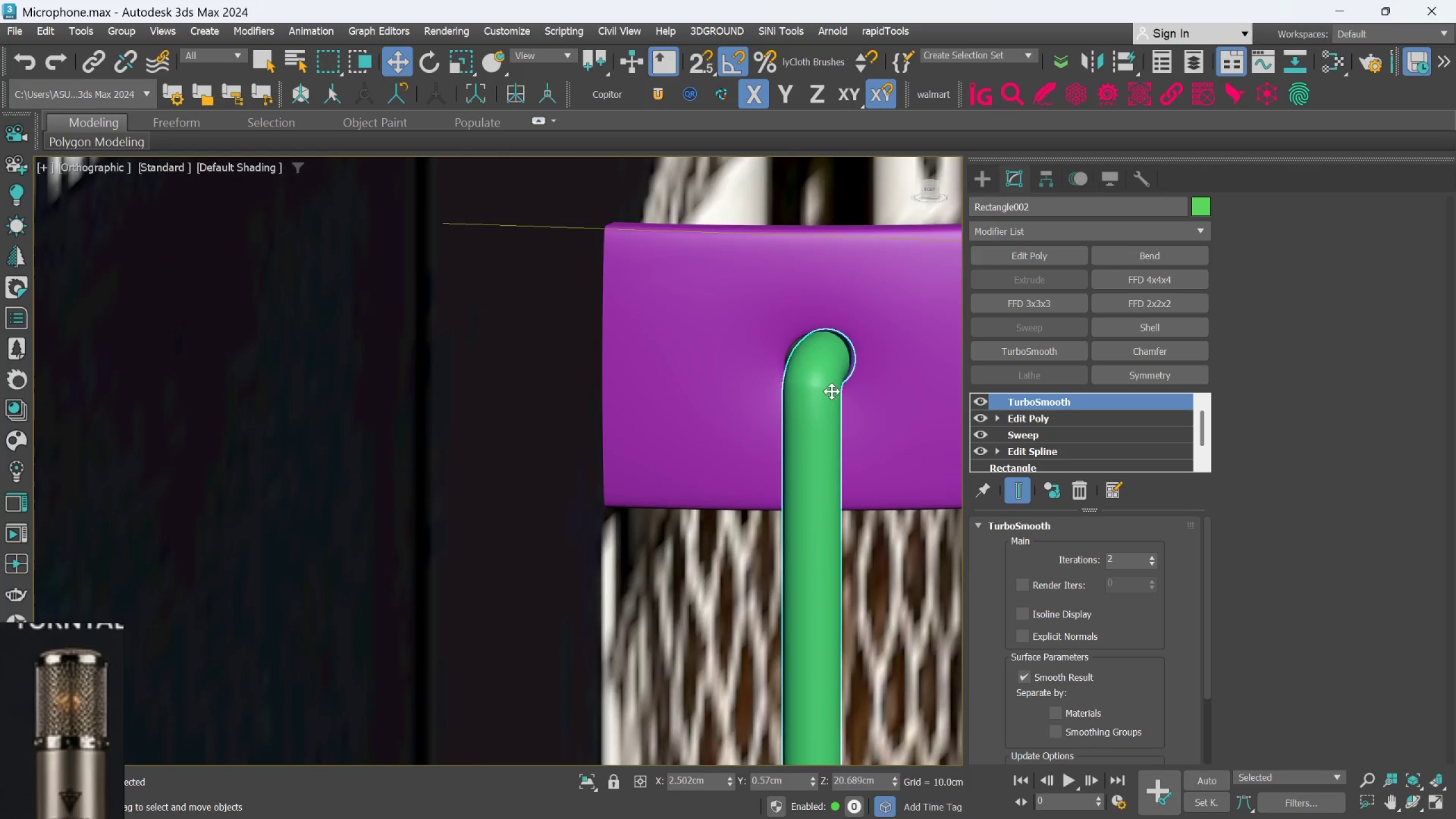 
scroll: coordinate [813, 402], scroll_direction: up, amount: 4.0
 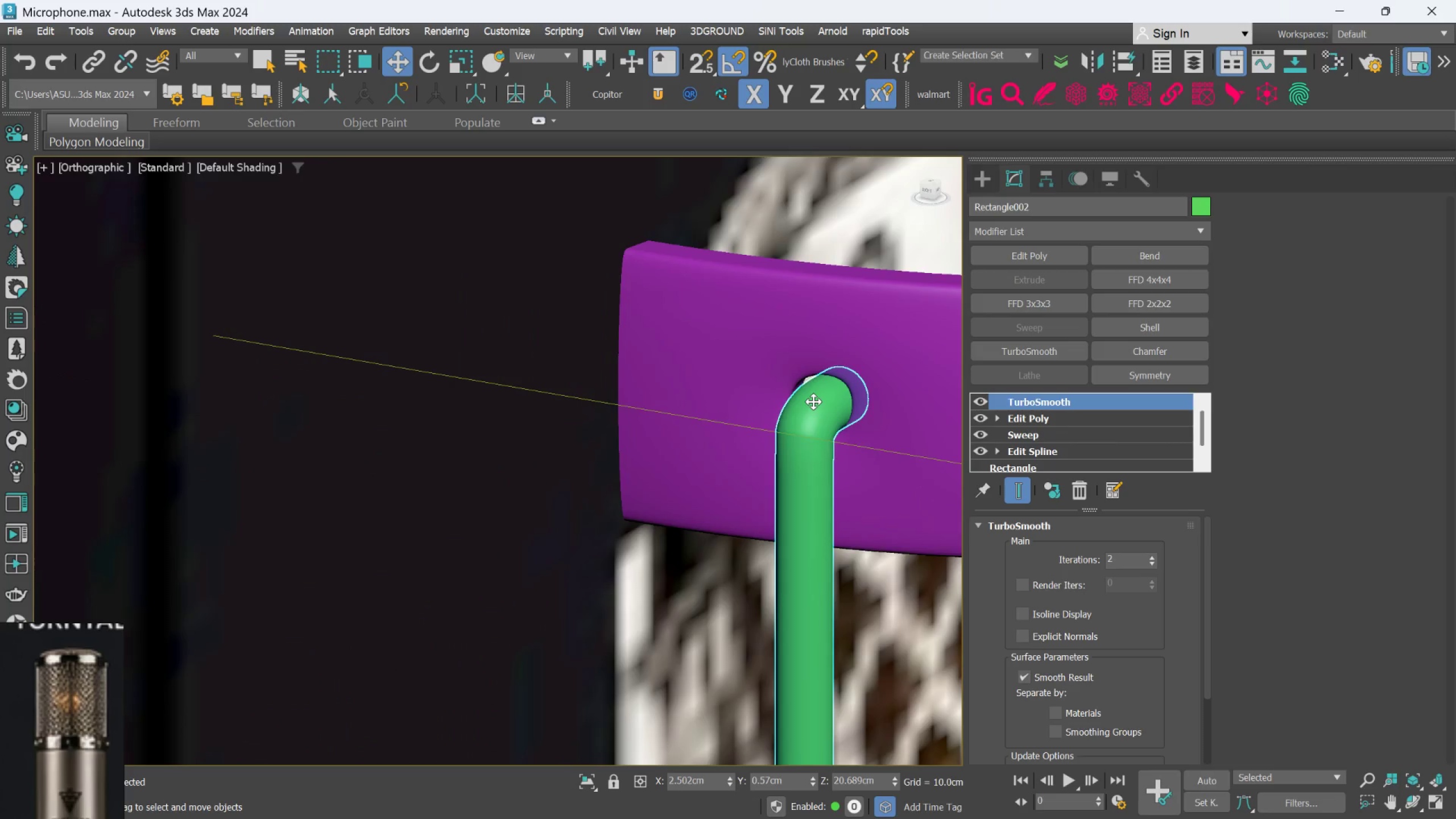 
hold_key(key=AltLeft, duration=1.13)
 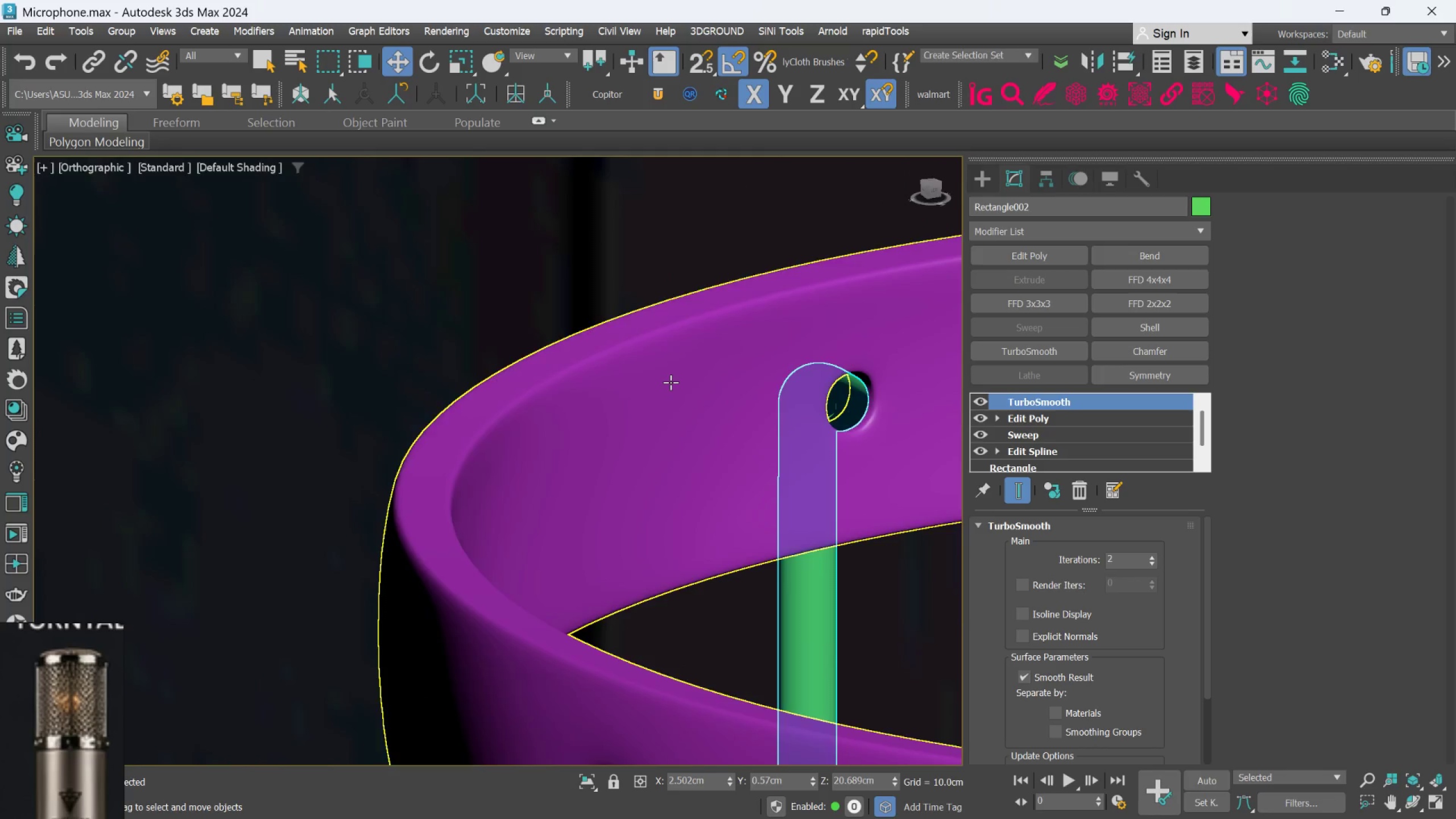 
scroll: coordinate [835, 376], scroll_direction: none, amount: 0.0
 